 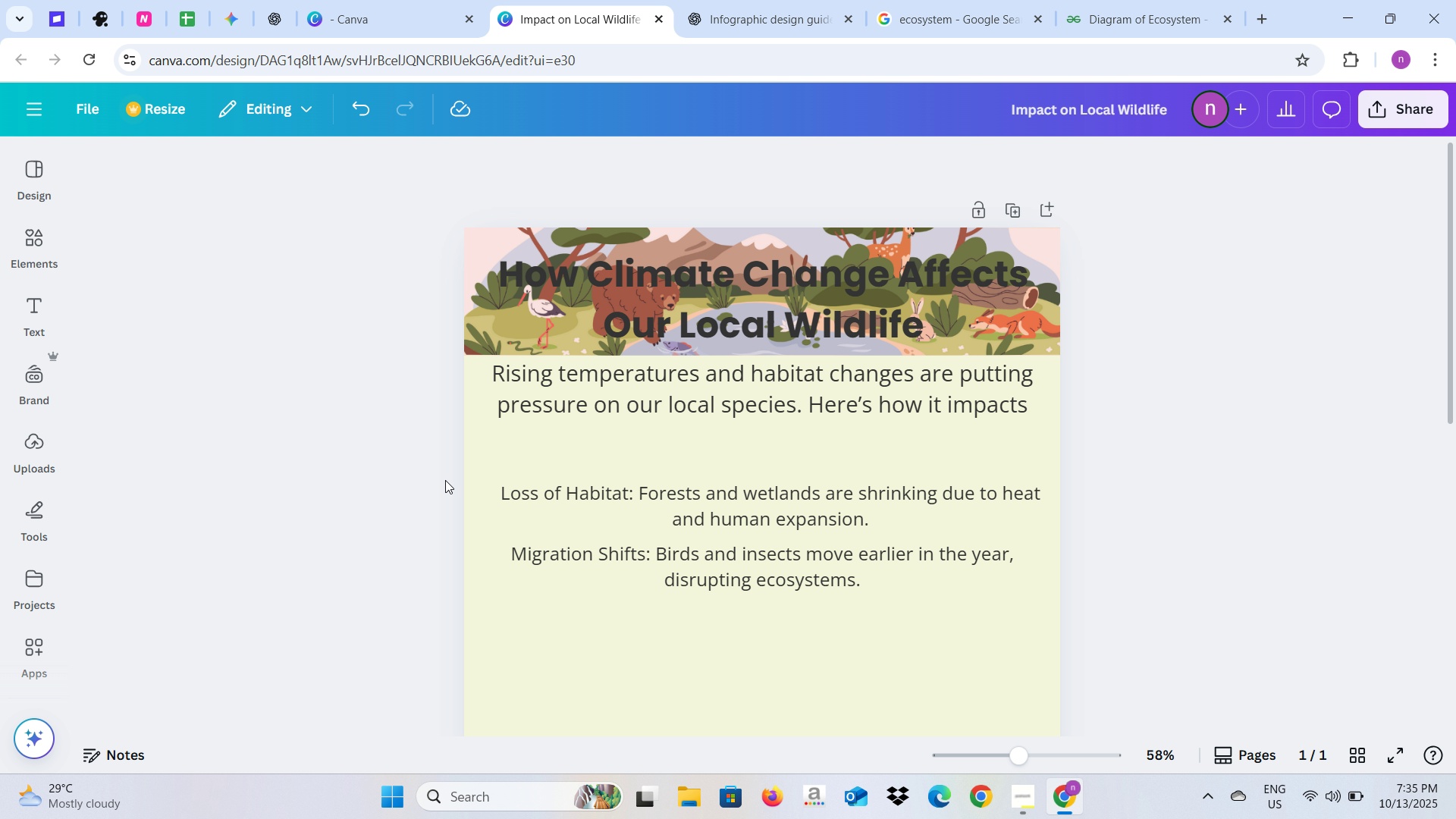 
key(Control+V)
 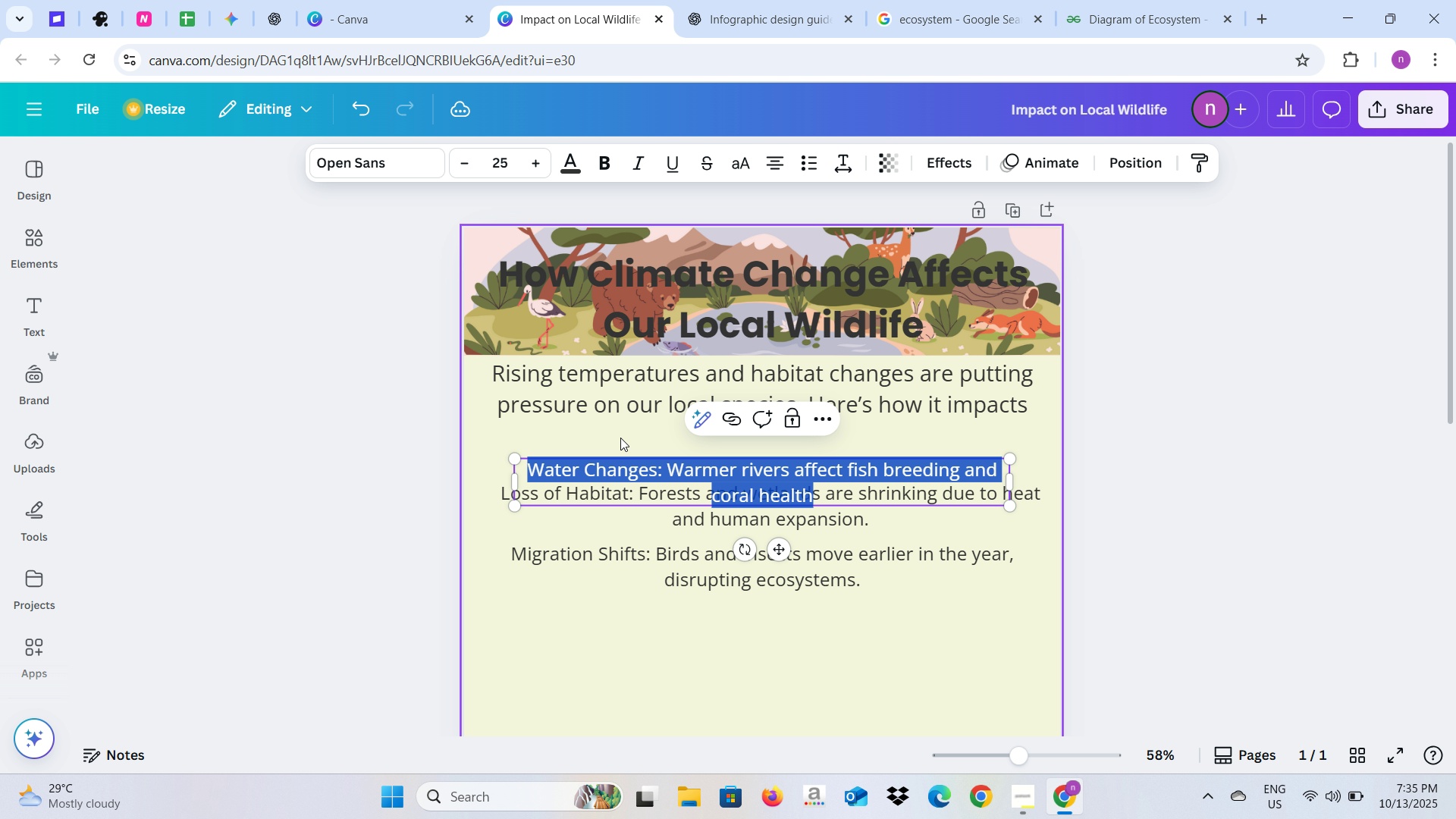 
left_click([387, 504])
 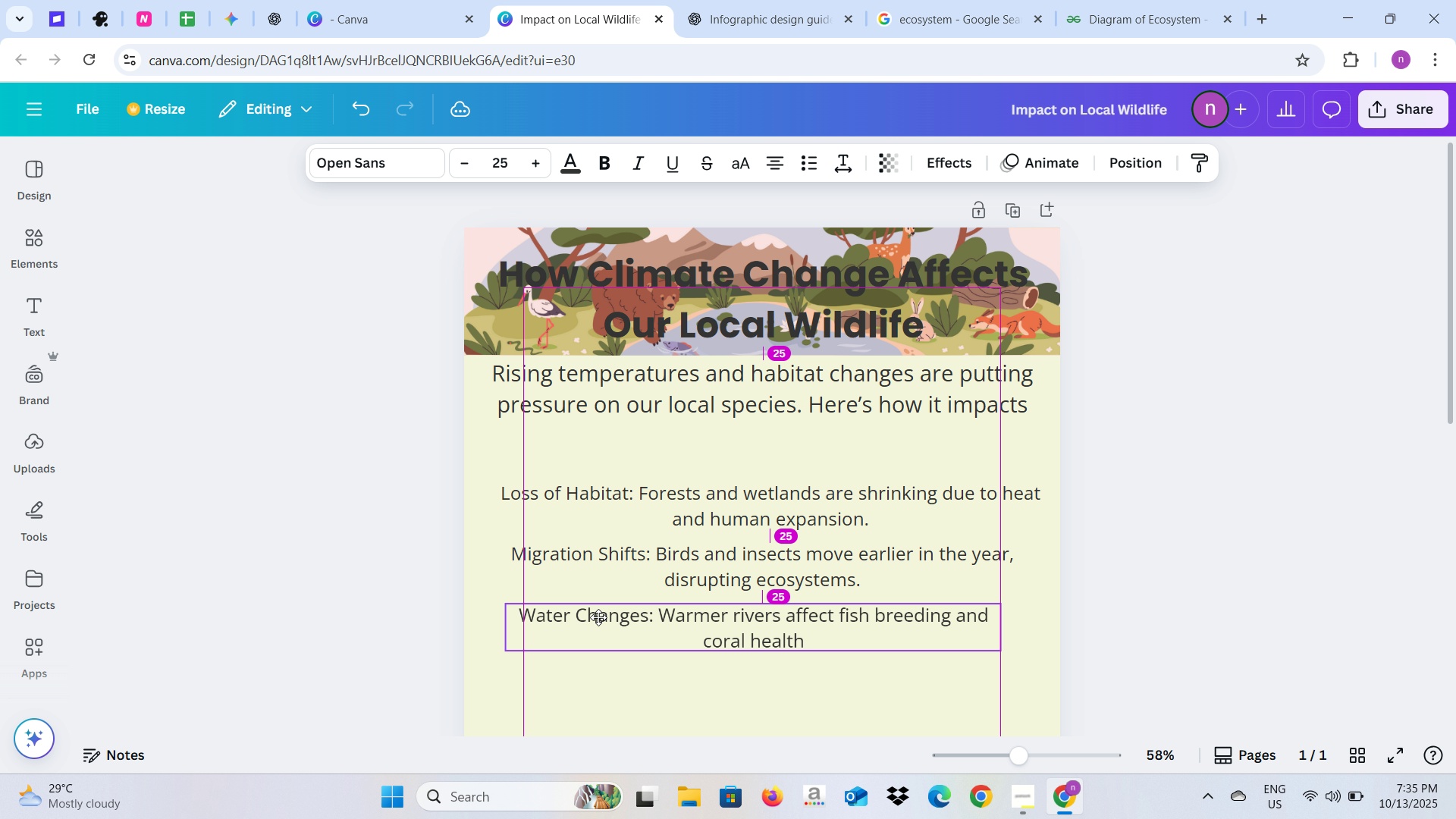 
wait(6.25)
 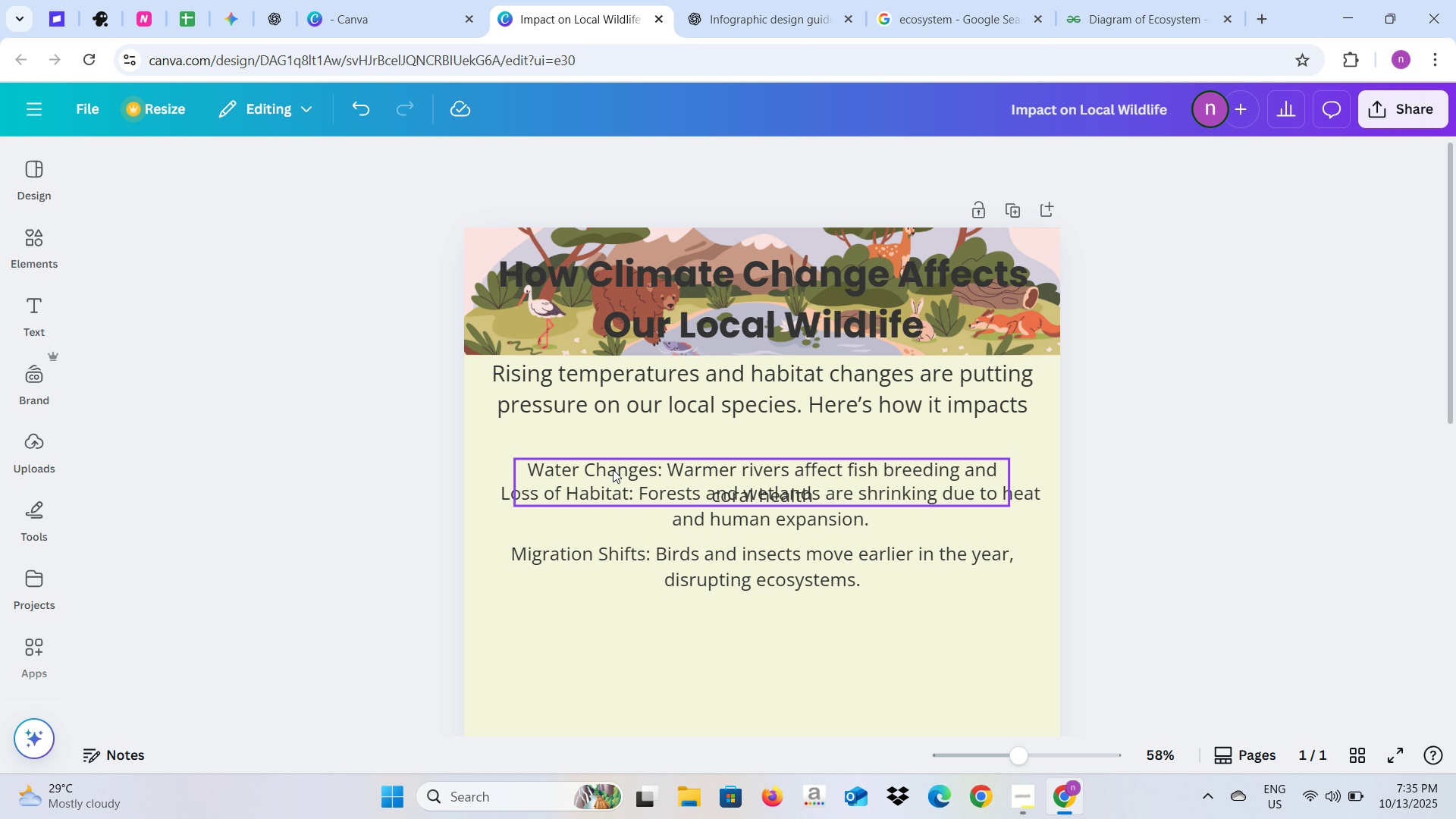 
left_click([691, 0])
 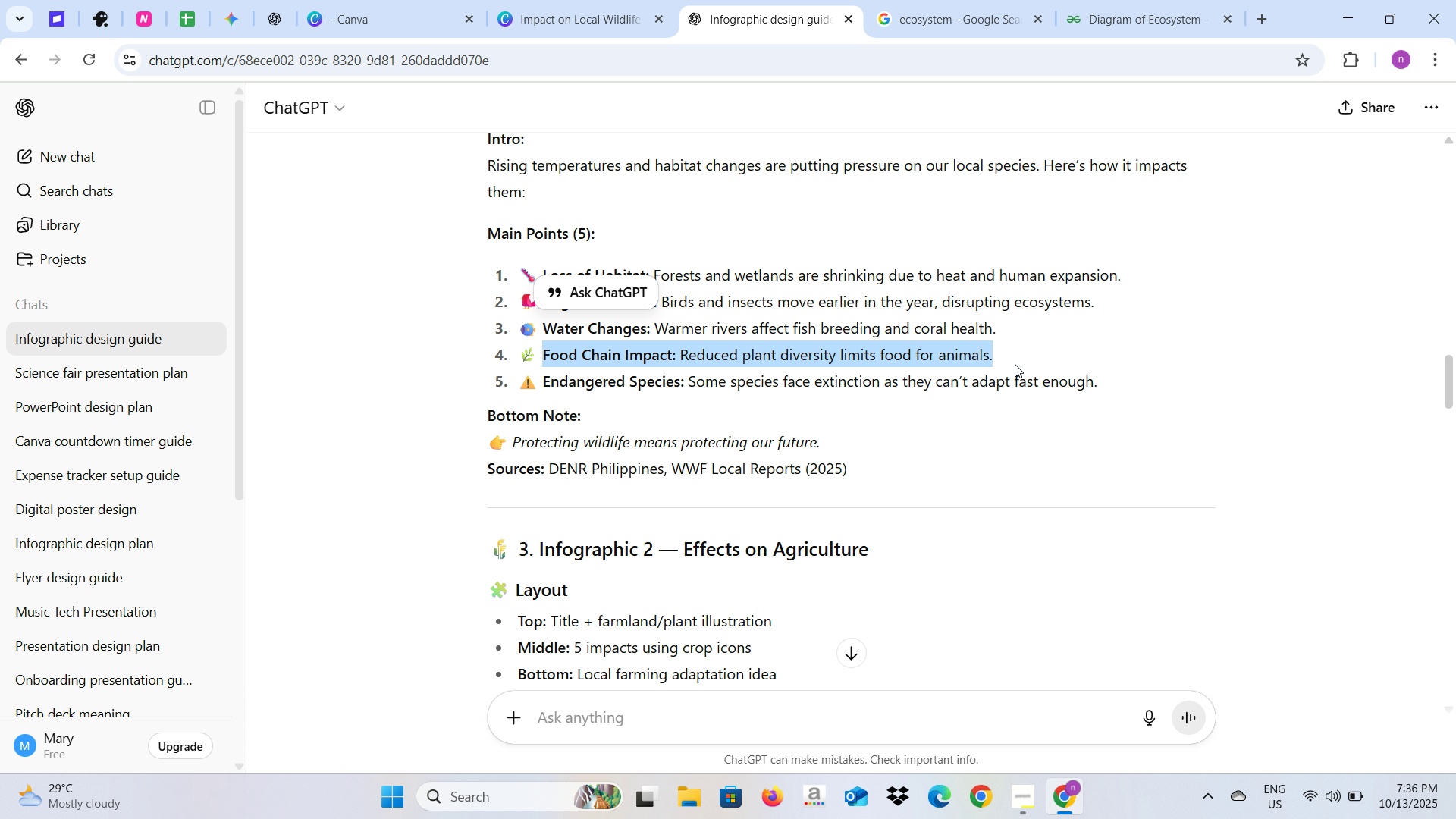 
key(Control+C)
 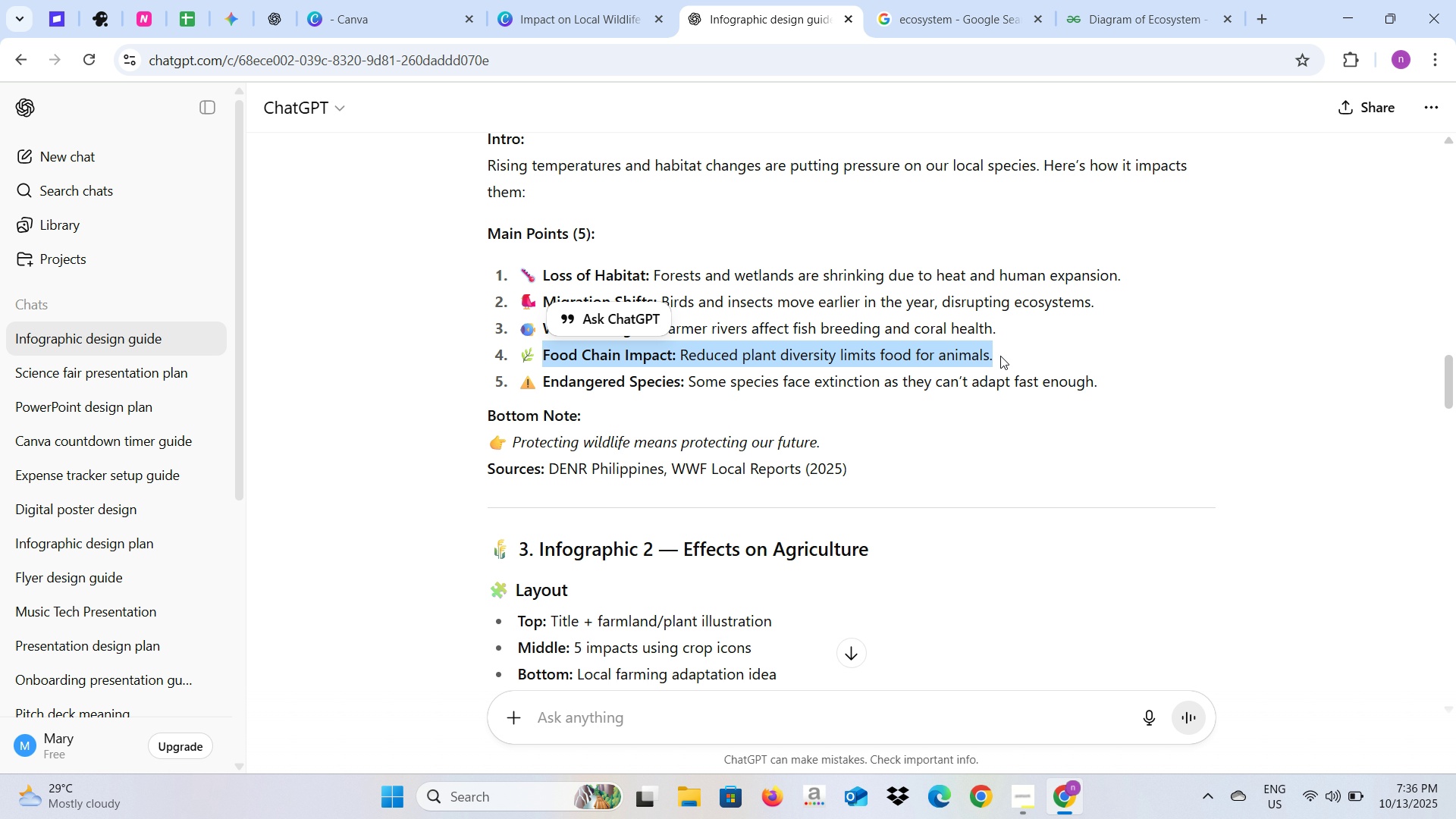 
key(Control+C)
 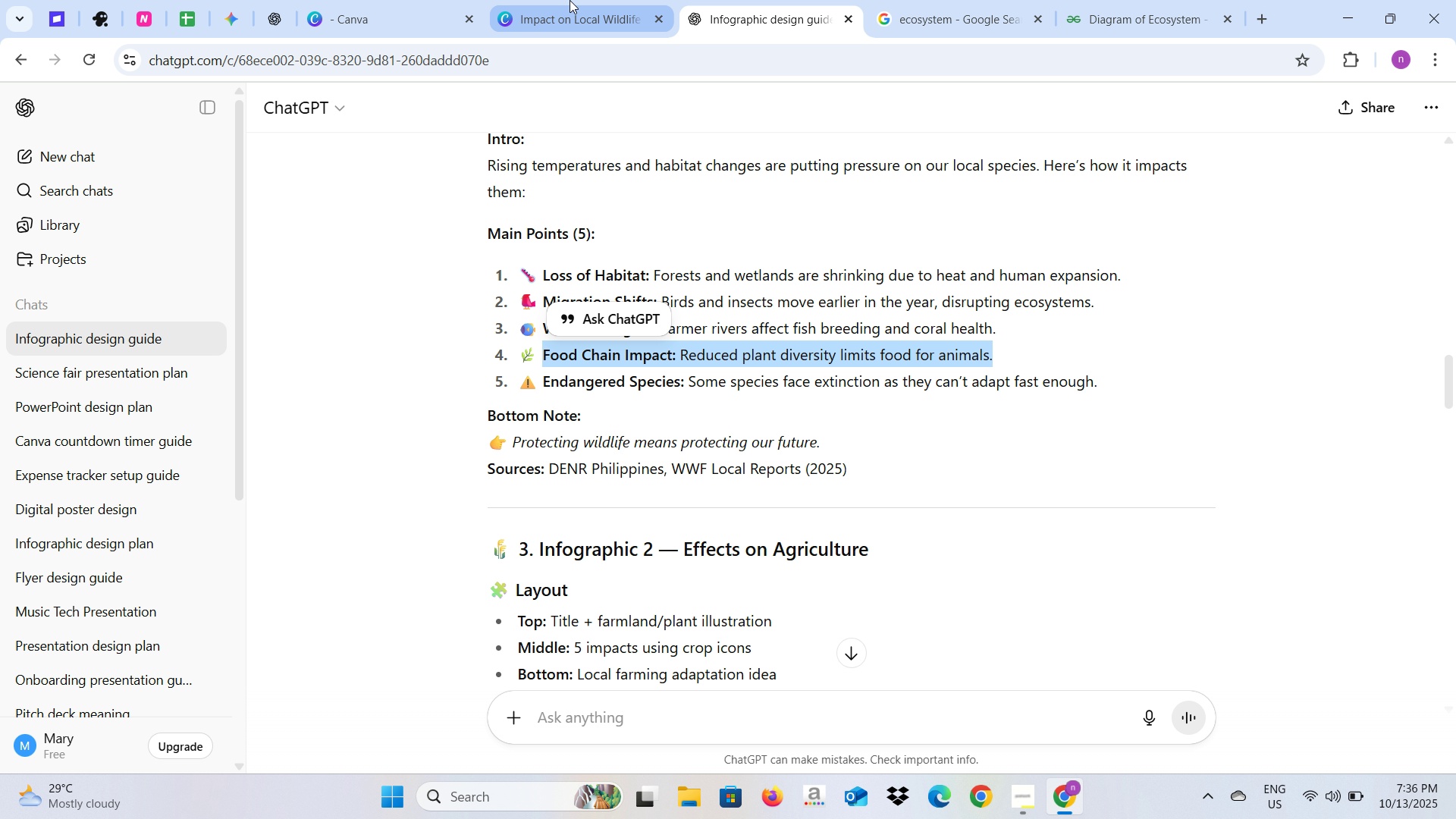 
left_click([570, 0])
 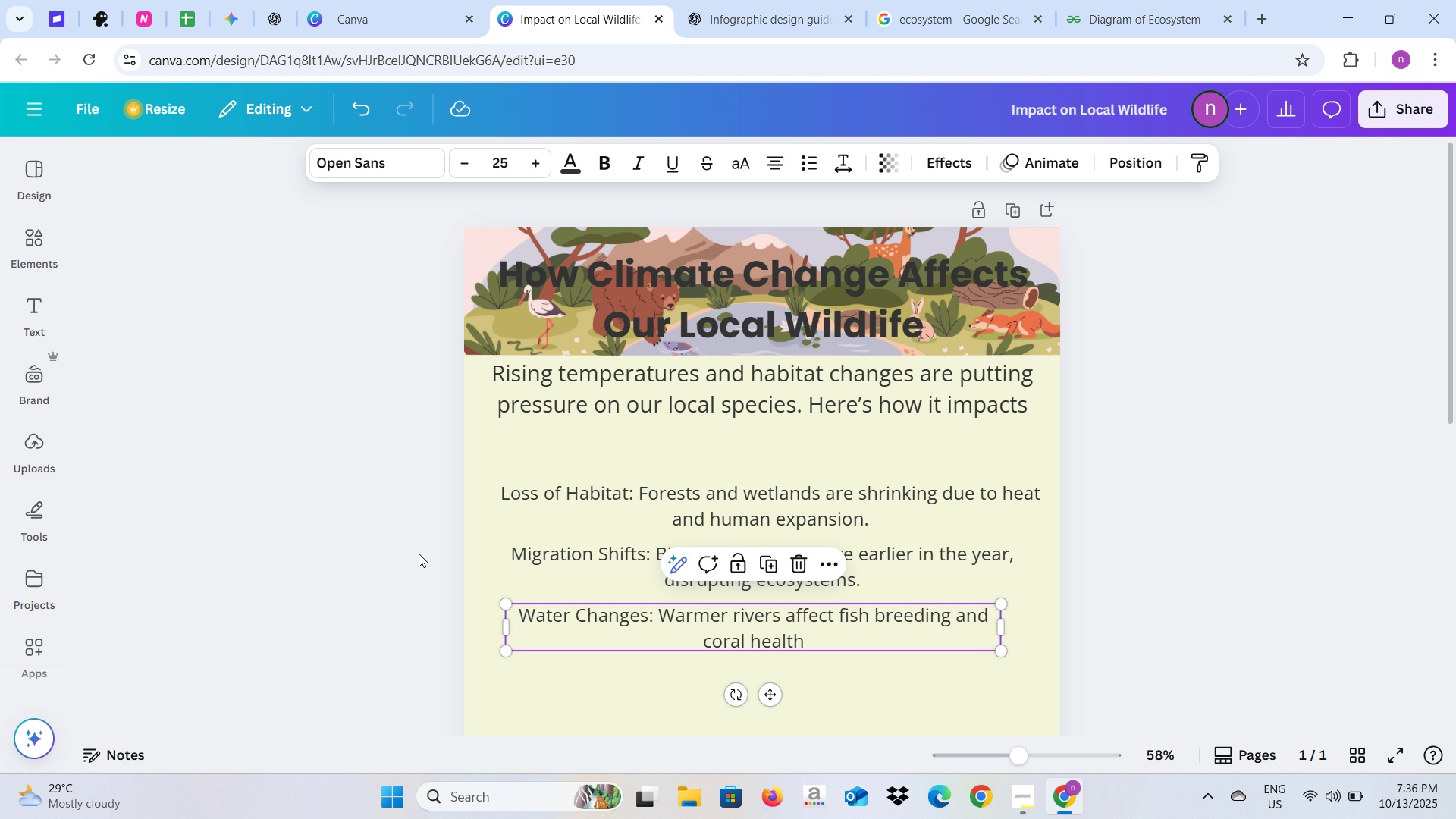 
left_click([419, 554])
 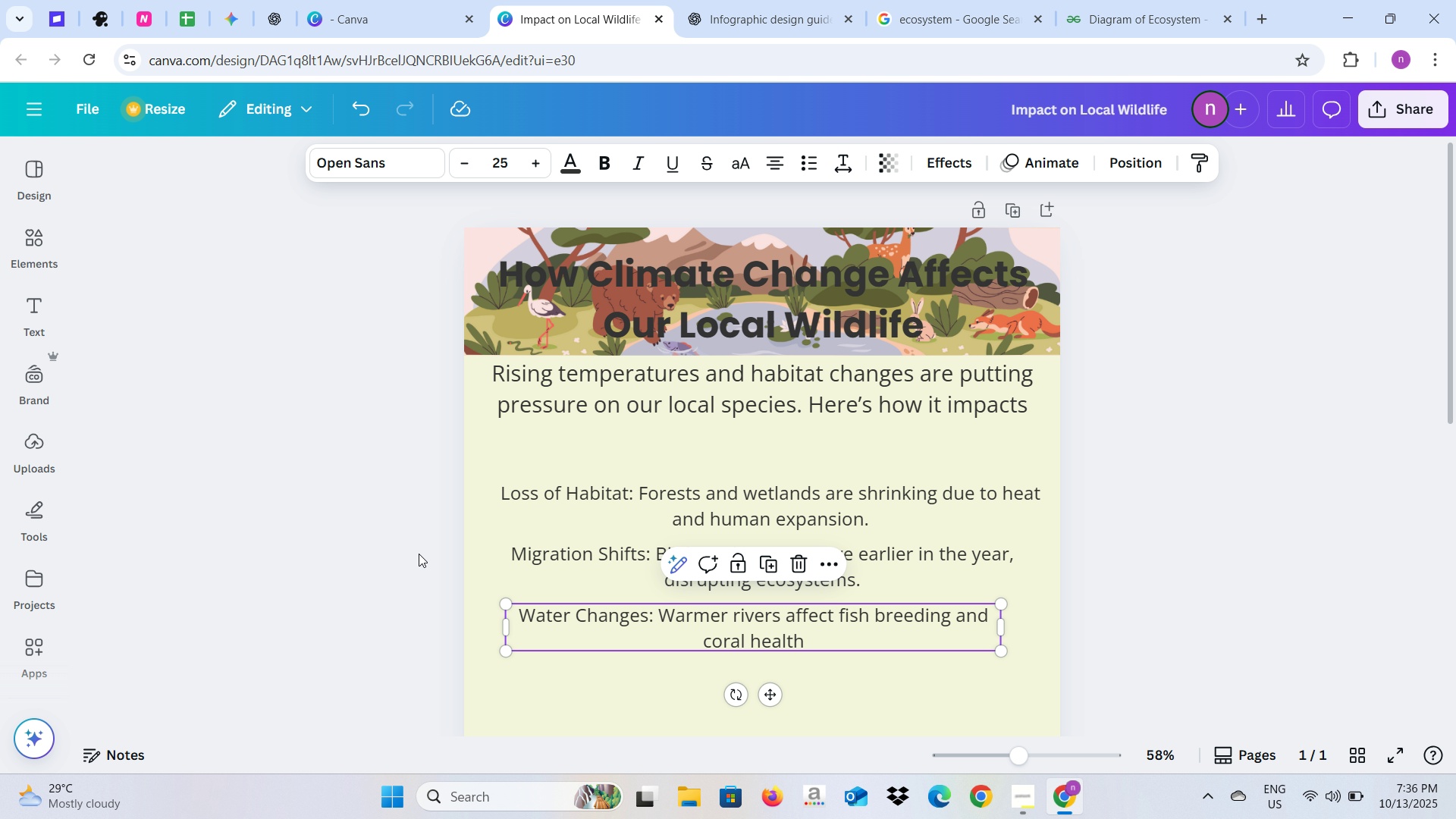 
hold_key(key=ControlLeft, duration=0.5)
 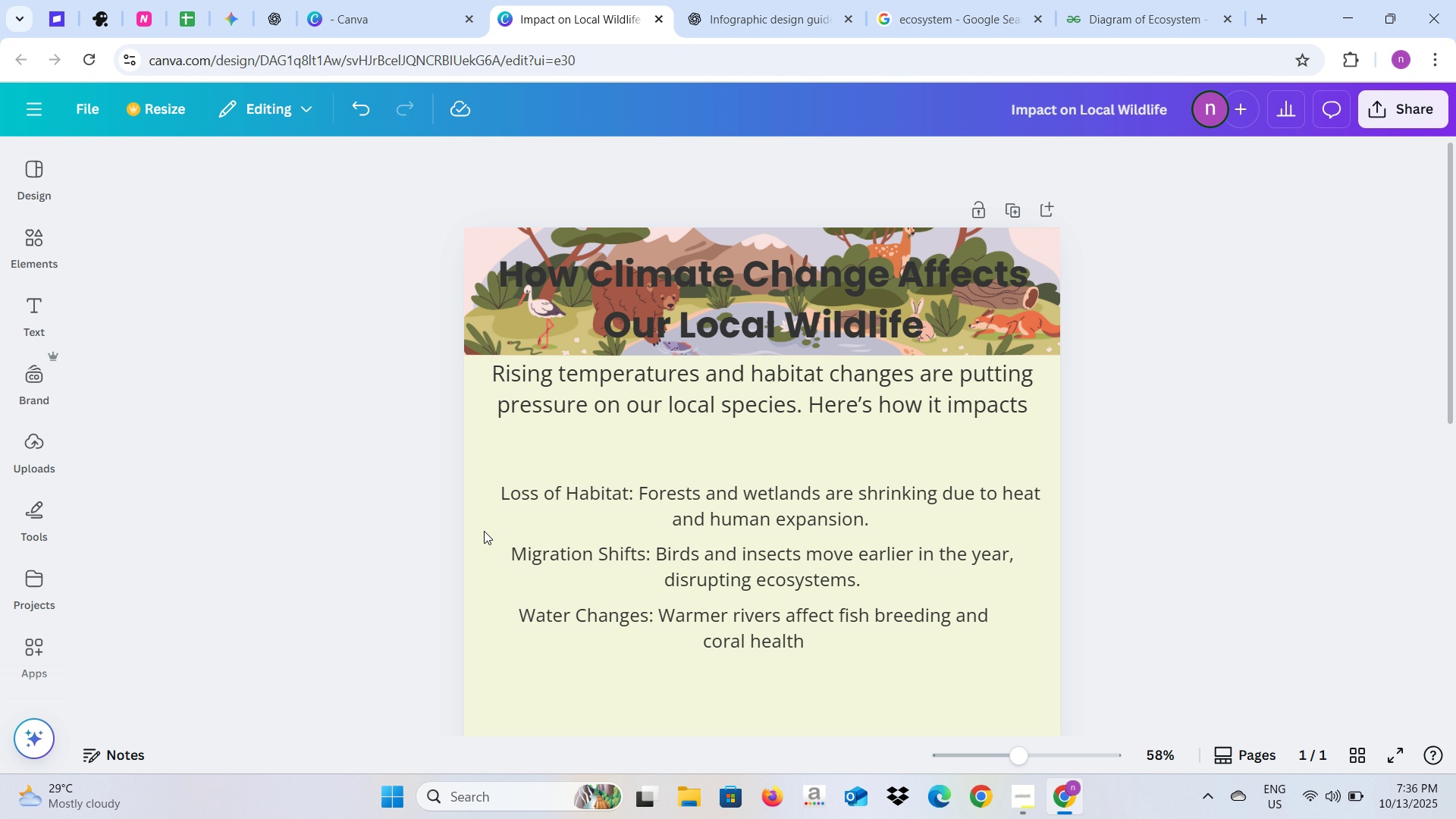 
key(V)
 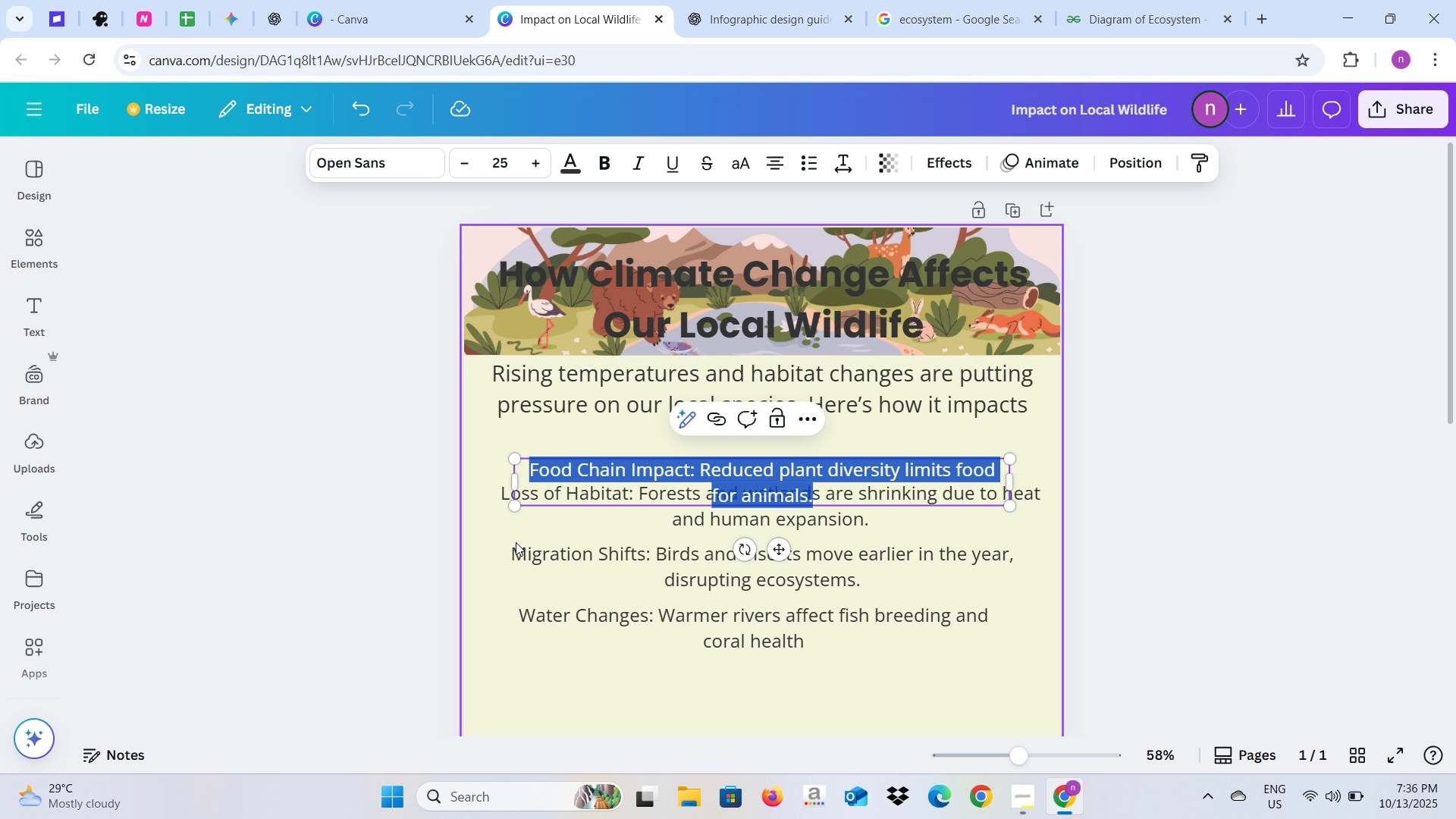 
scroll: coordinate [604, 560], scroll_direction: down, amount: 2.0
 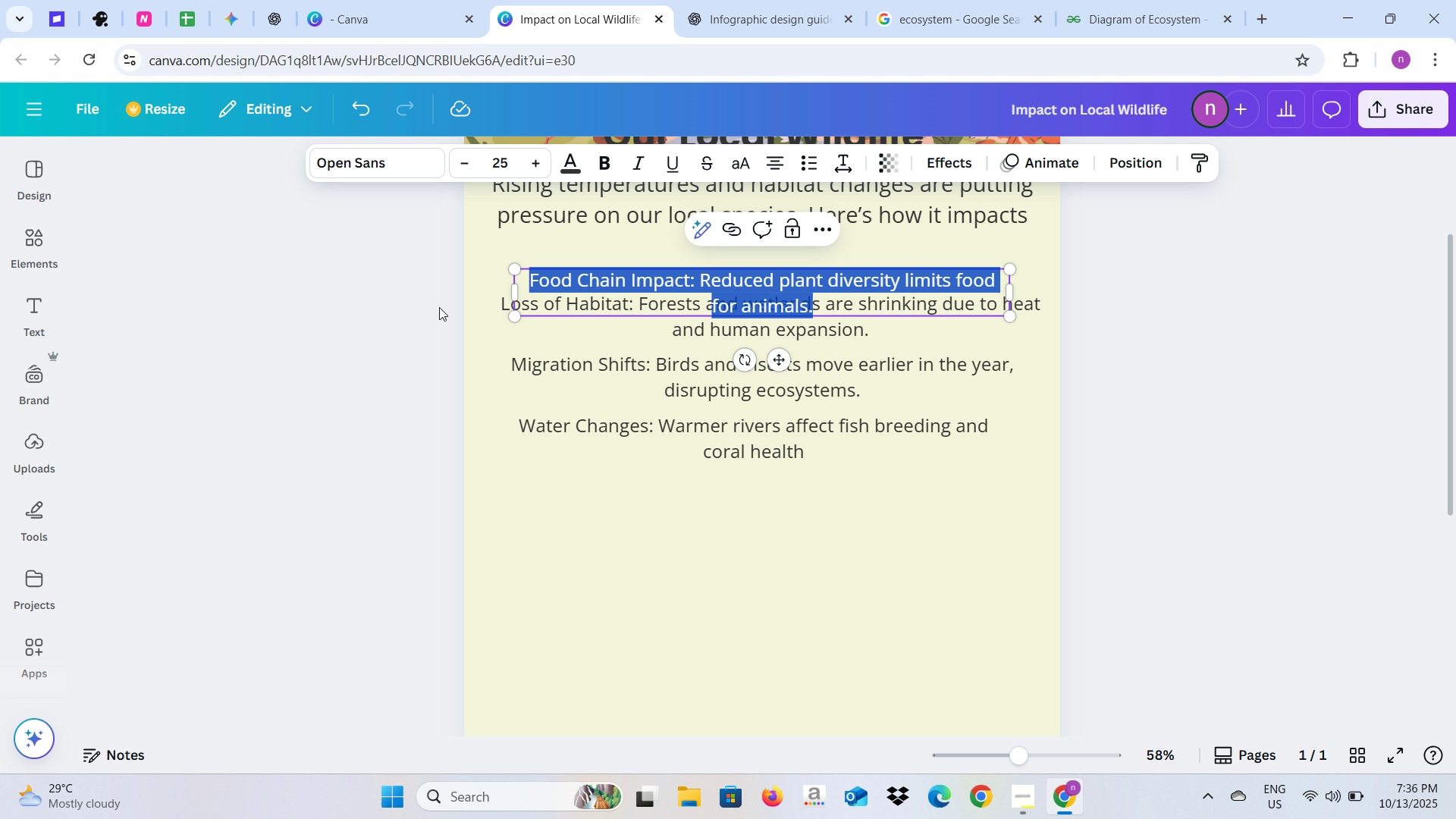 
left_click([412, 325])
 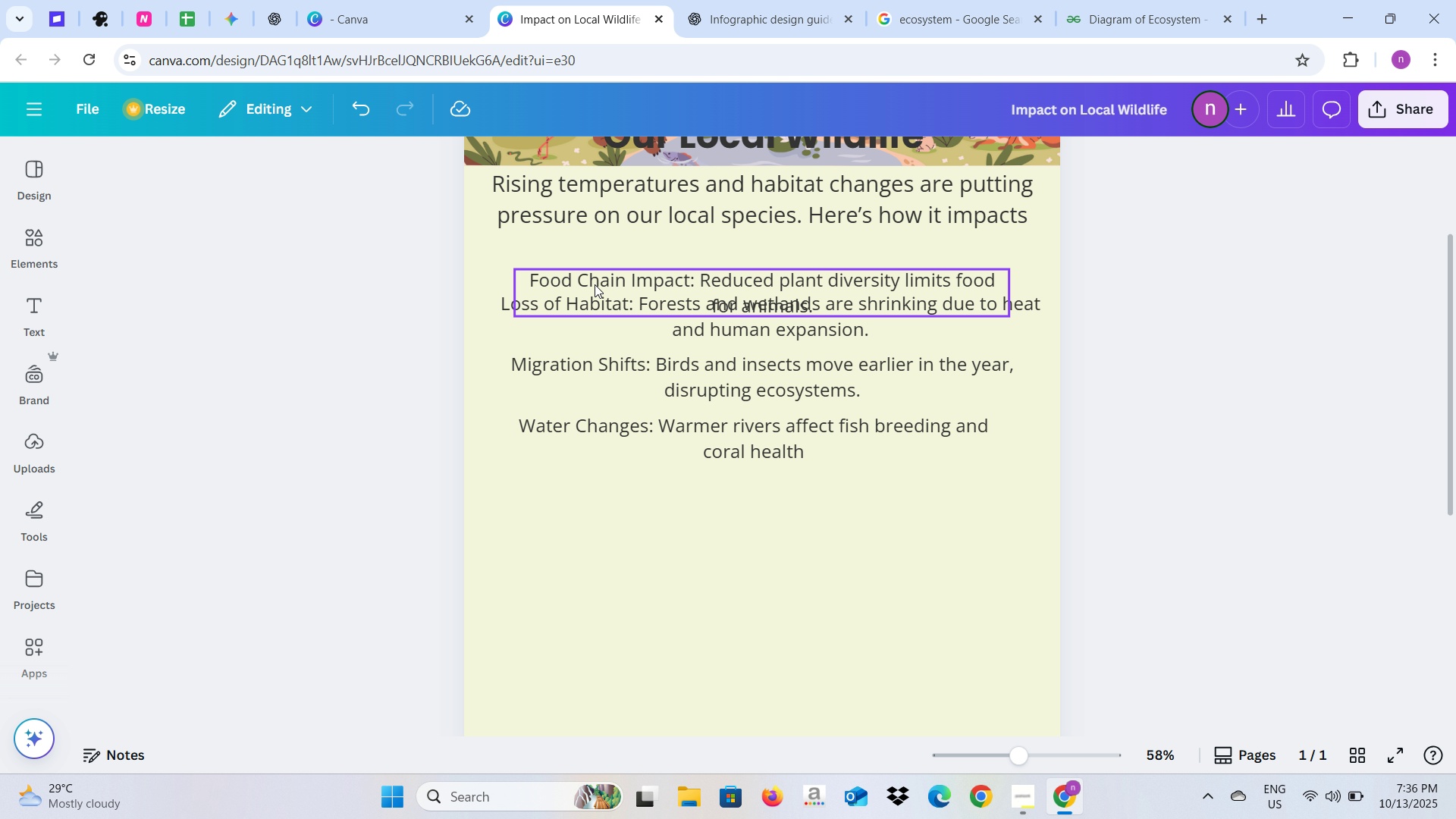 
left_click([595, 284])
 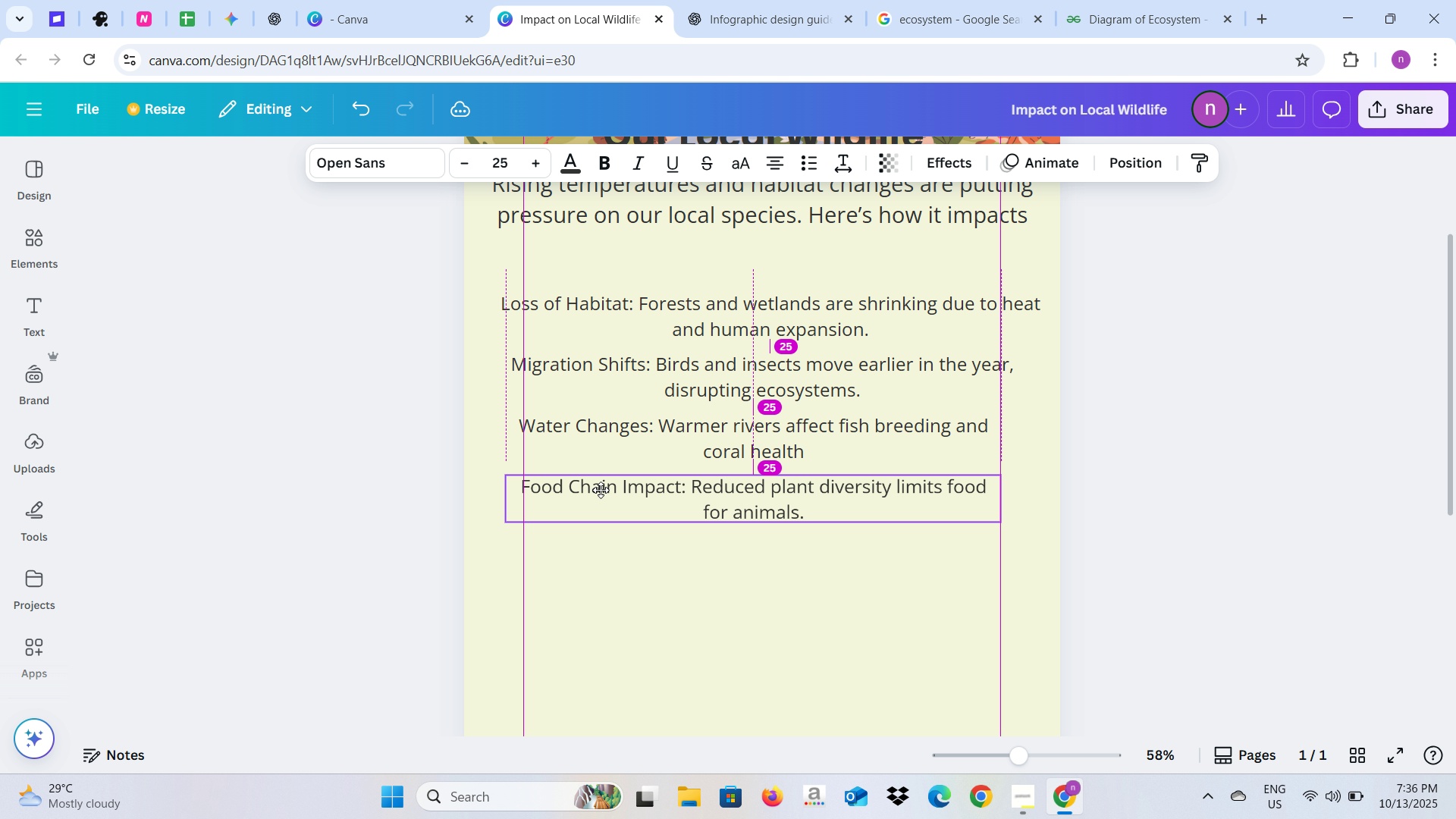 
left_click([394, 603])
 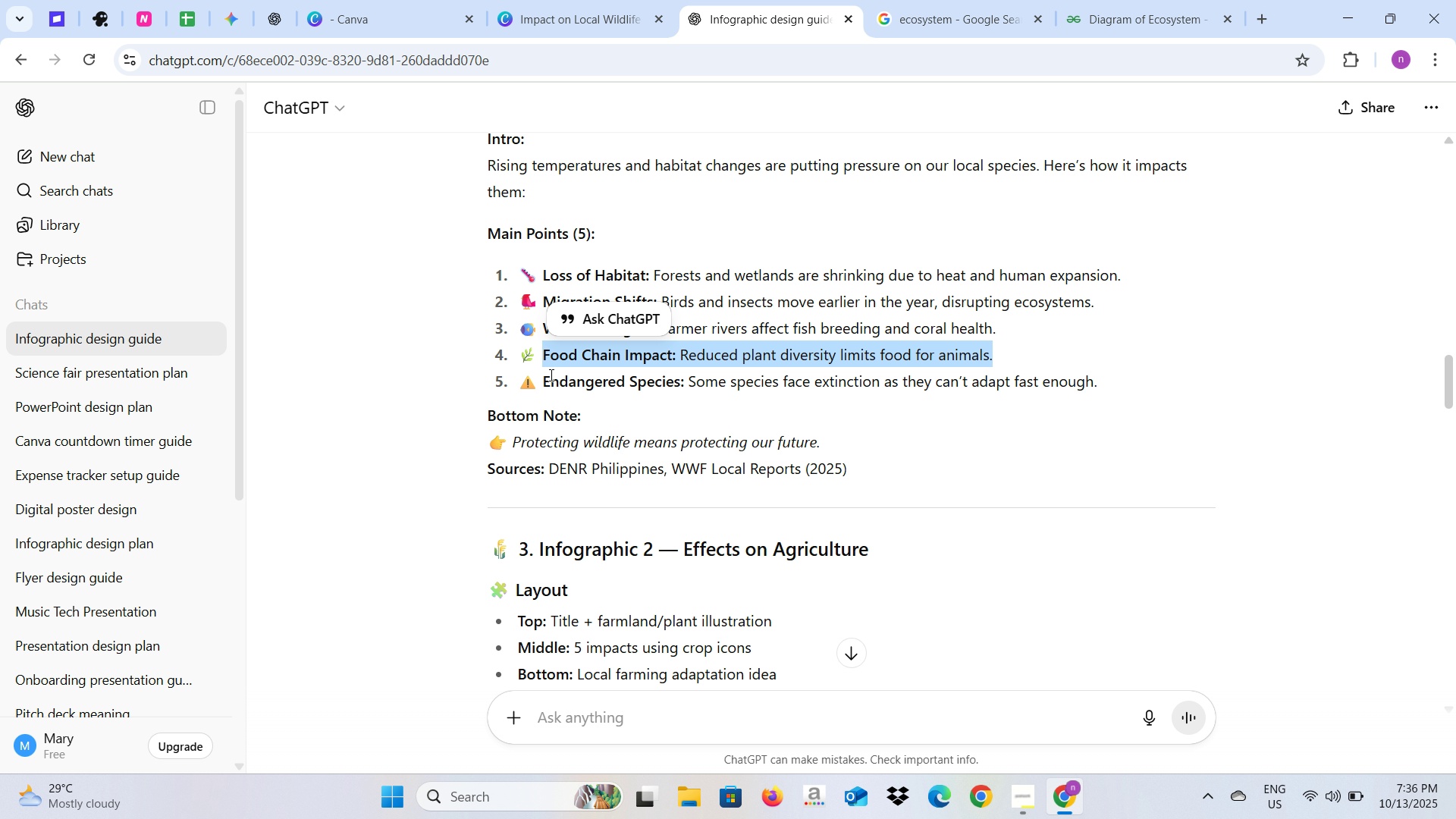 
left_click_drag(start_coordinate=[544, 387], to_coordinate=[1100, 389])
 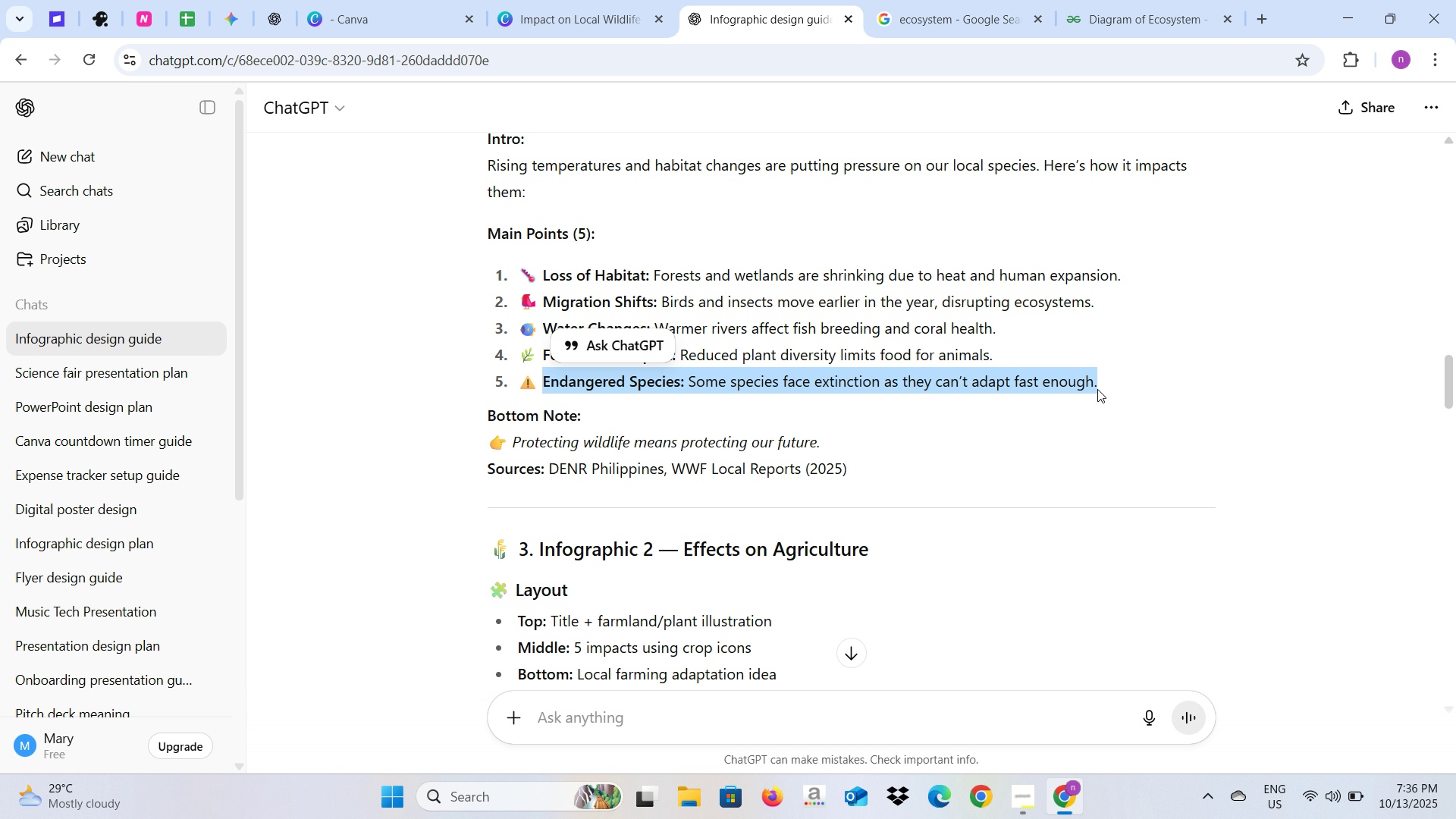 
key(Control+C)
 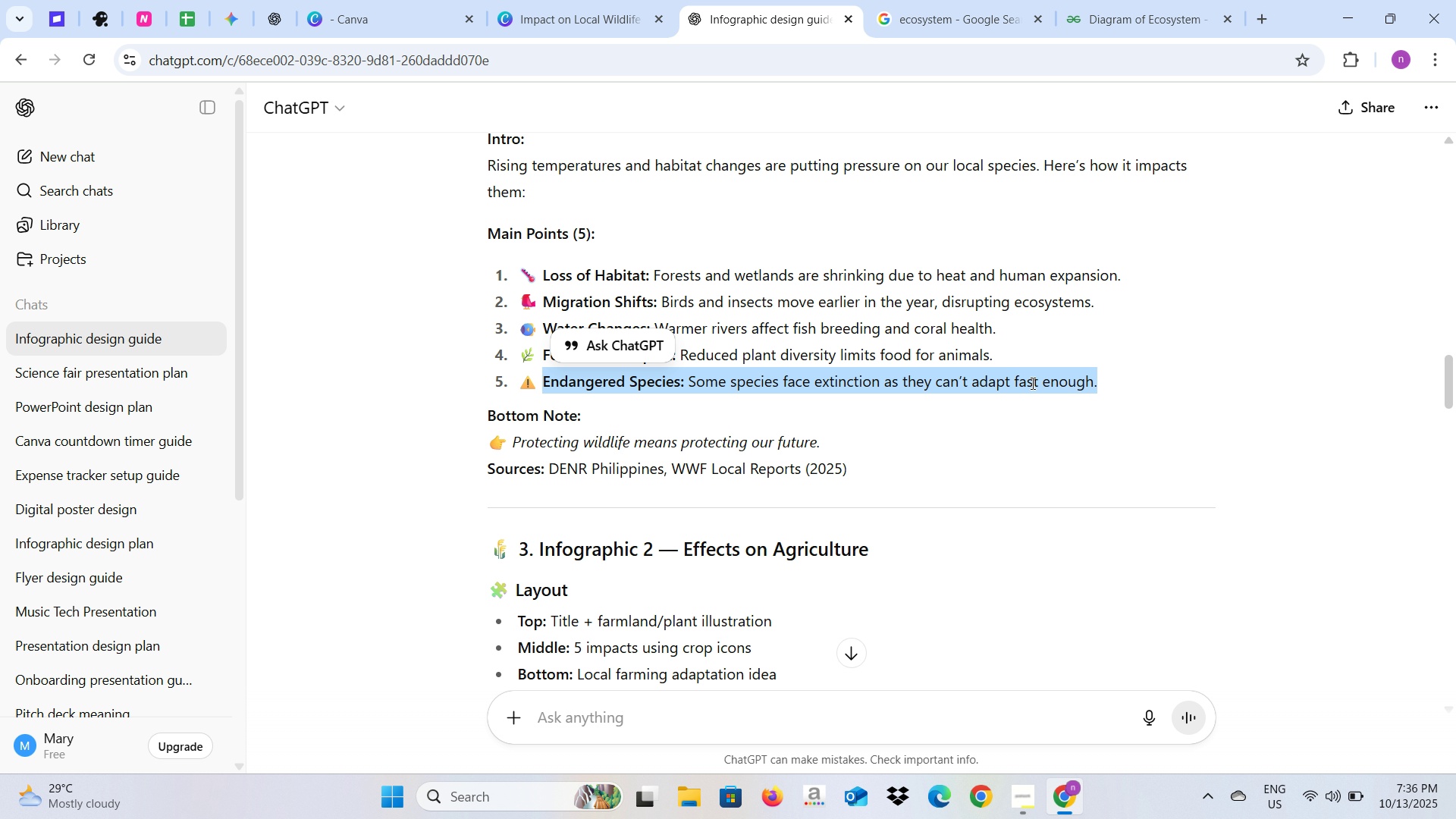 
key(Alt+AltLeft)
 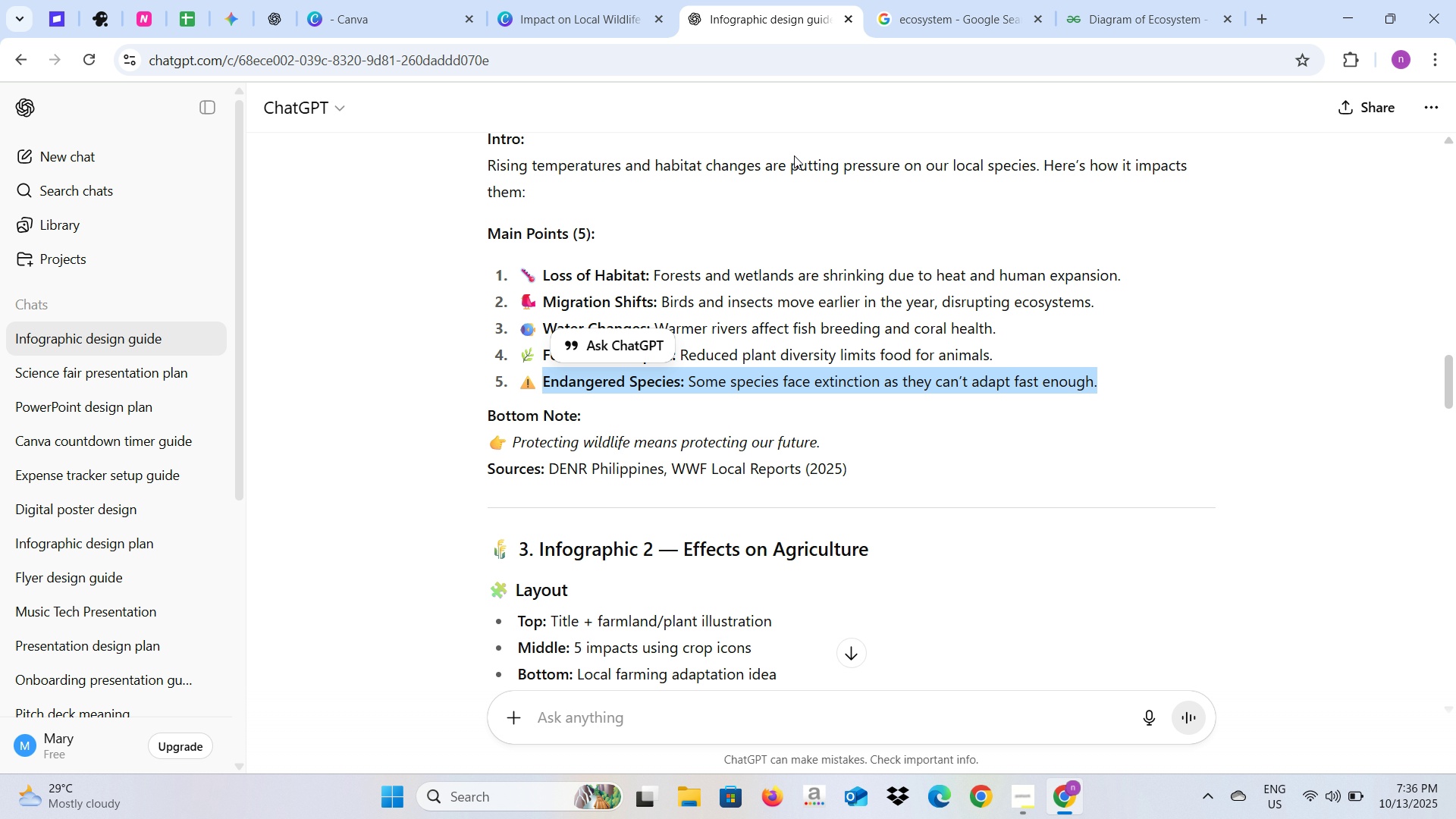 
key(Alt+Tab)
 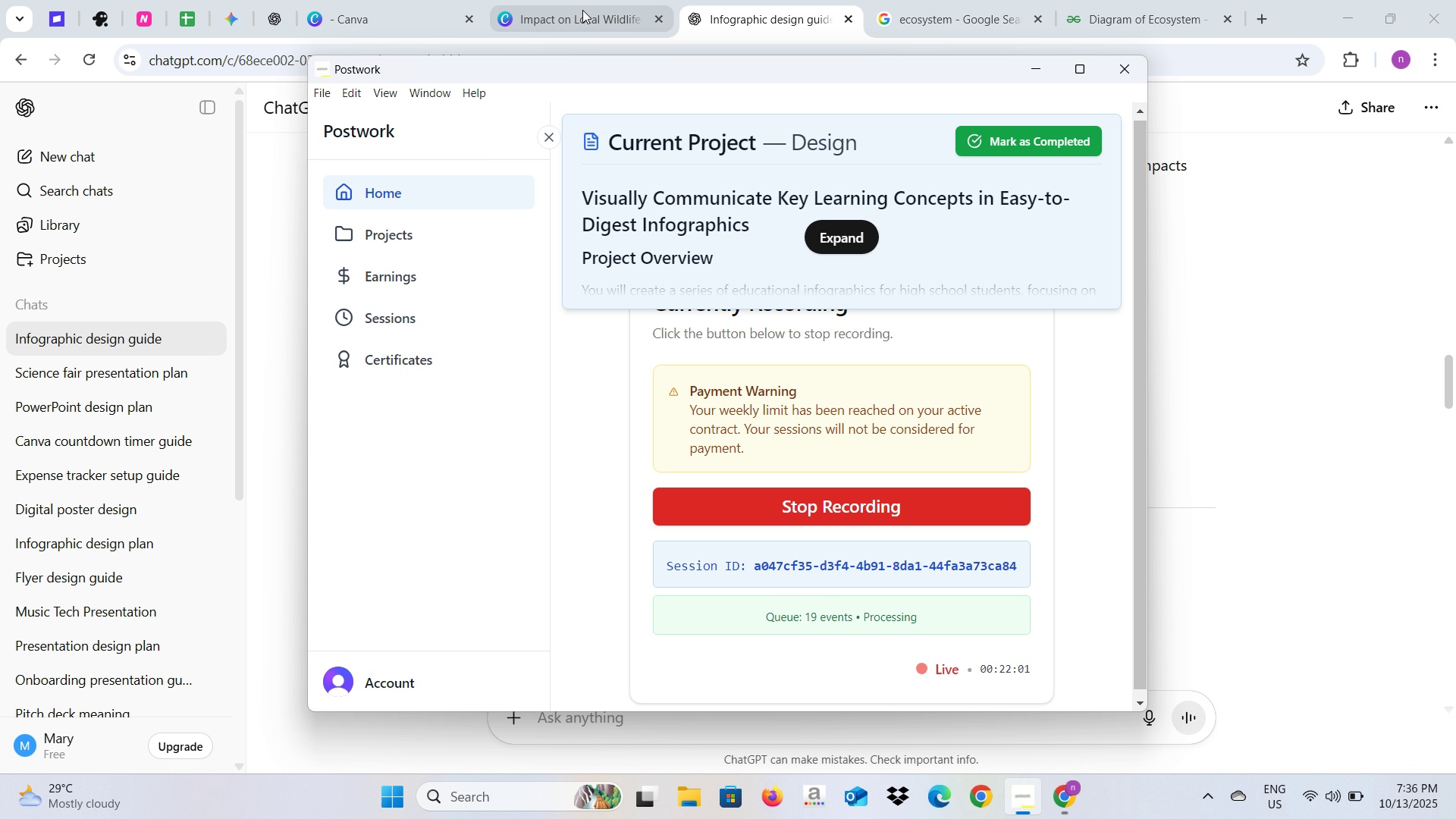 
key(Alt+AltLeft)
 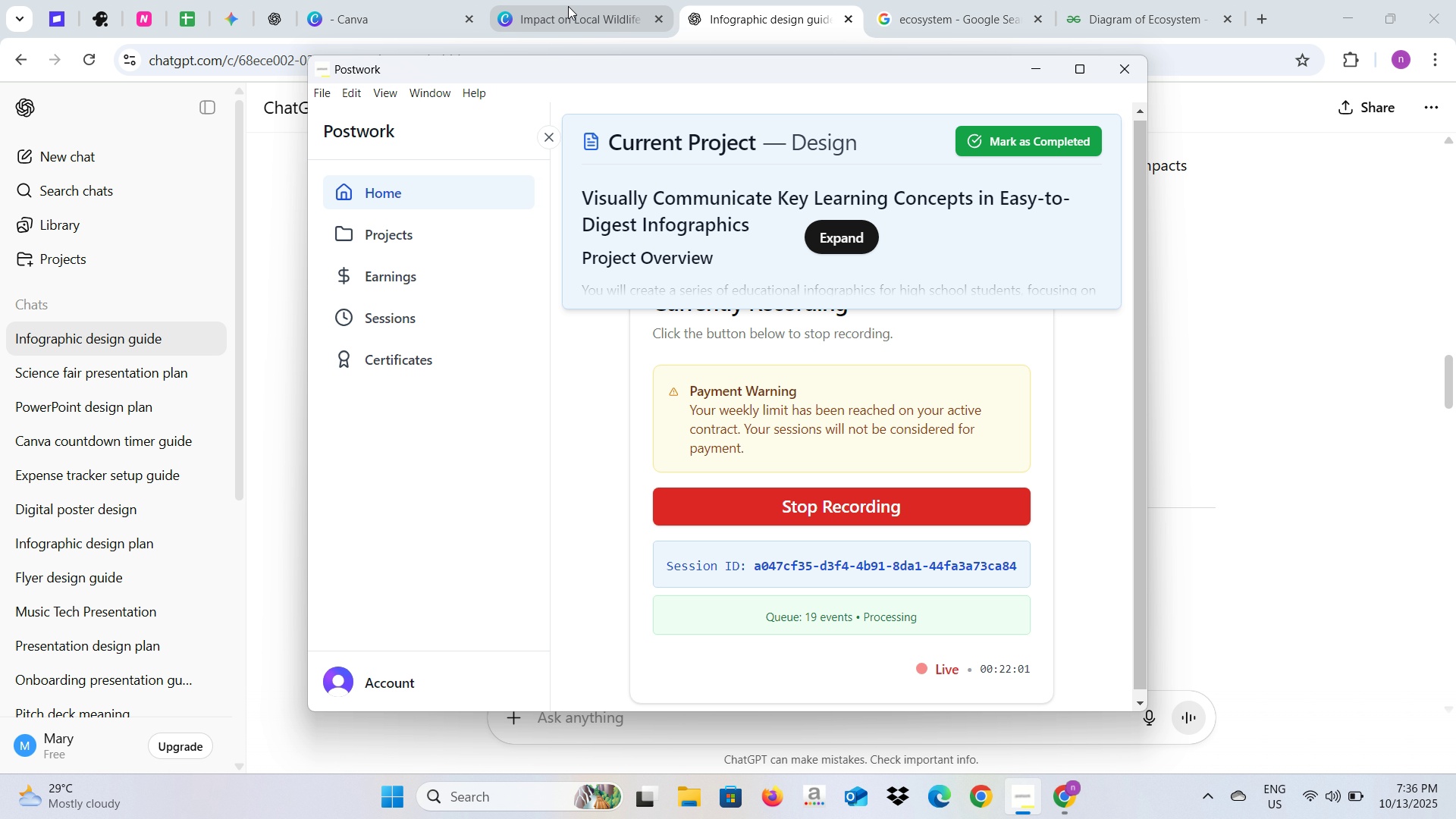 
key(Alt+Tab)
 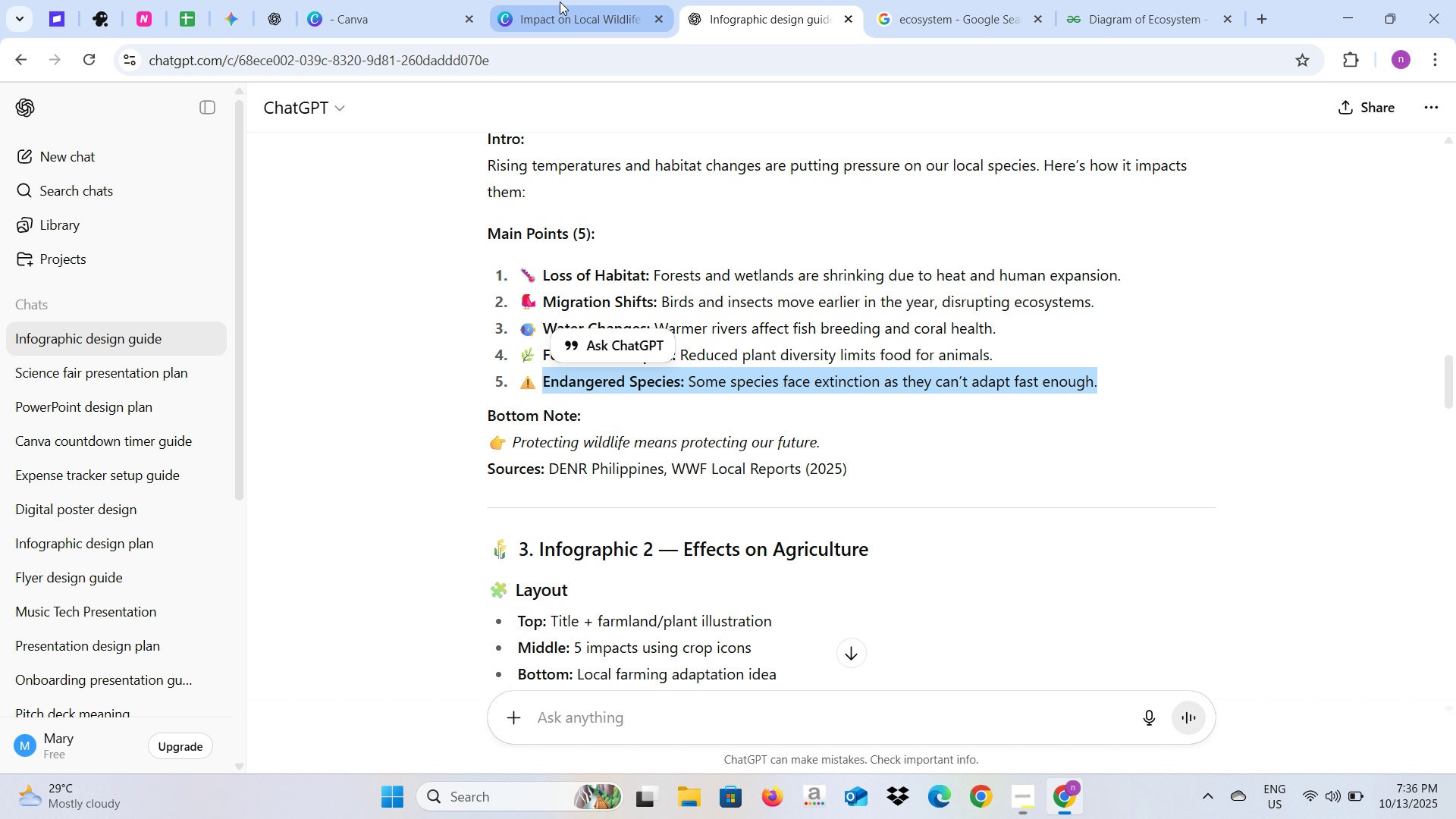 
left_click([560, 2])
 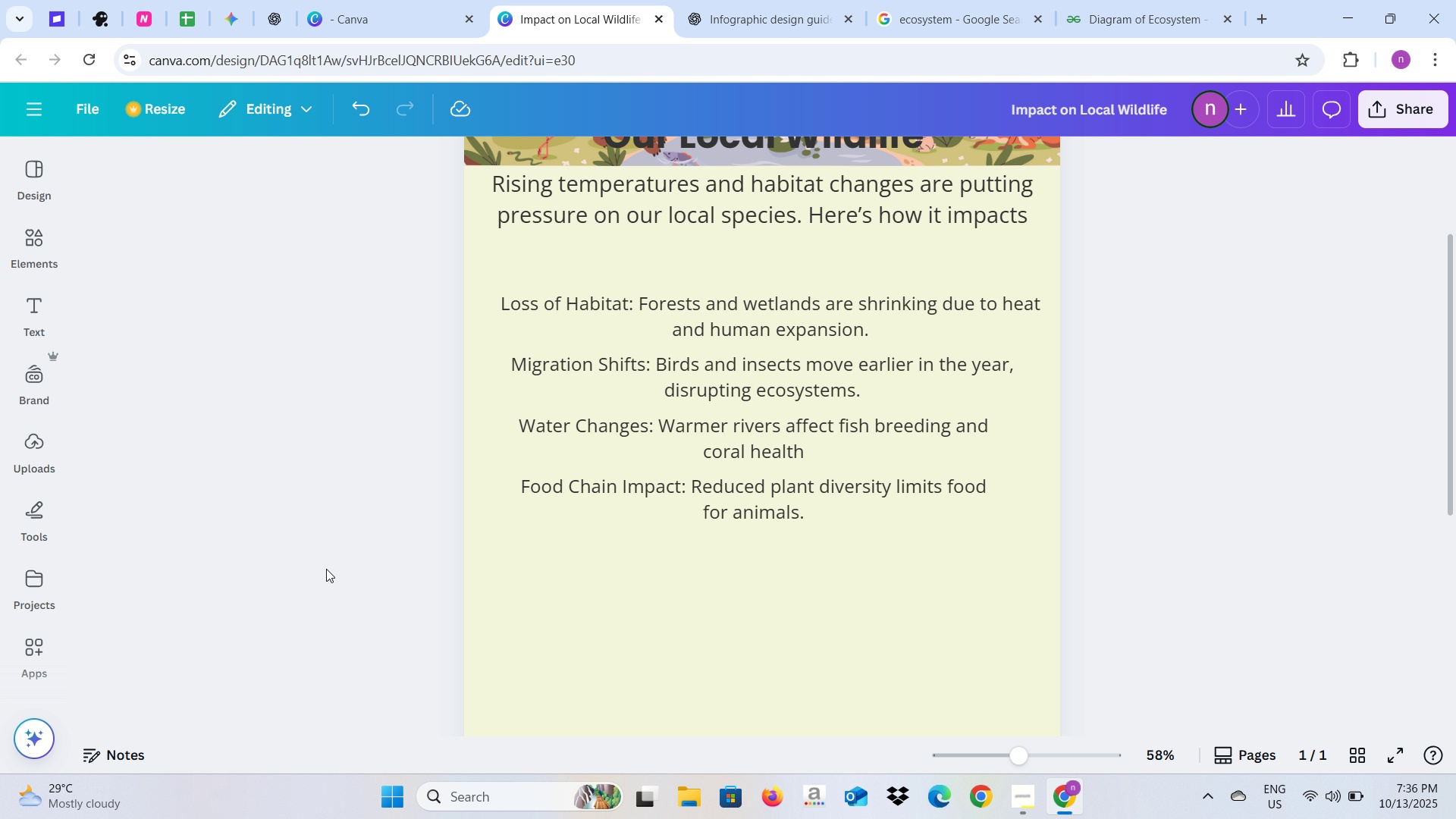 
left_click([326, 569])
 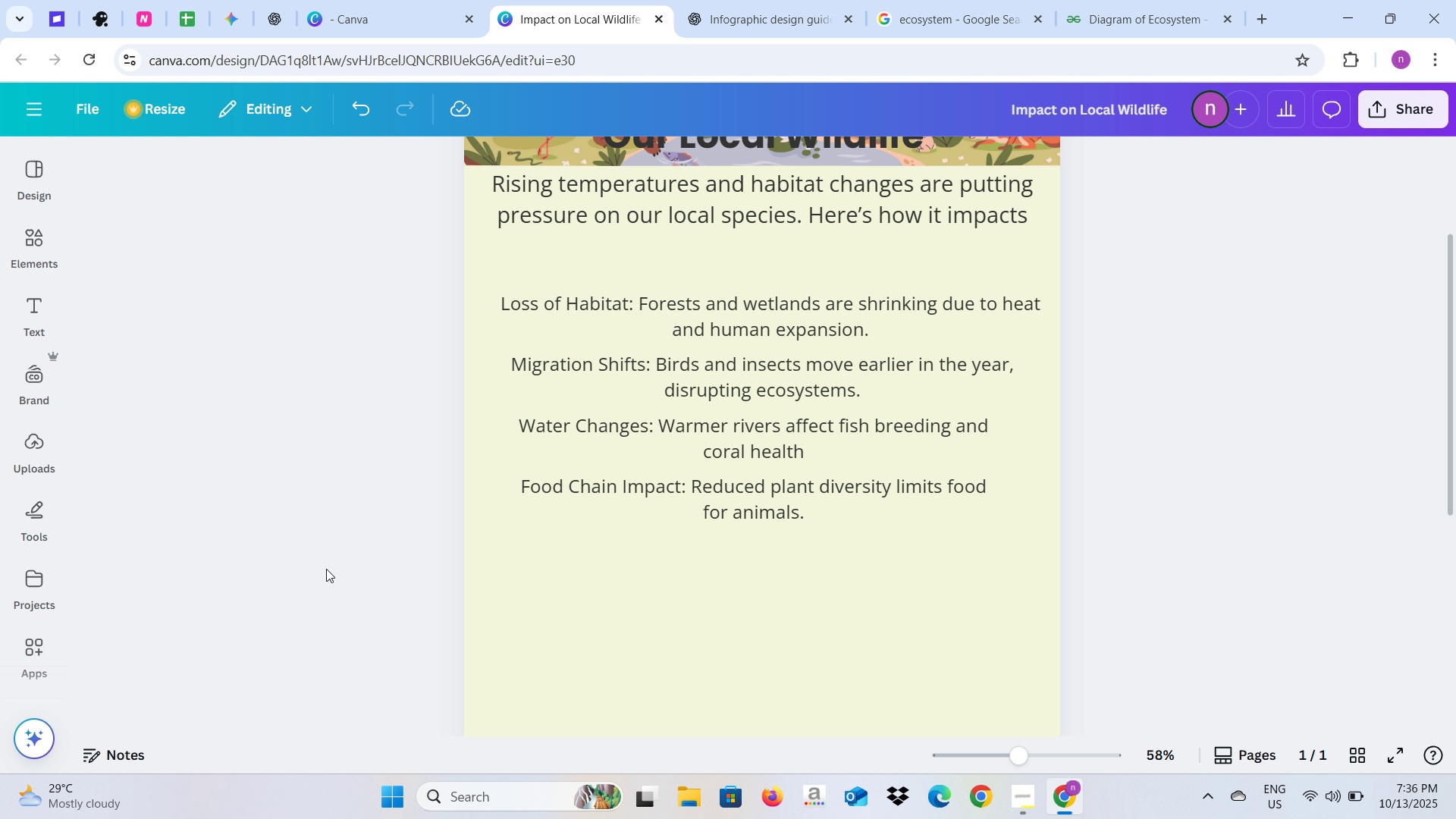 
key(Control+V)
 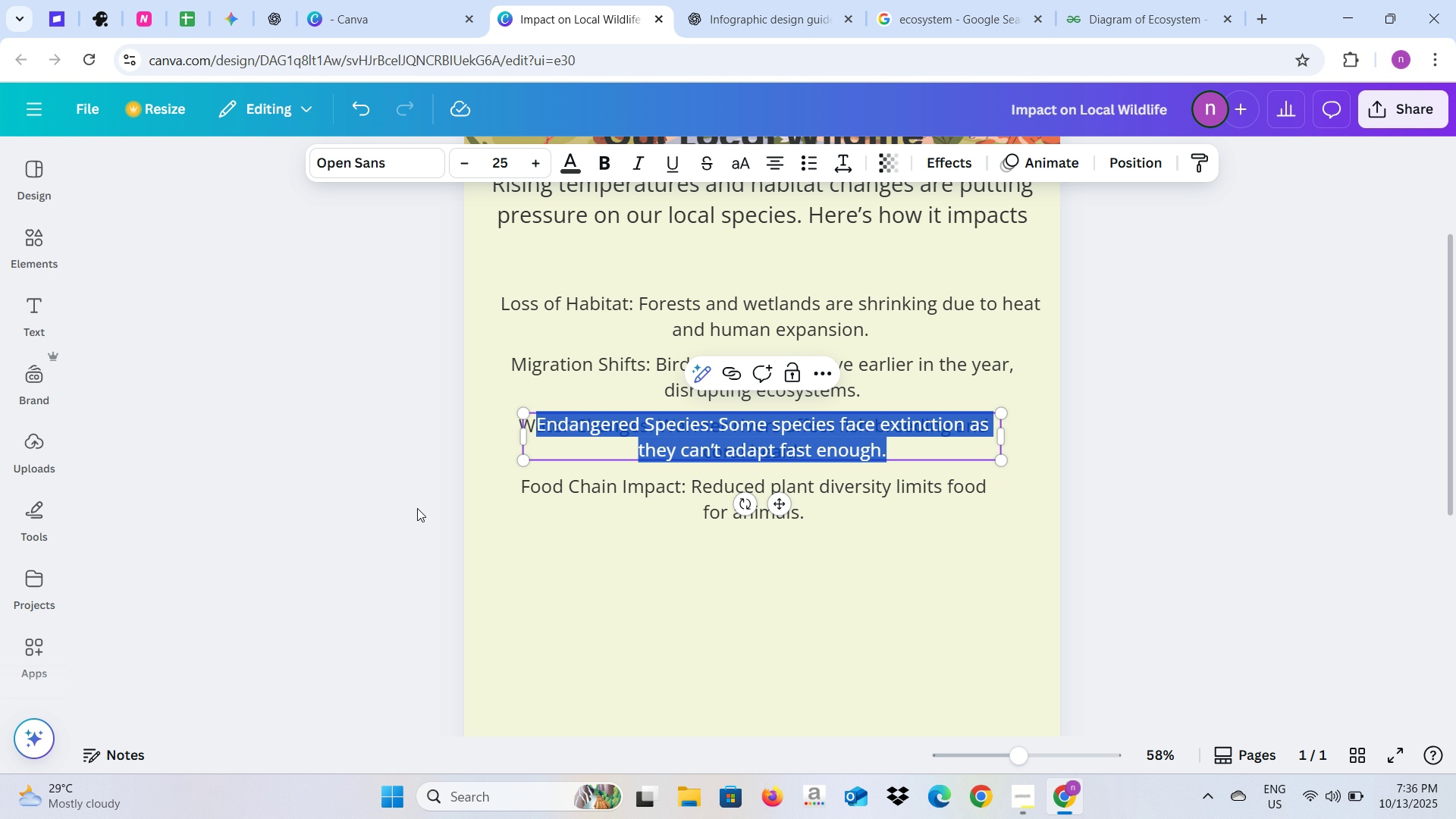 
left_click([417, 508])
 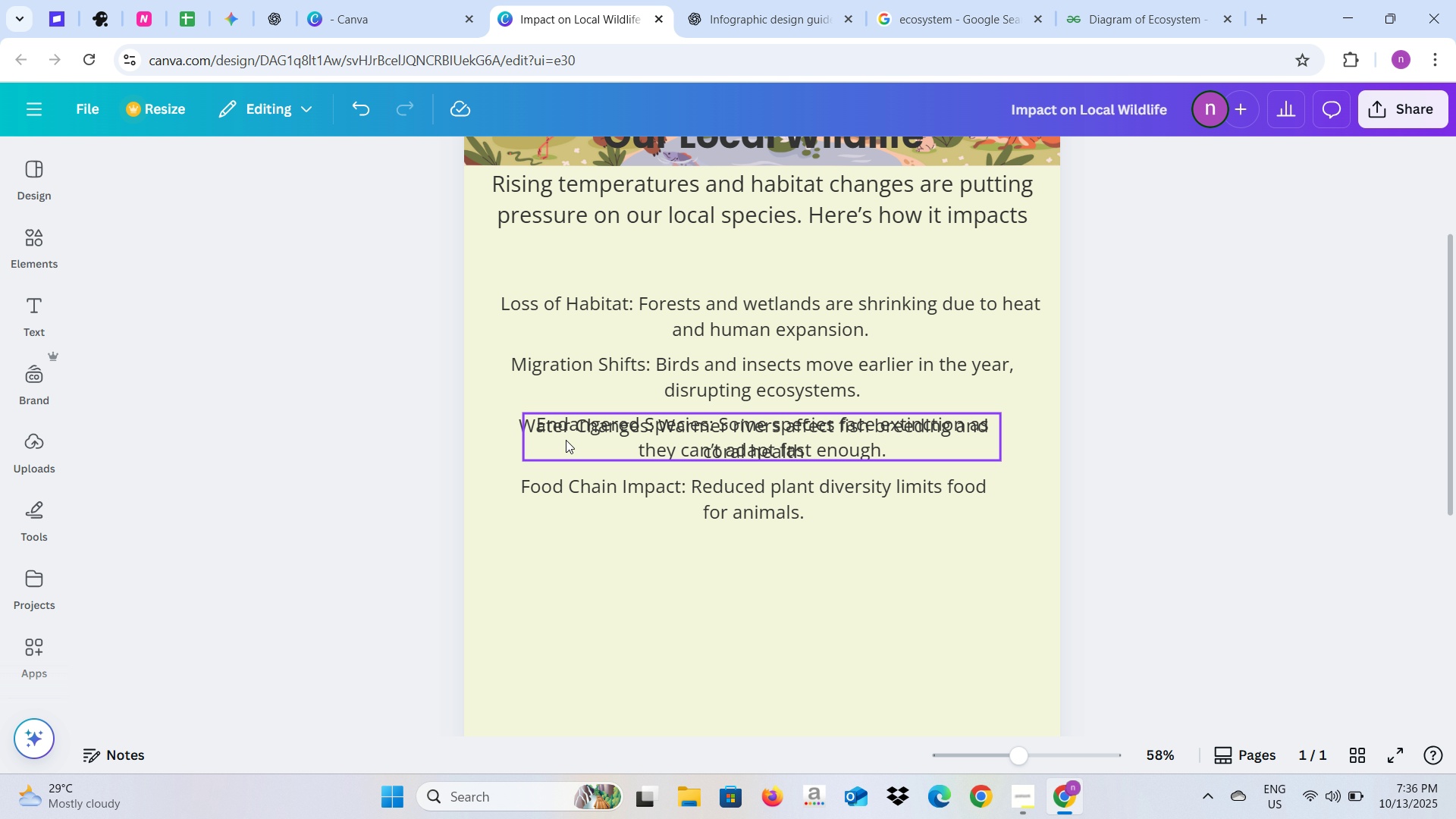 
left_click_drag(start_coordinate=[570, 438], to_coordinate=[563, 554])
 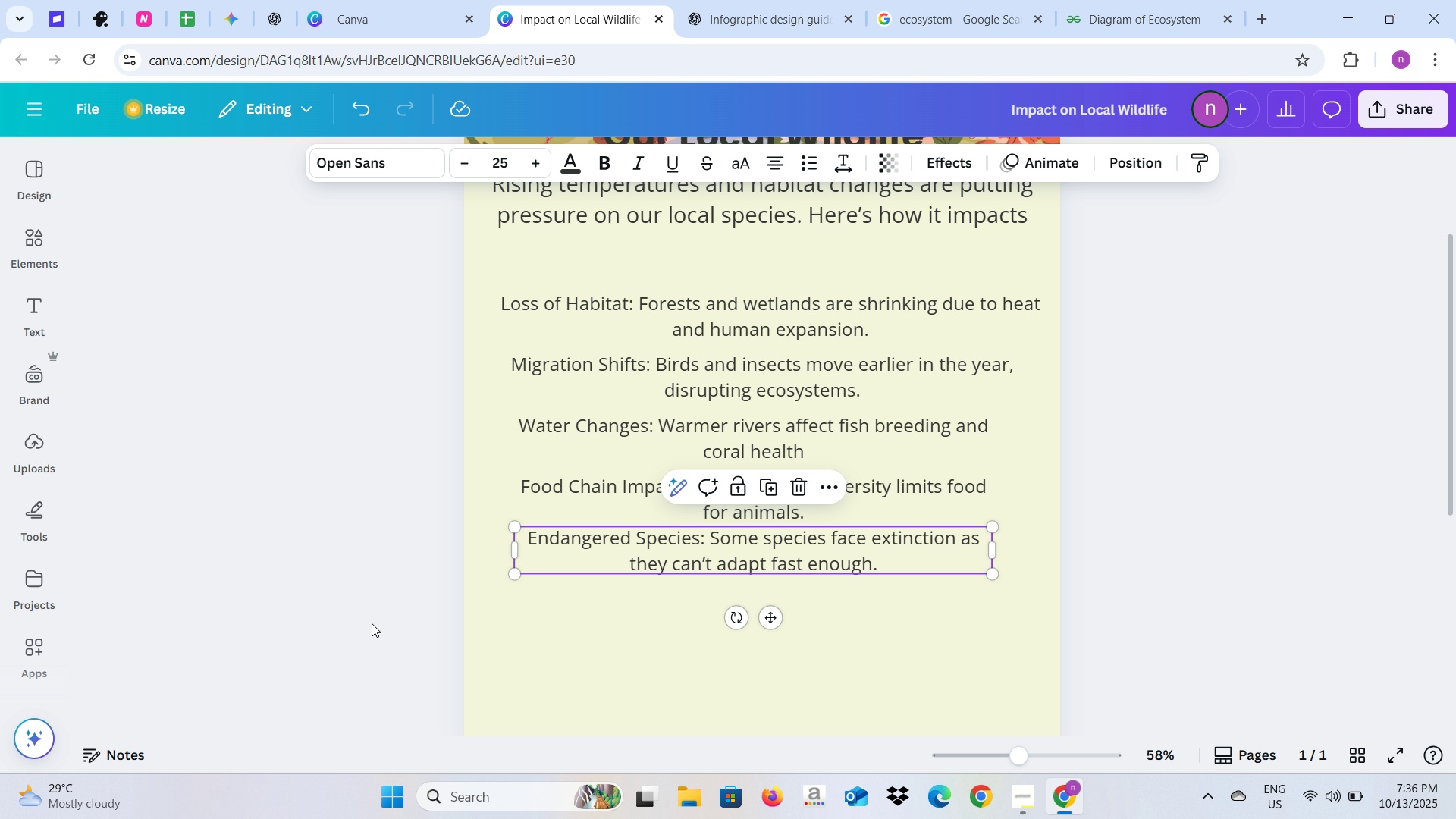 
left_click([372, 623])
 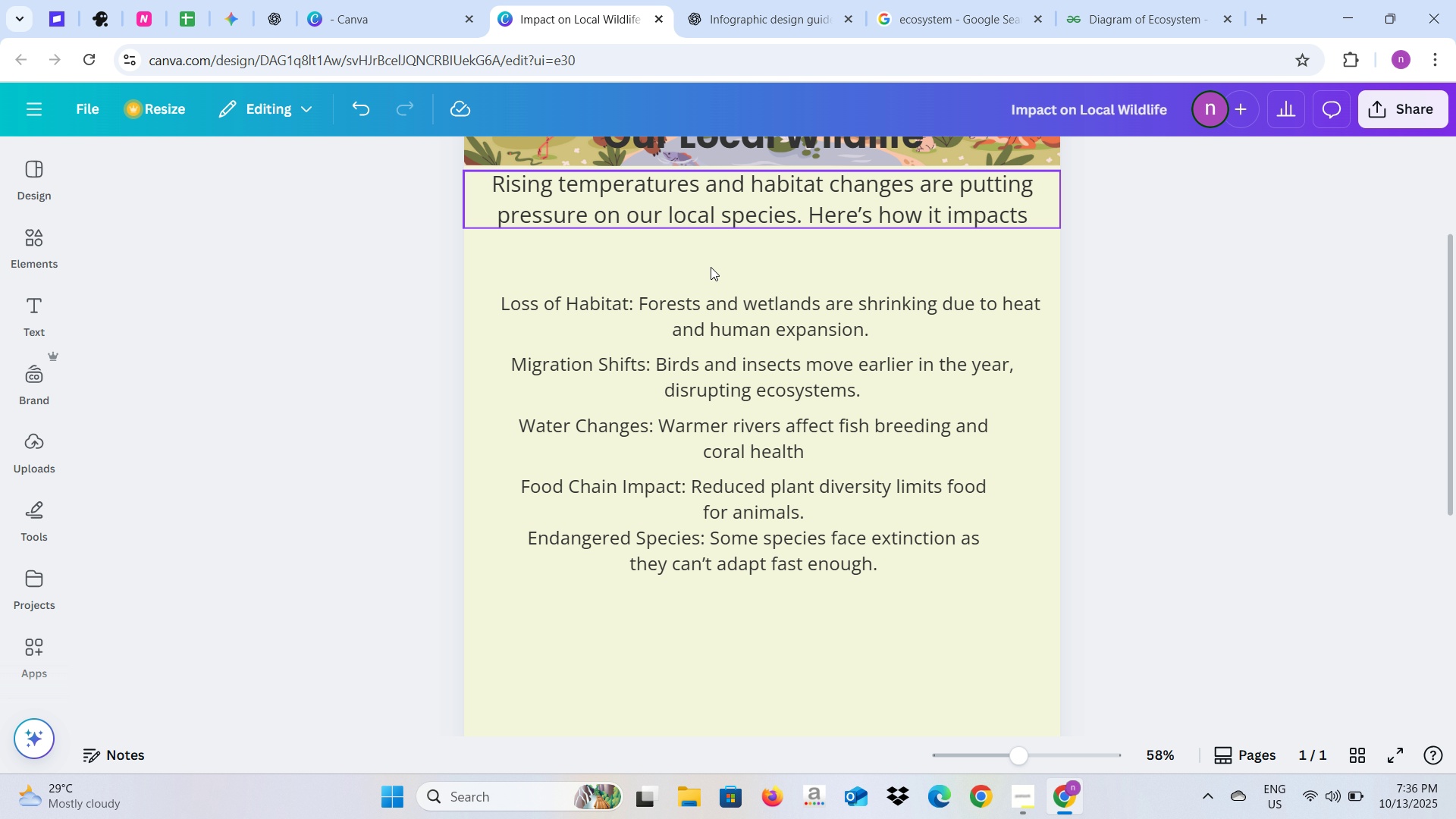 
wait(7.74)
 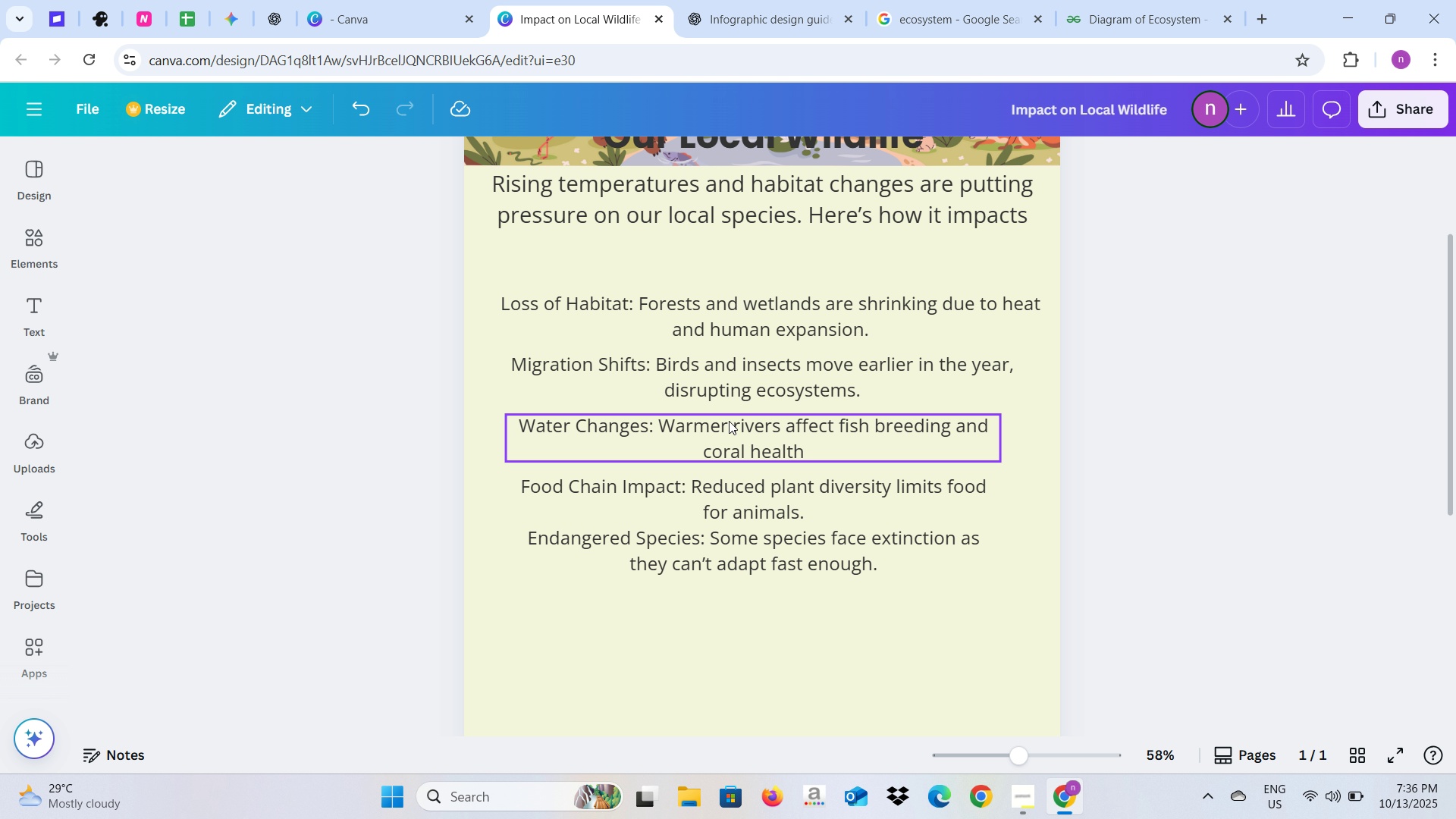 
left_click([1089, 12])
 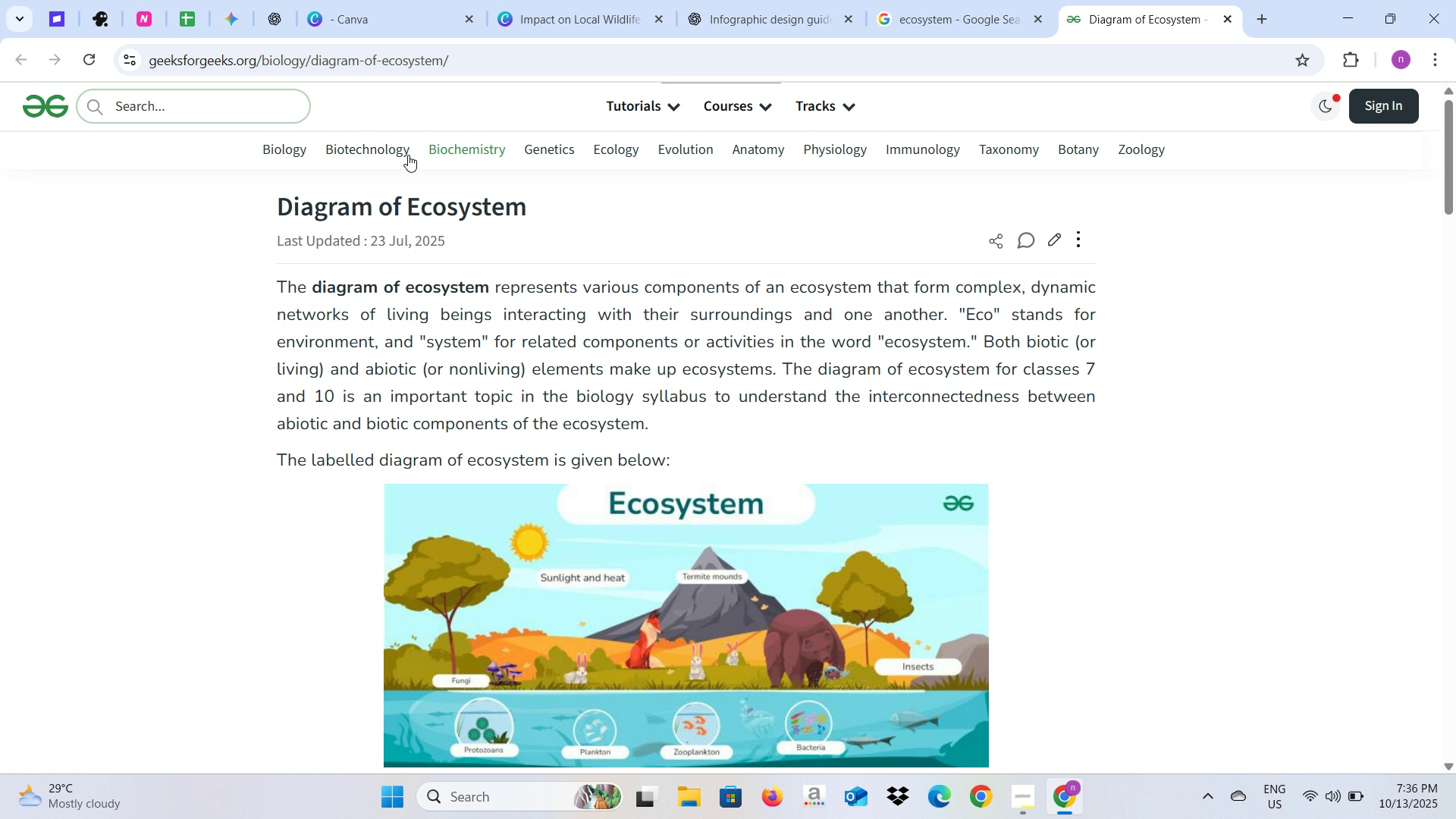 
scroll: coordinate [444, 228], scroll_direction: up, amount: 3.0
 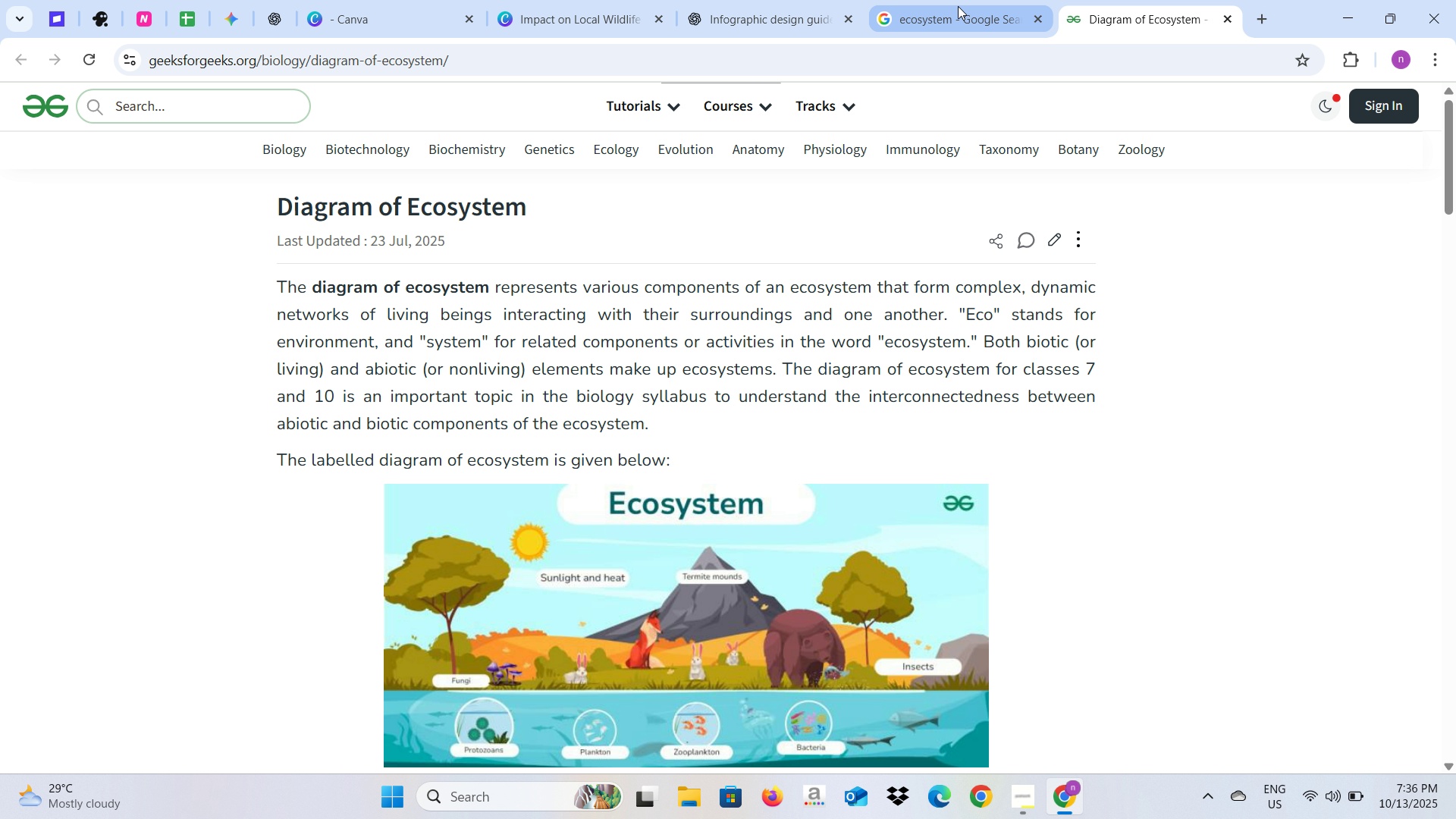 
left_click([958, 6])
 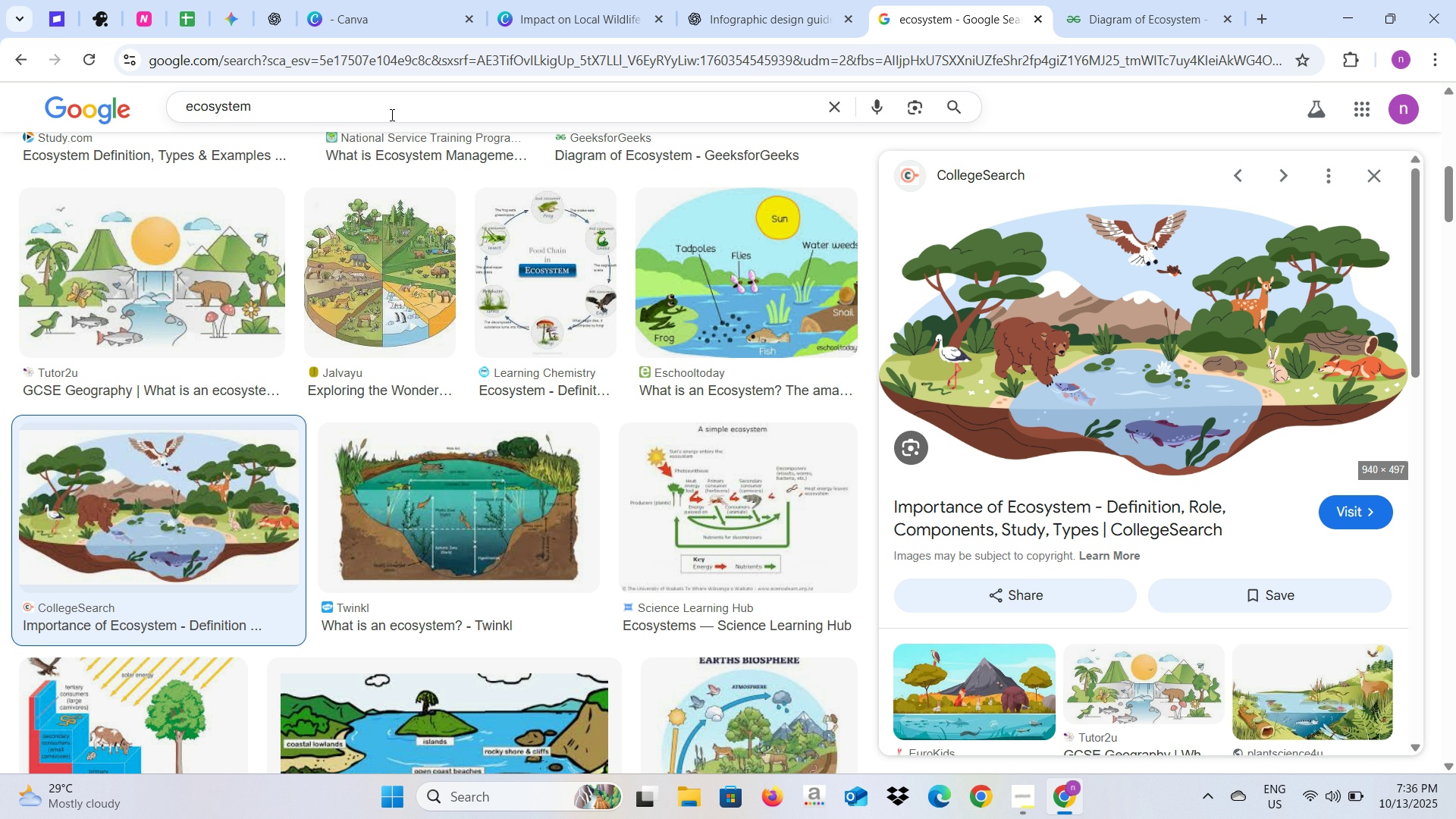 
left_click_drag(start_coordinate=[391, 113], to_coordinate=[183, 129])
 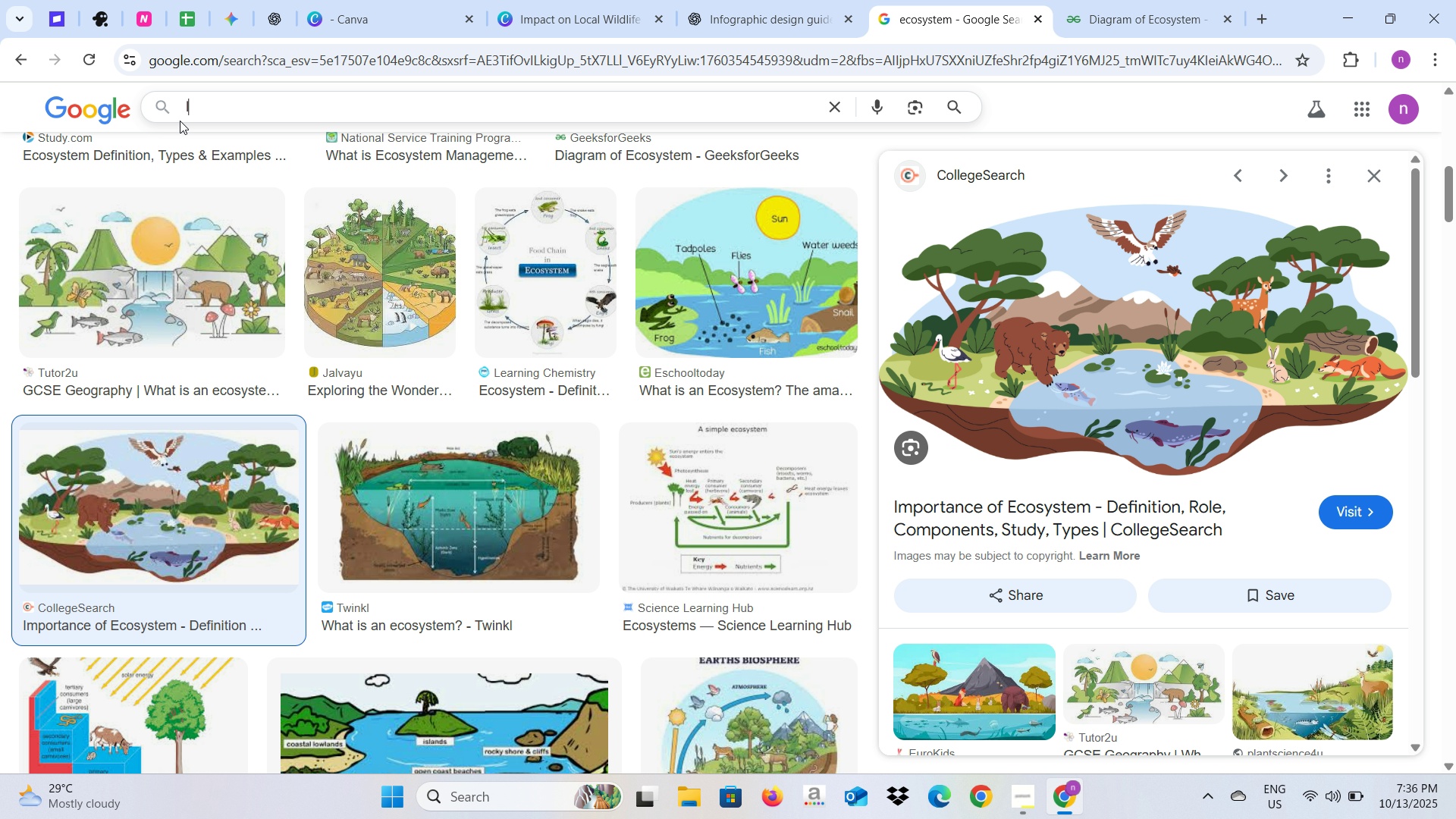 
type(loss habitat)
 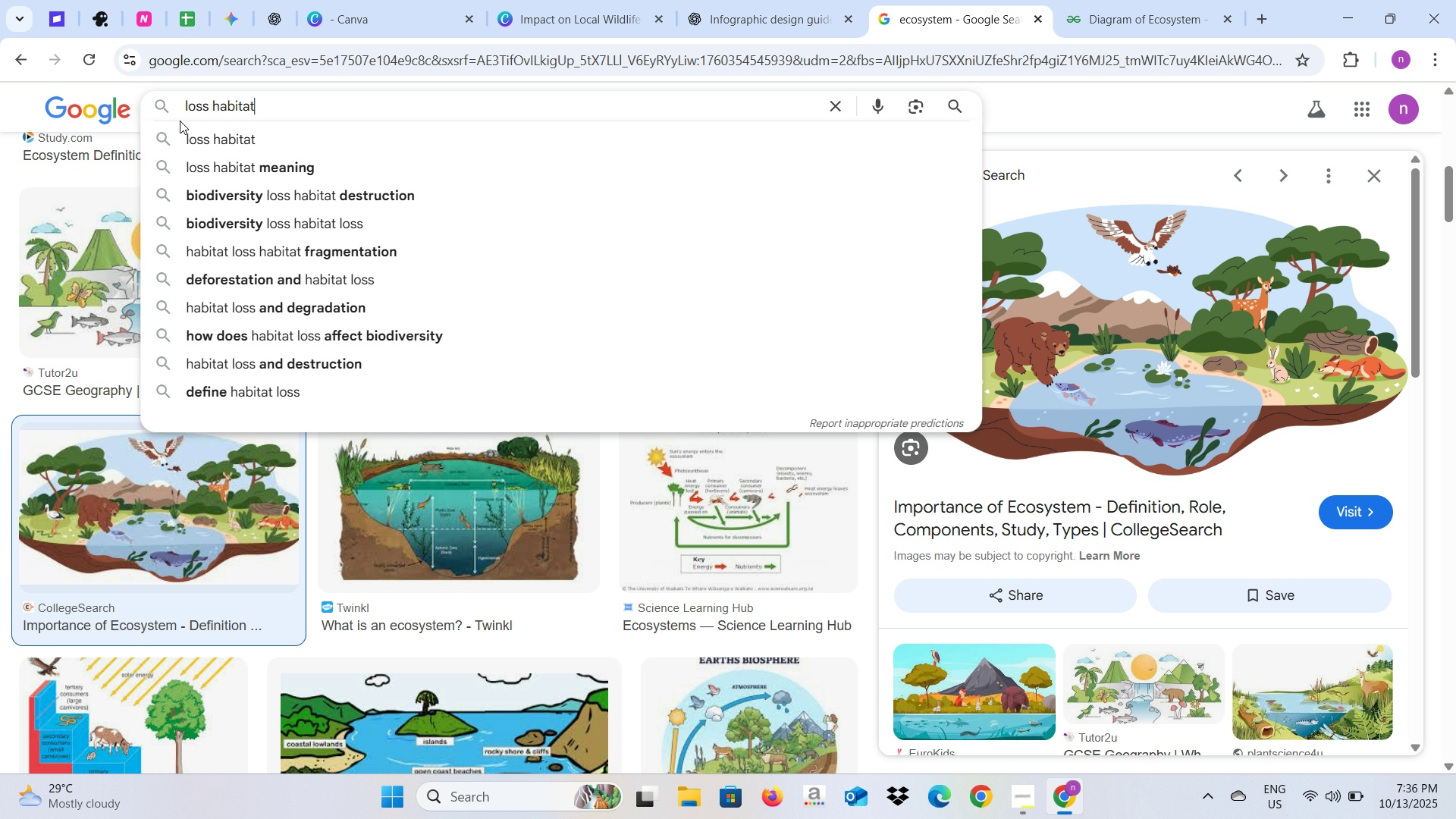 
key(Enter)
 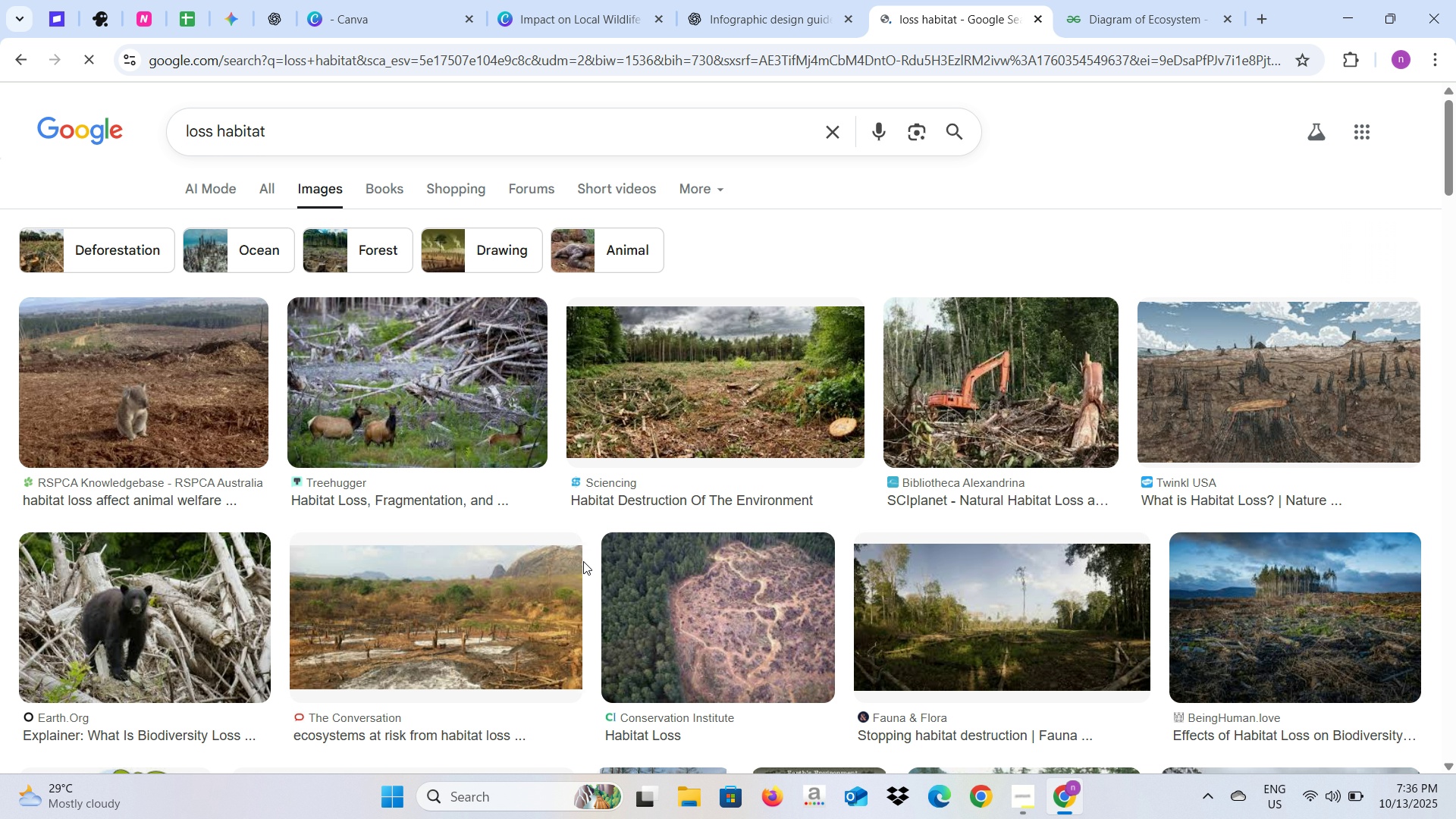 
wait(7.15)
 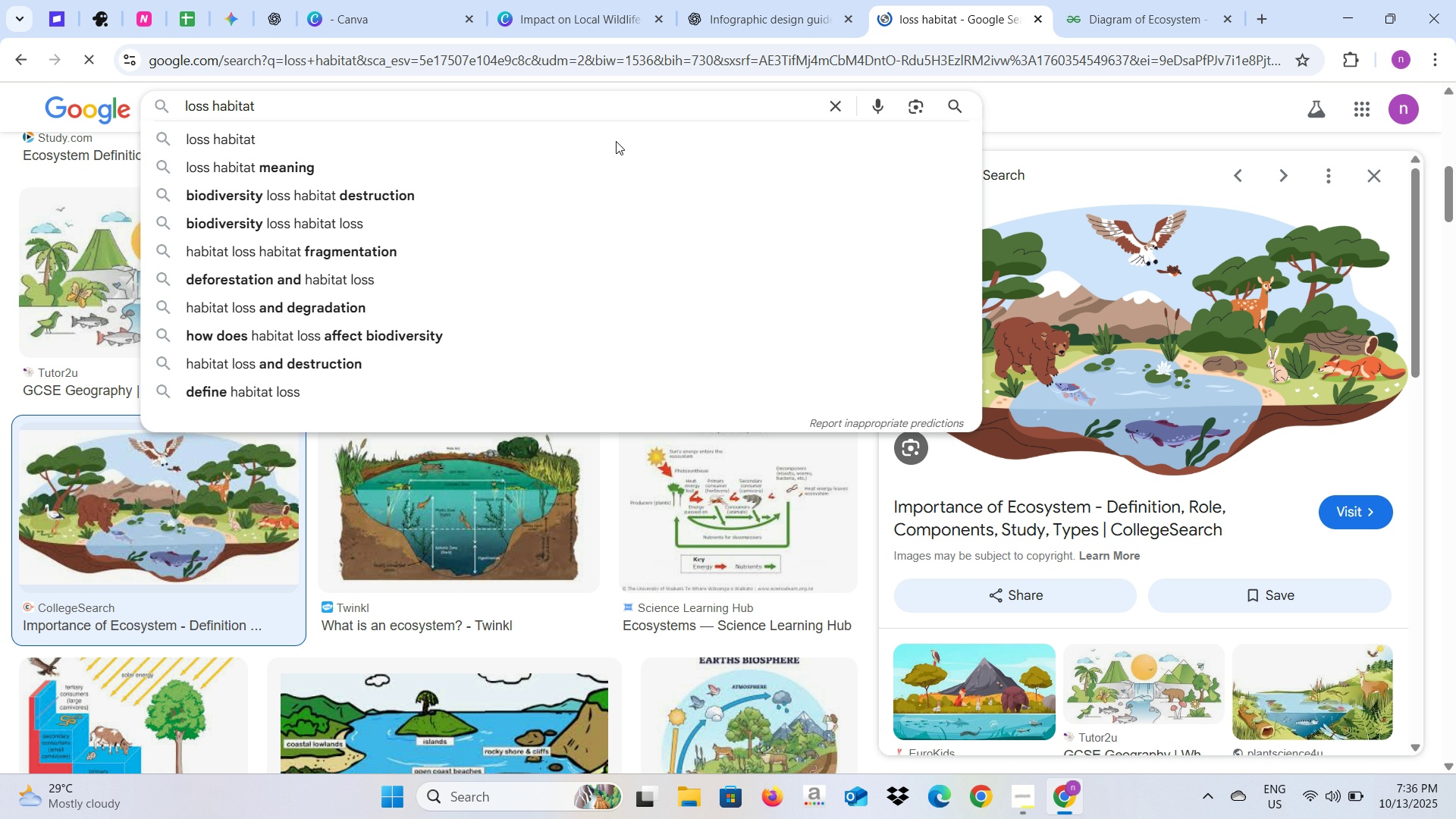 
scroll: coordinate [511, 578], scroll_direction: down, amount: 1.0
 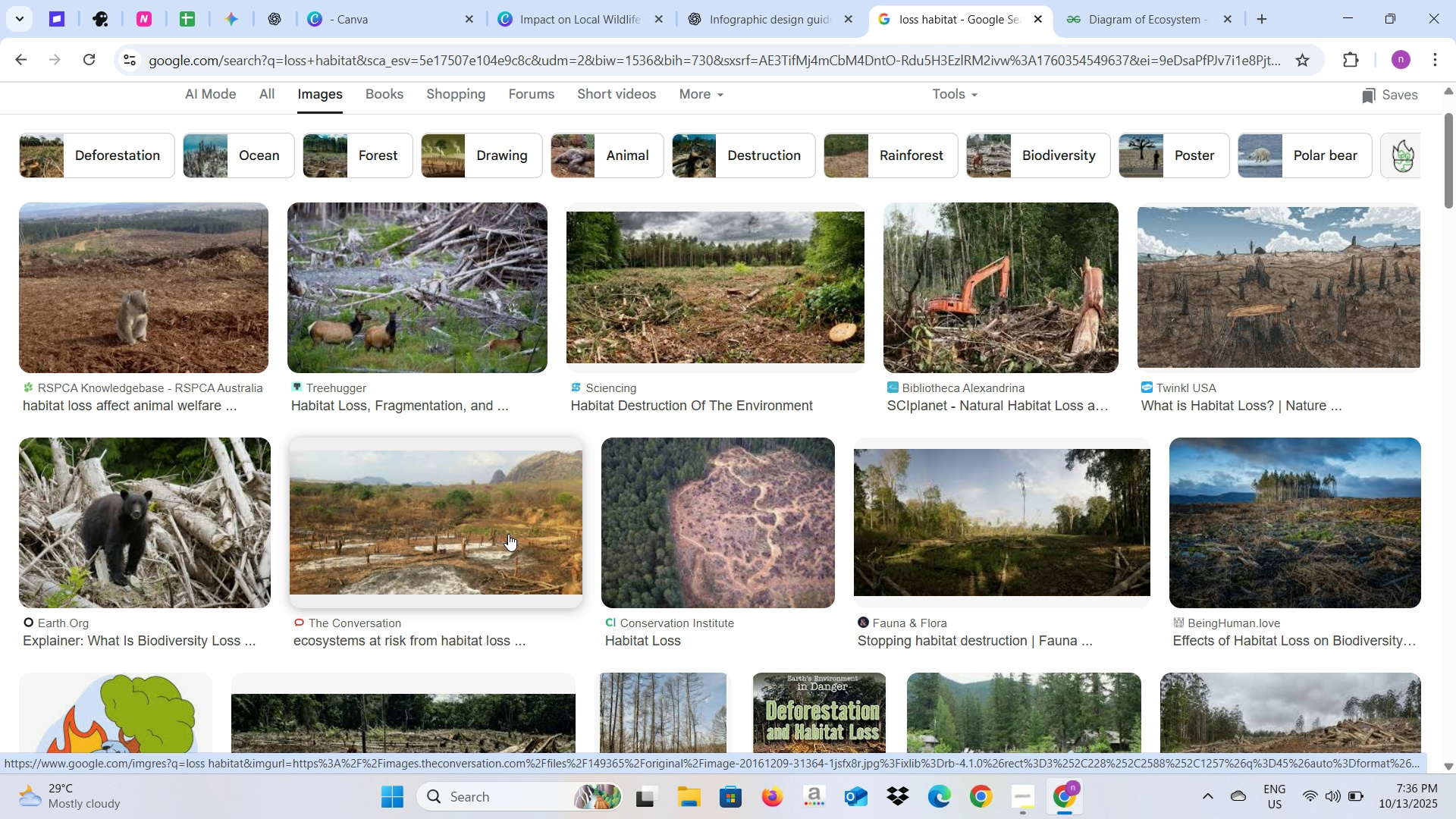 
wait(7.51)
 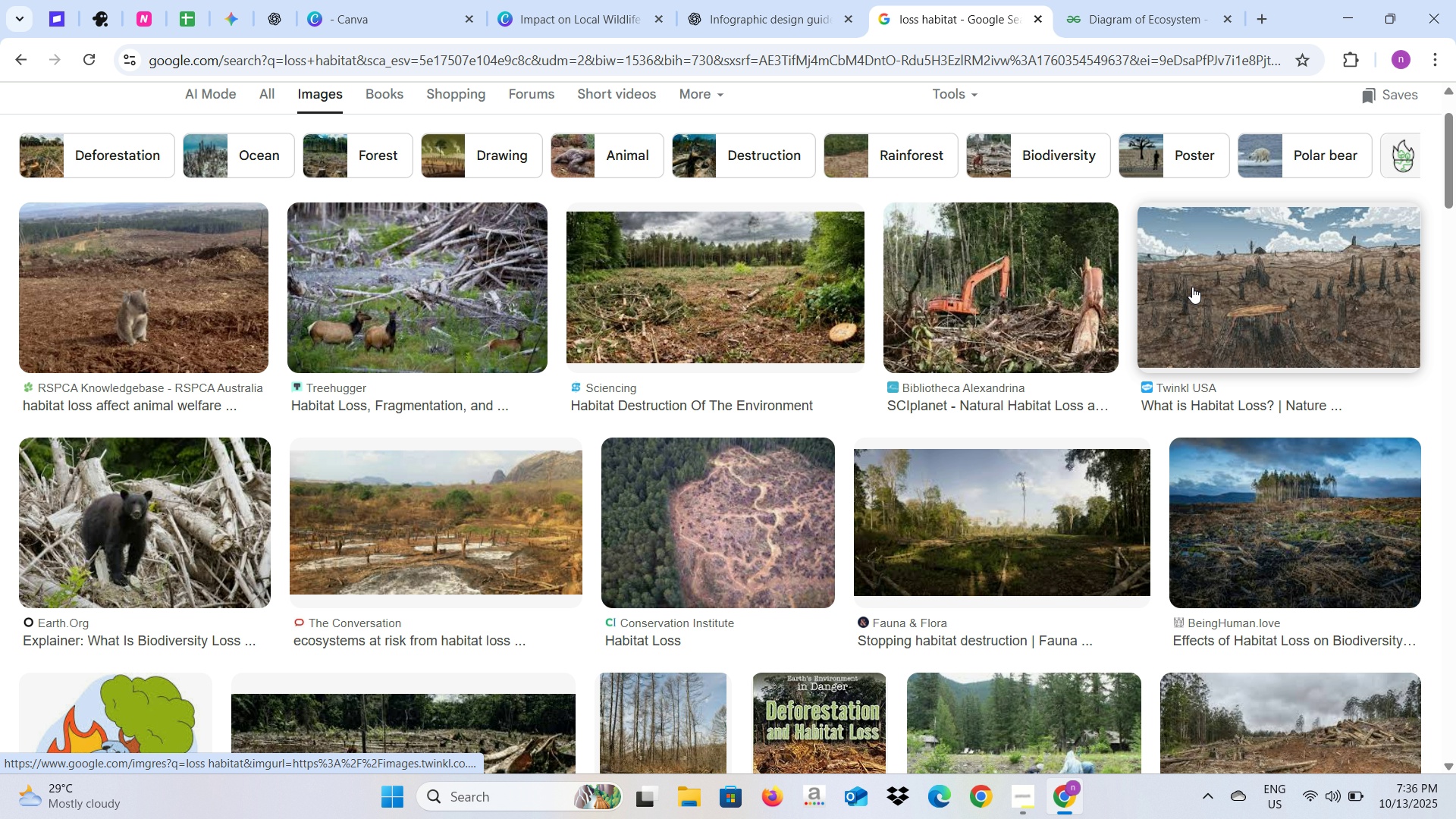 
left_click([430, 302])
 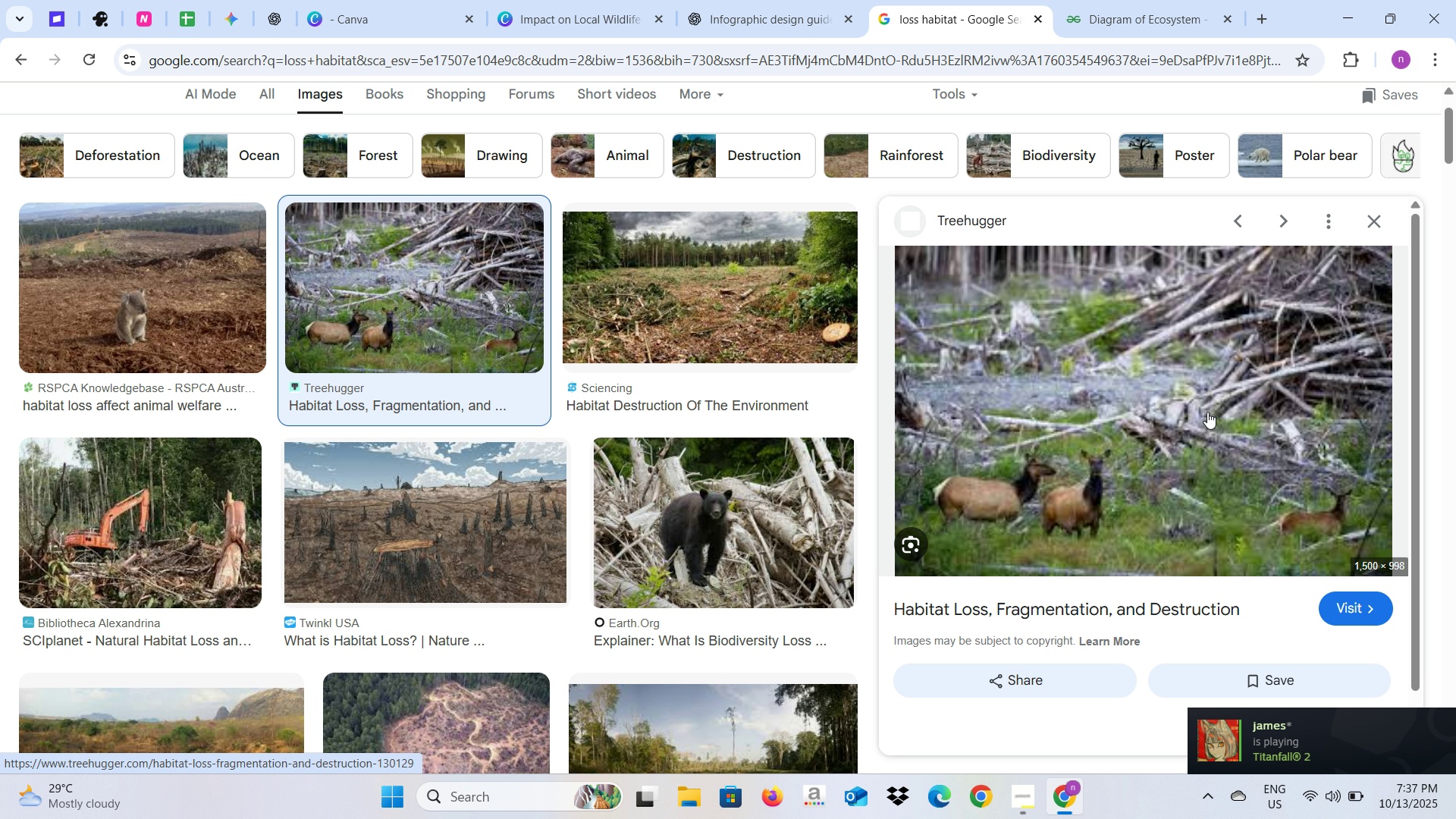 
mouse_move([1128, 431])
 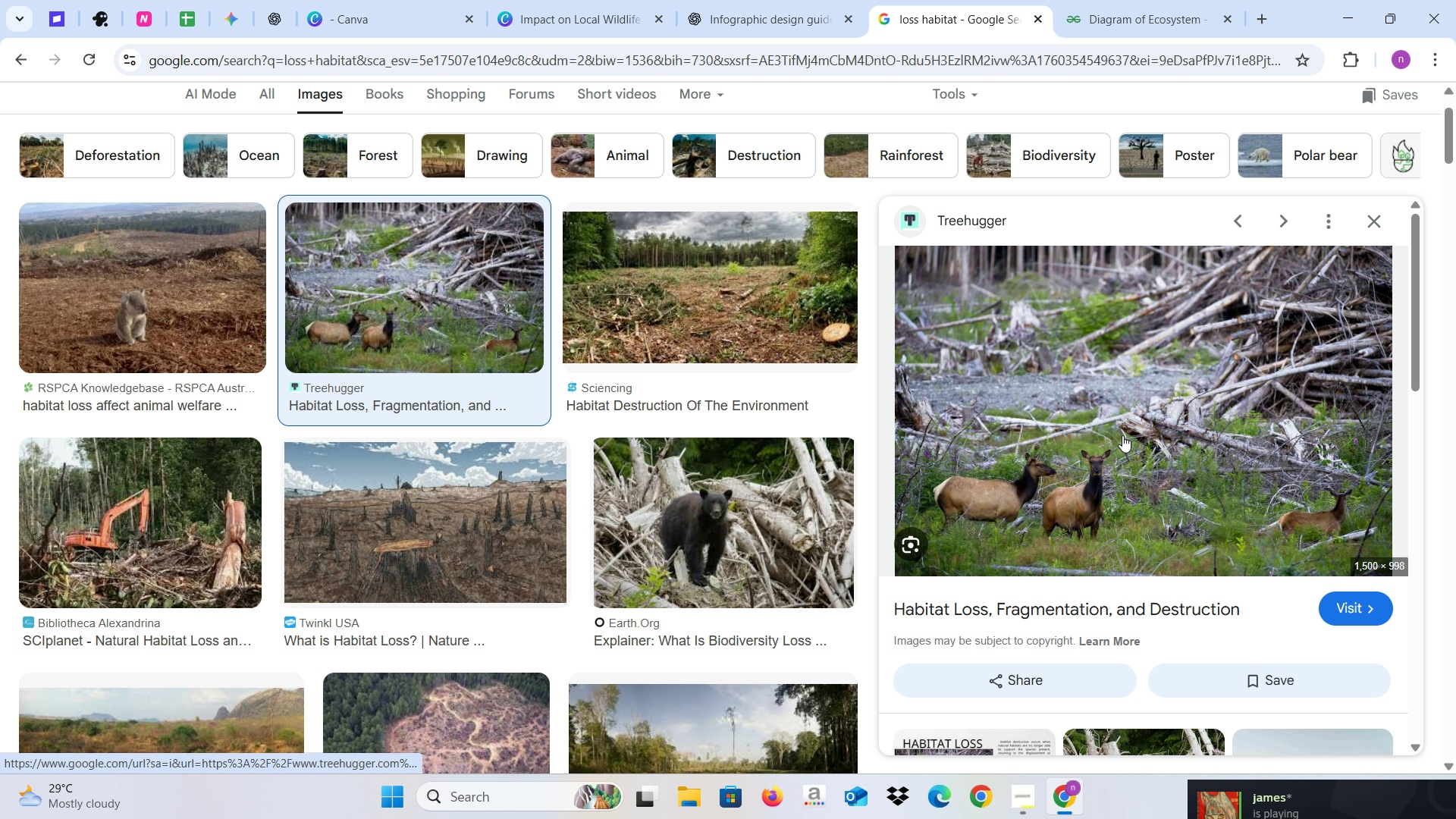 
right_click([1122, 435])
 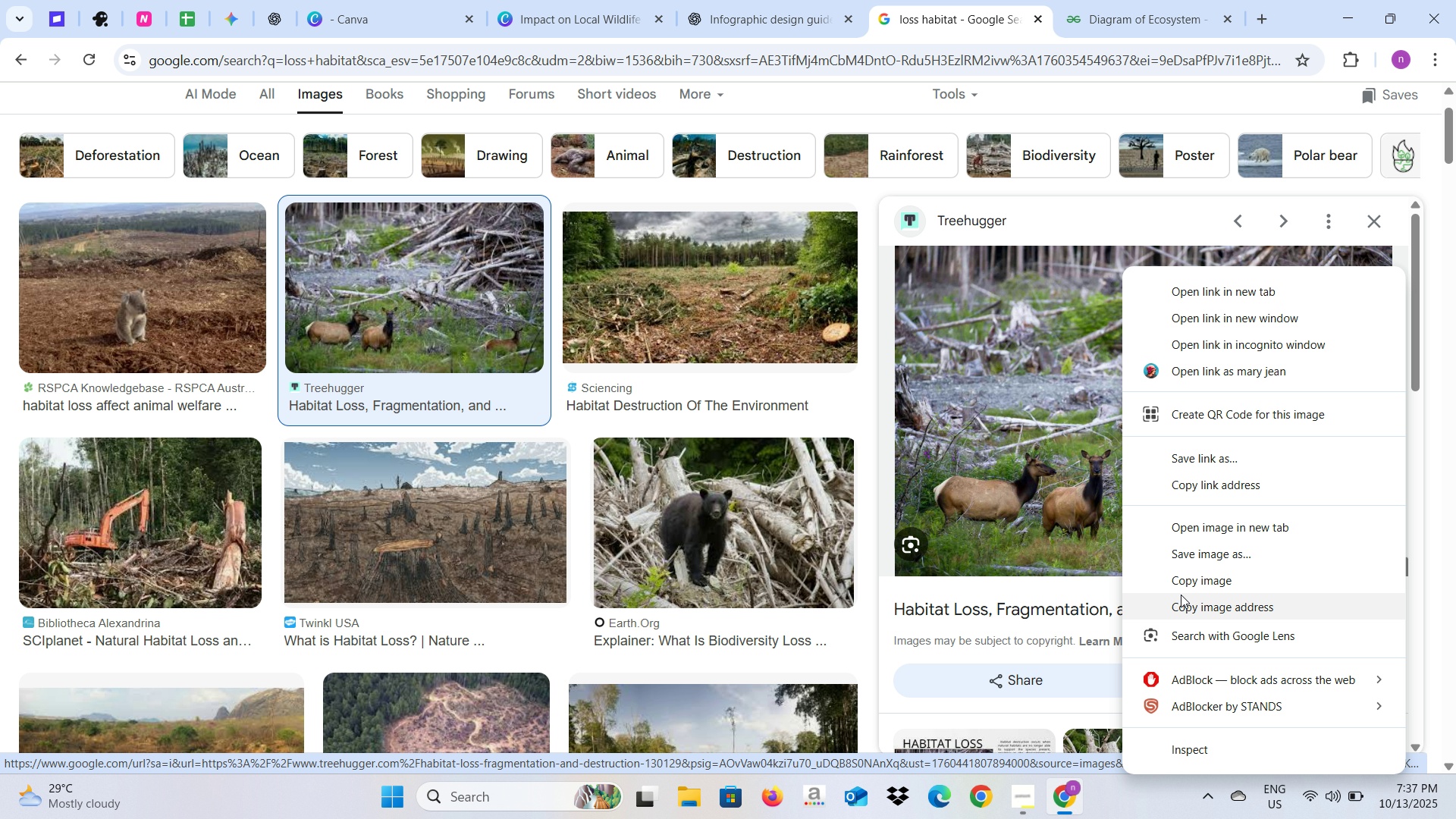 
left_click_drag(start_coordinate=[1181, 583], to_coordinate=[1177, 582])
 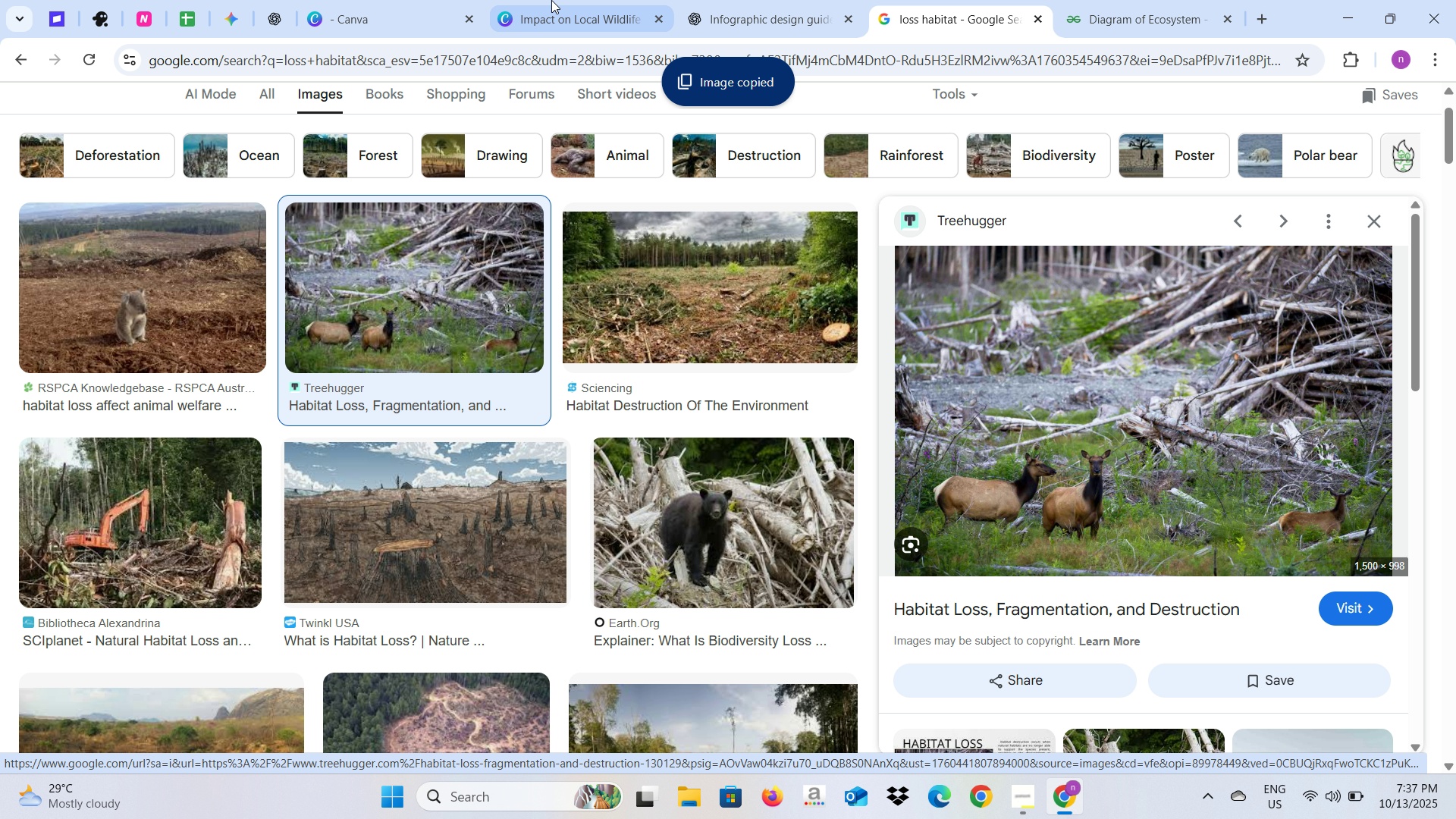 
left_click([534, 0])
 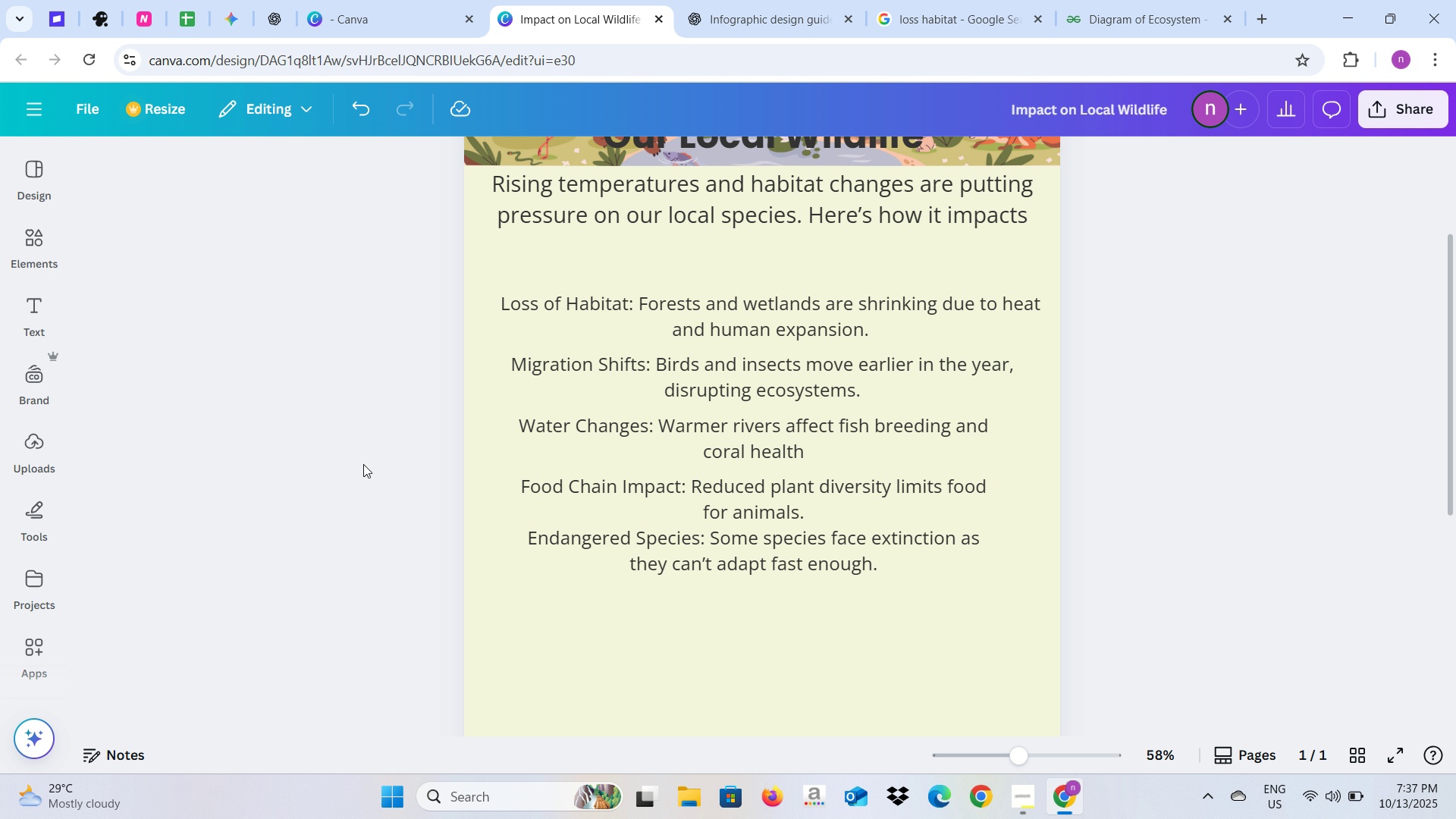 
left_click([363, 464])
 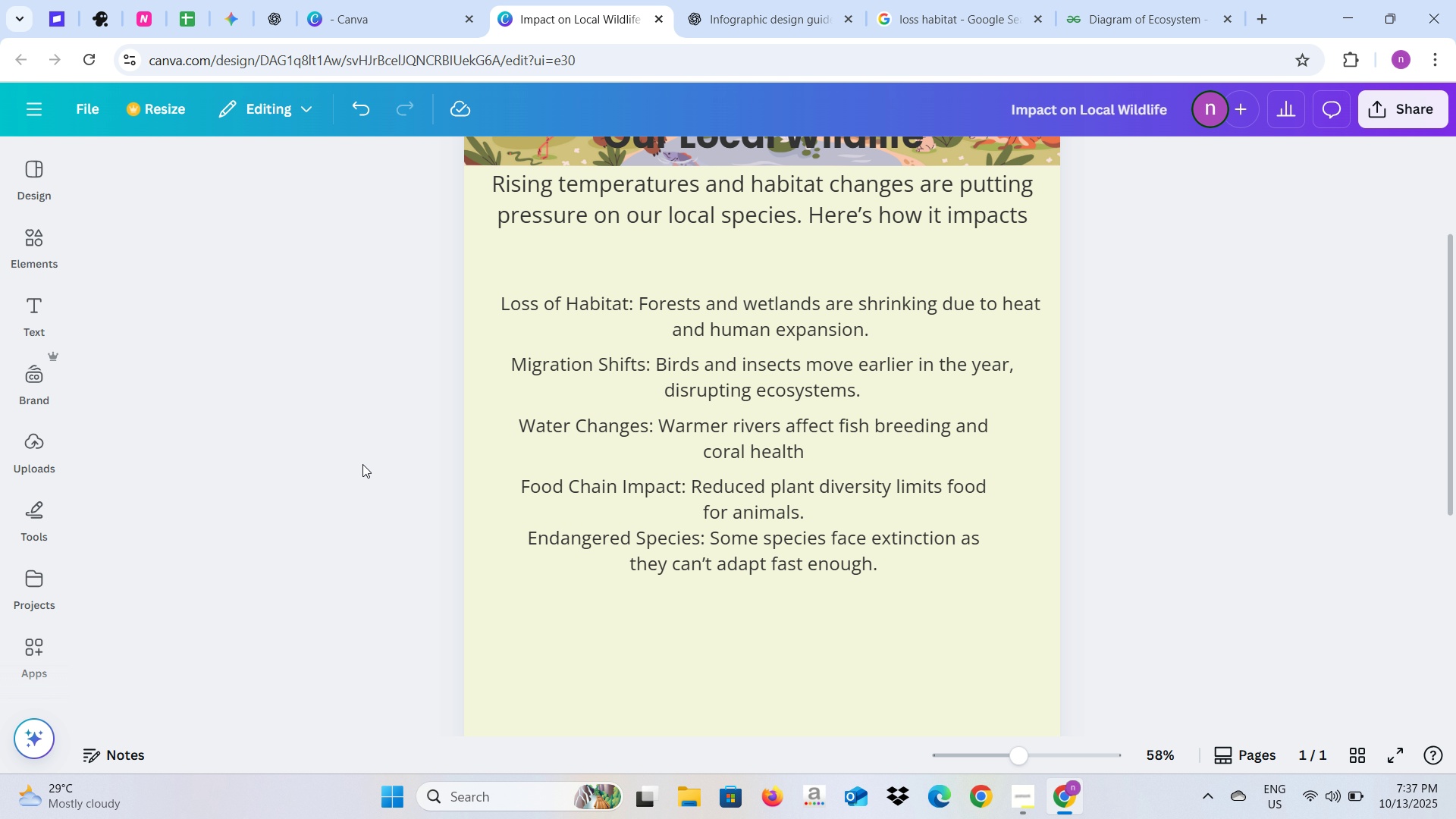 
key(Control+V)
 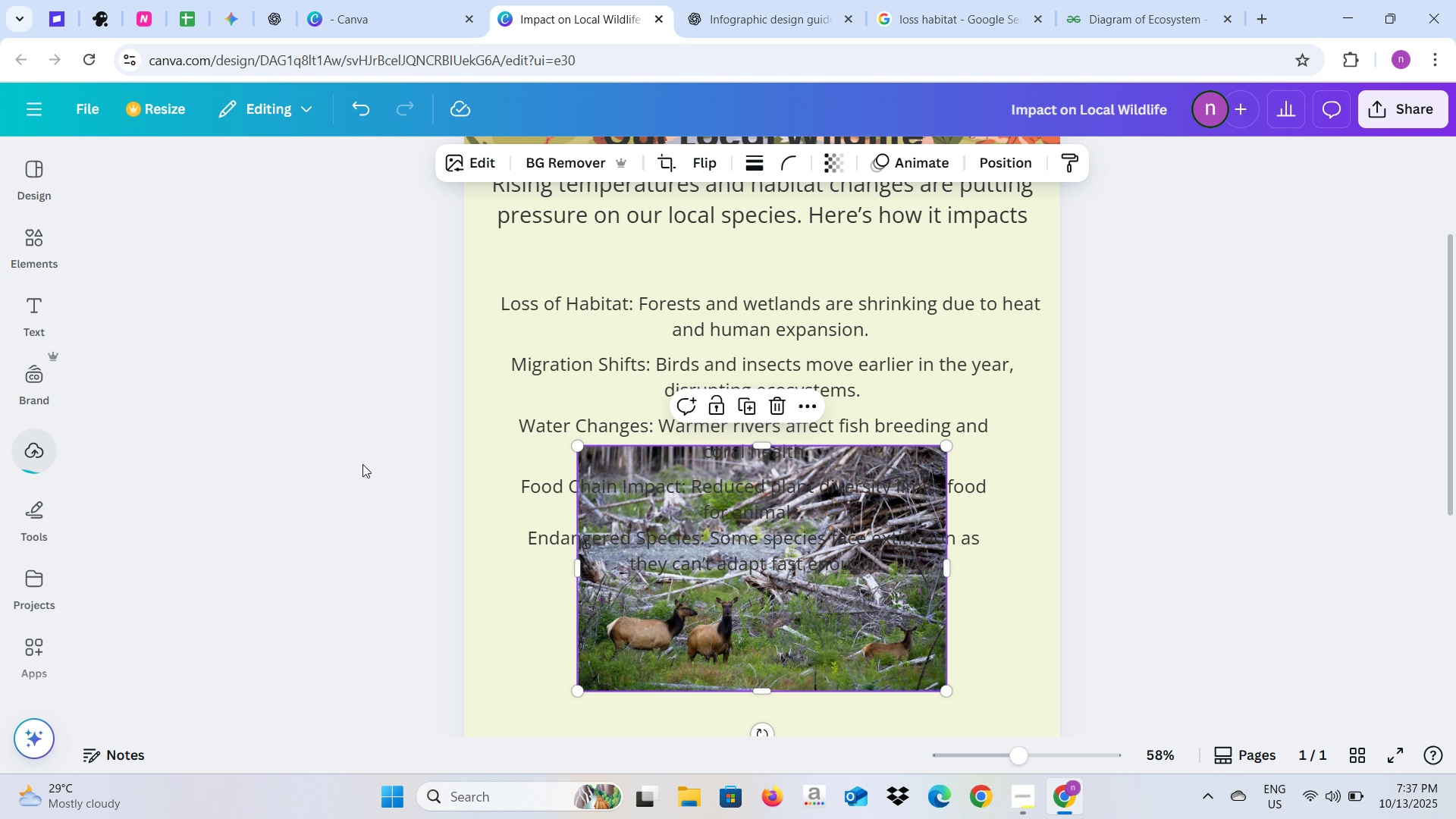 
left_click_drag(start_coordinate=[748, 626], to_coordinate=[640, 448])
 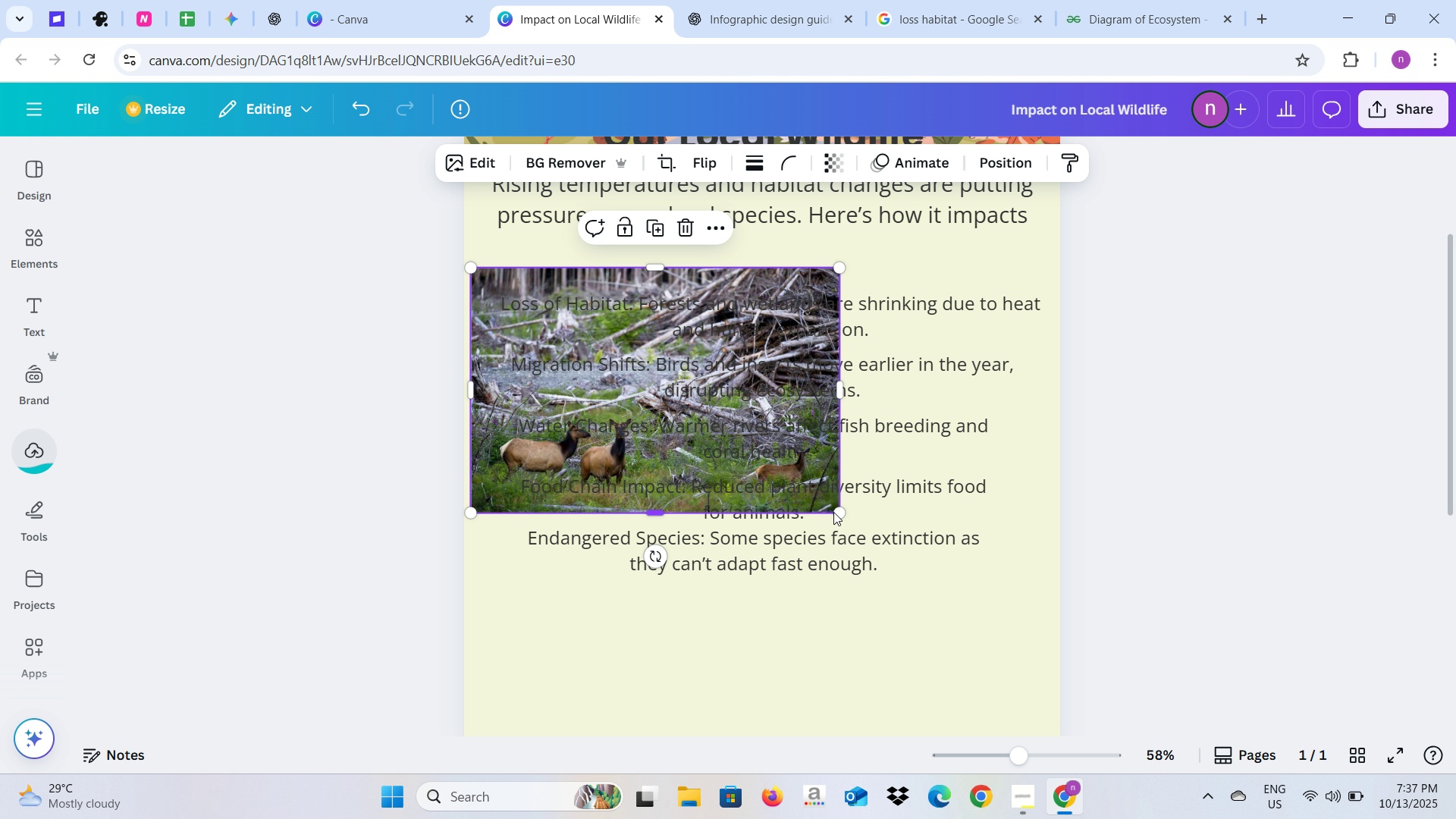 
left_click_drag(start_coordinate=[836, 513], to_coordinate=[739, 488])
 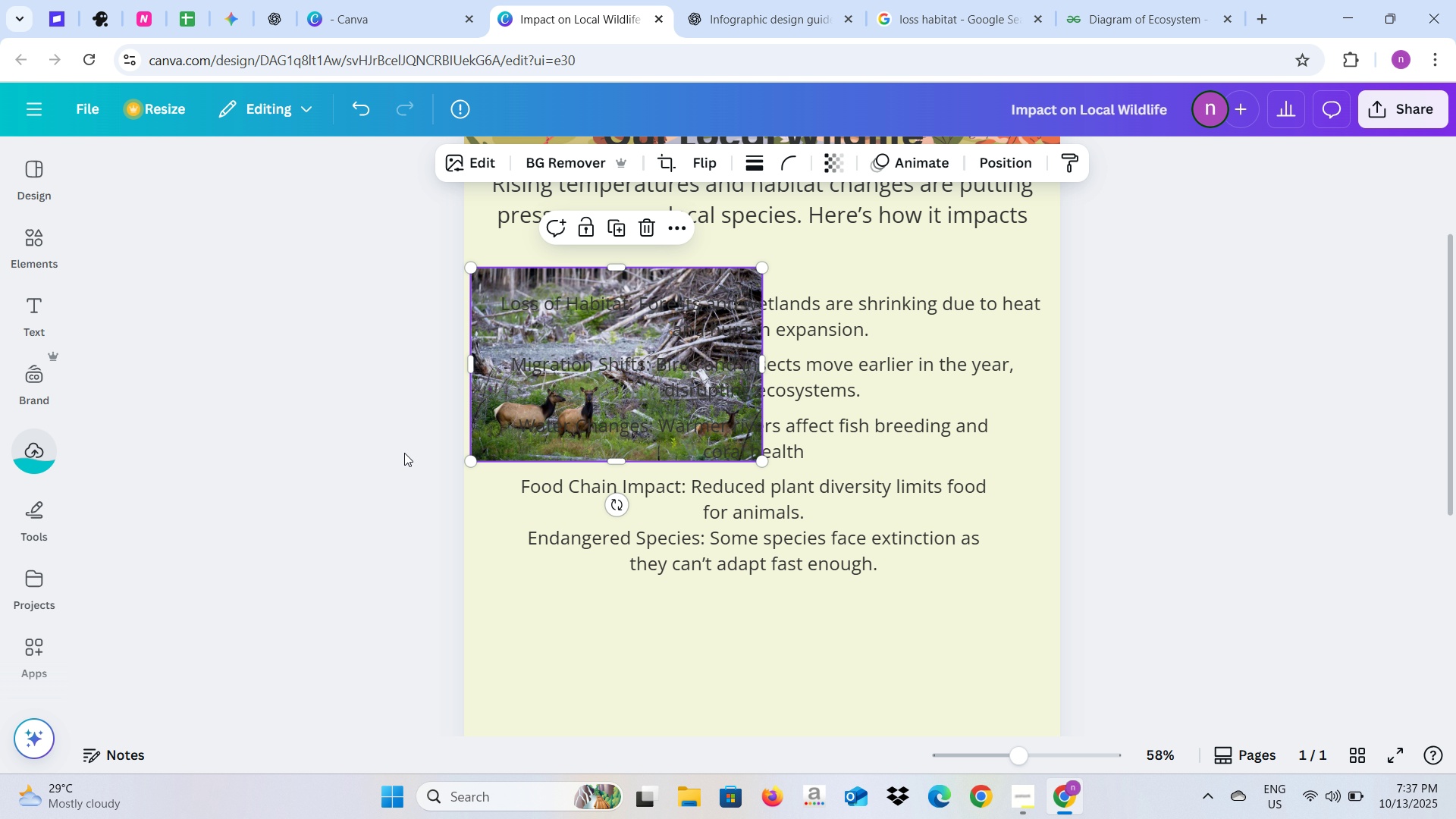 
left_click([404, 453])
 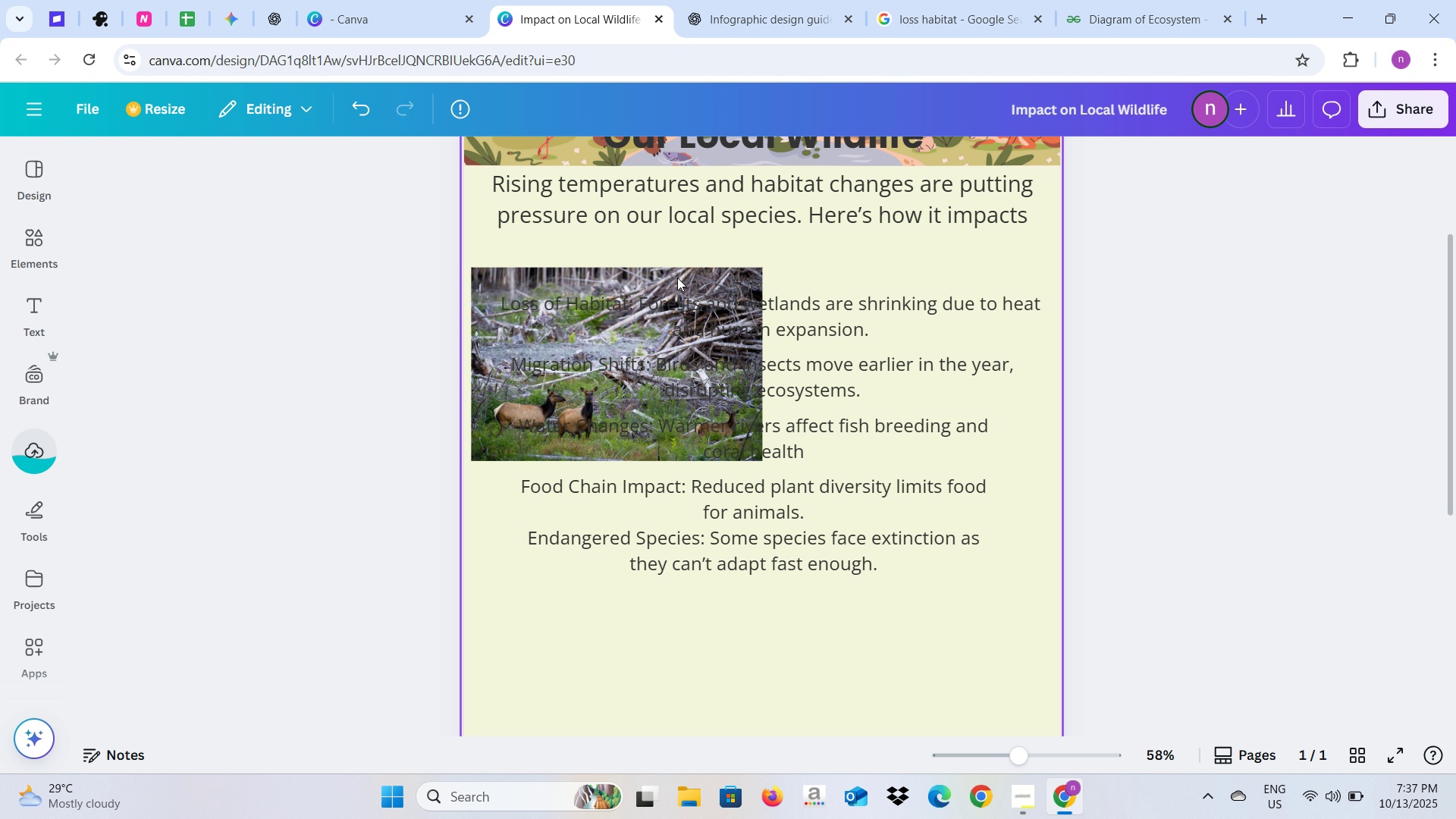 
left_click([582, 271])
 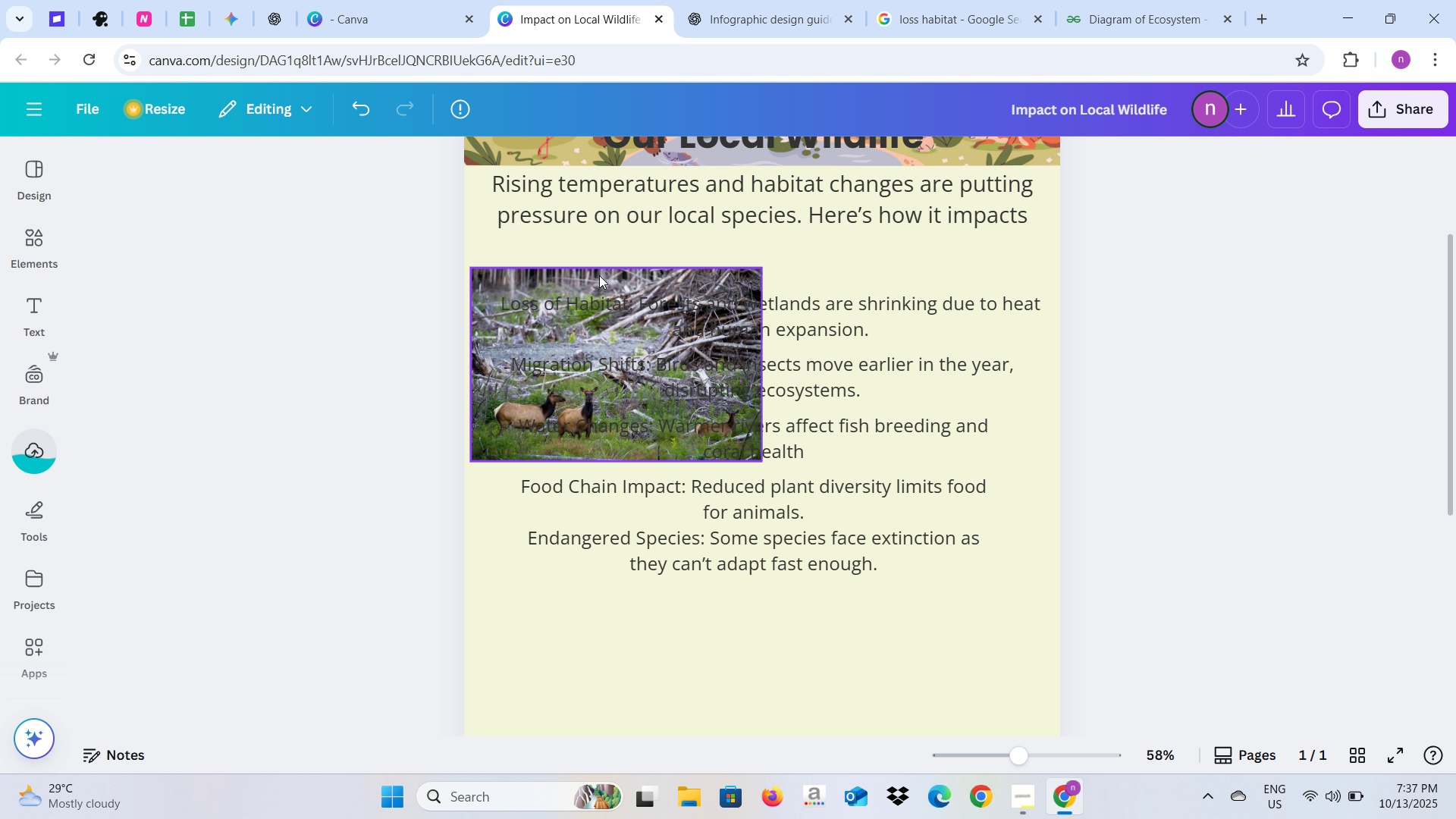 
left_click_drag(start_coordinate=[600, 275], to_coordinate=[596, 275])
 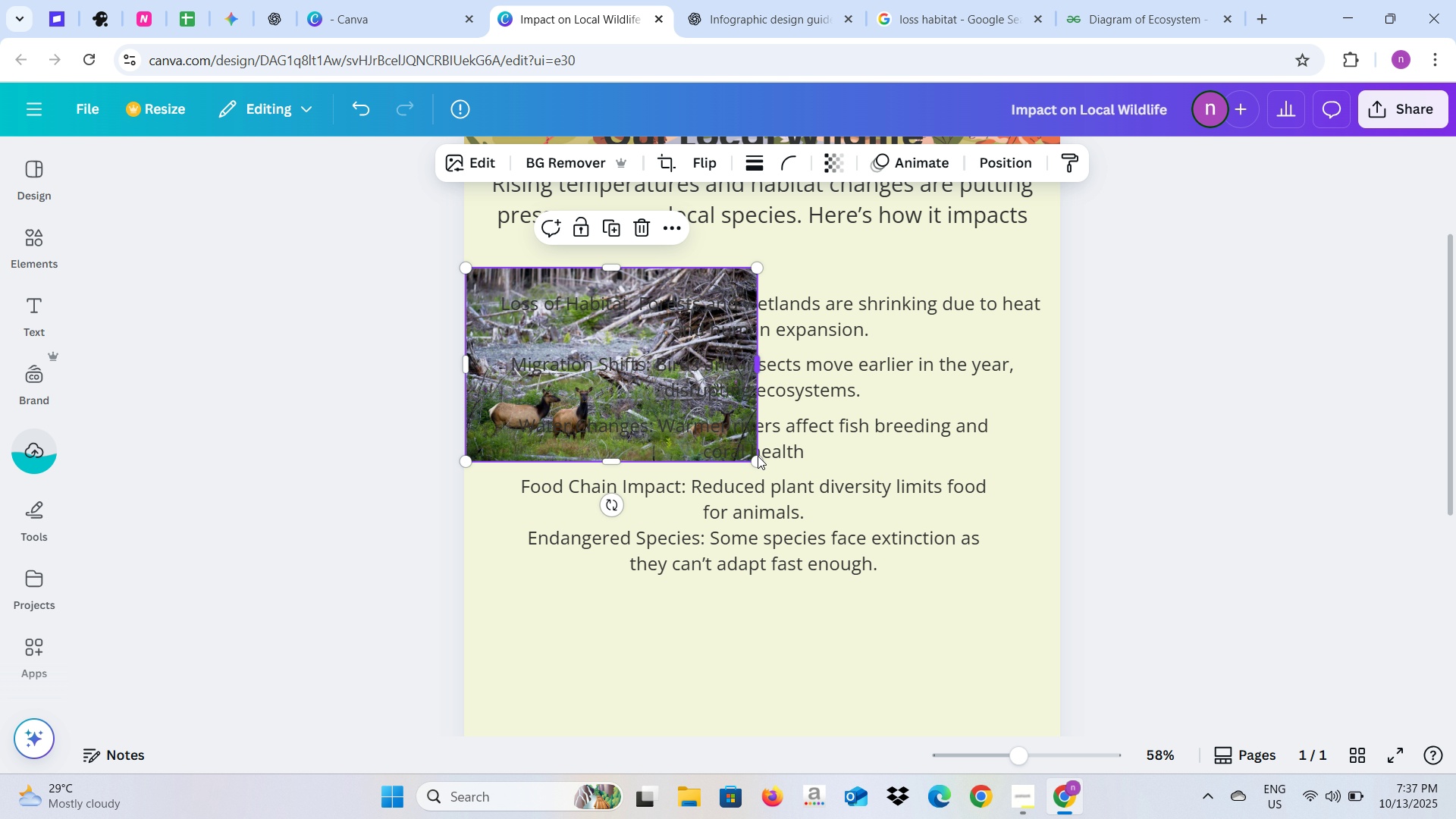 
left_click_drag(start_coordinate=[756, 458], to_coordinate=[763, 462])
 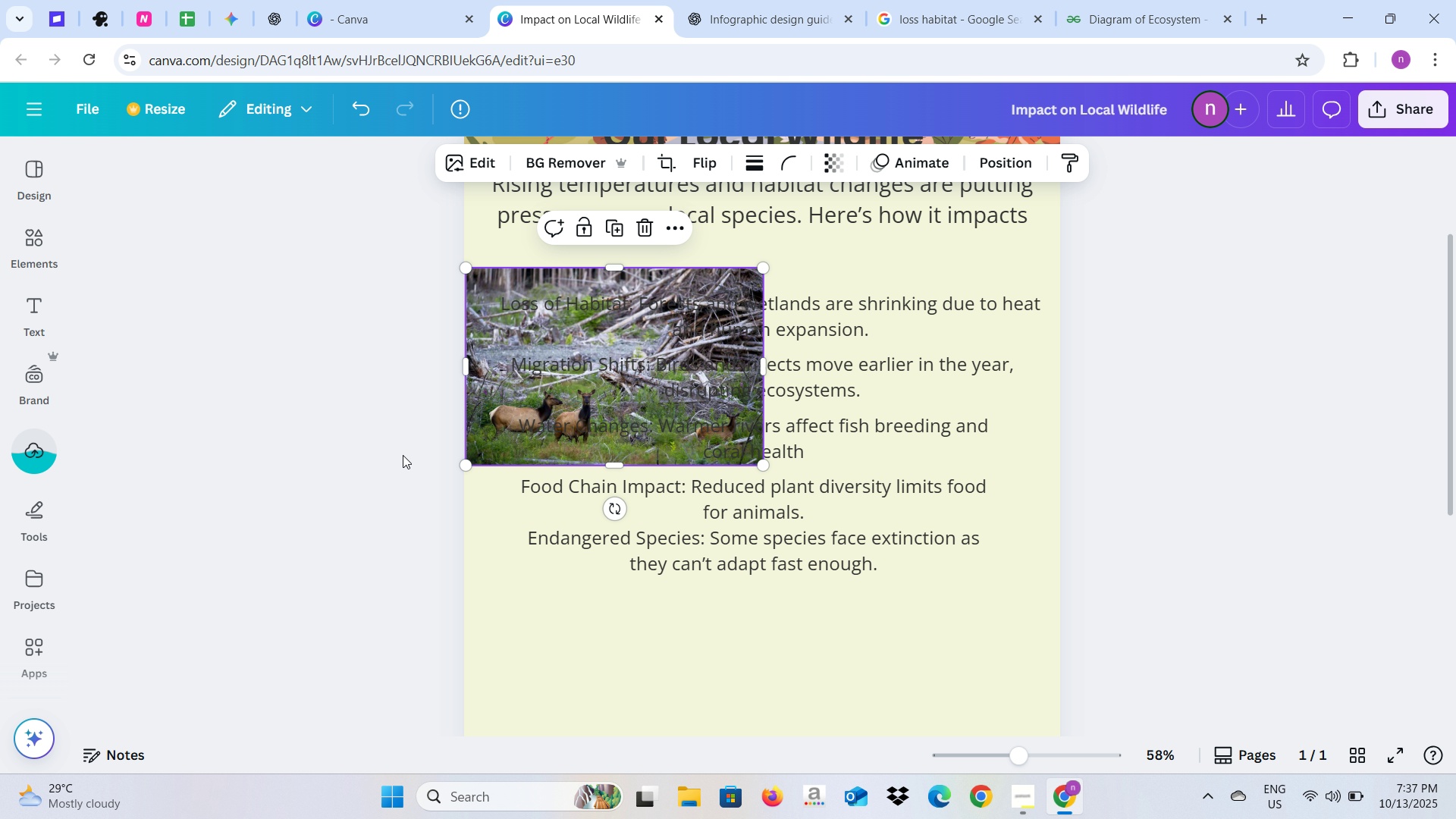 
left_click([403, 455])
 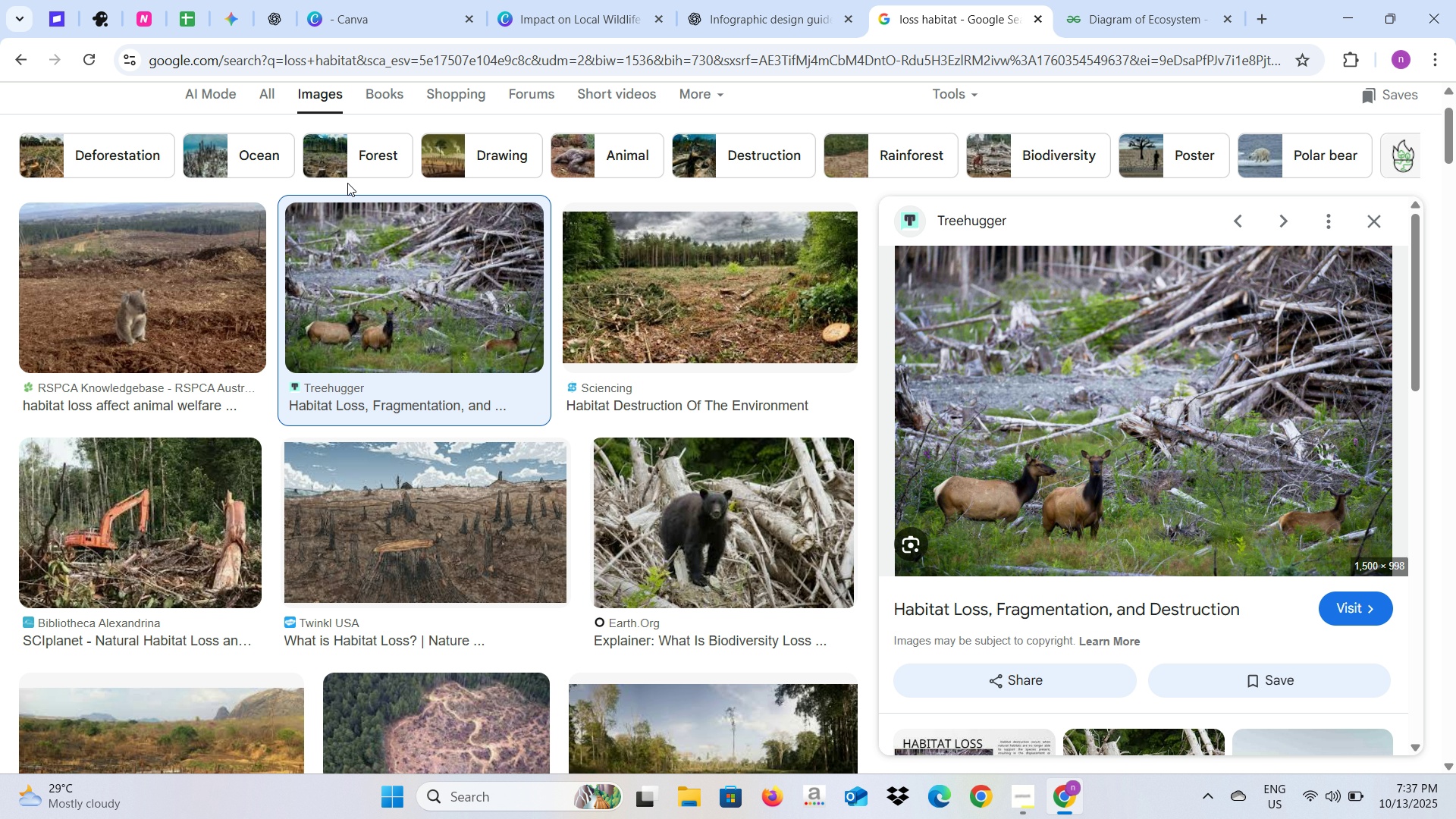 
scroll: coordinate [292, 275], scroll_direction: up, amount: 4.0
 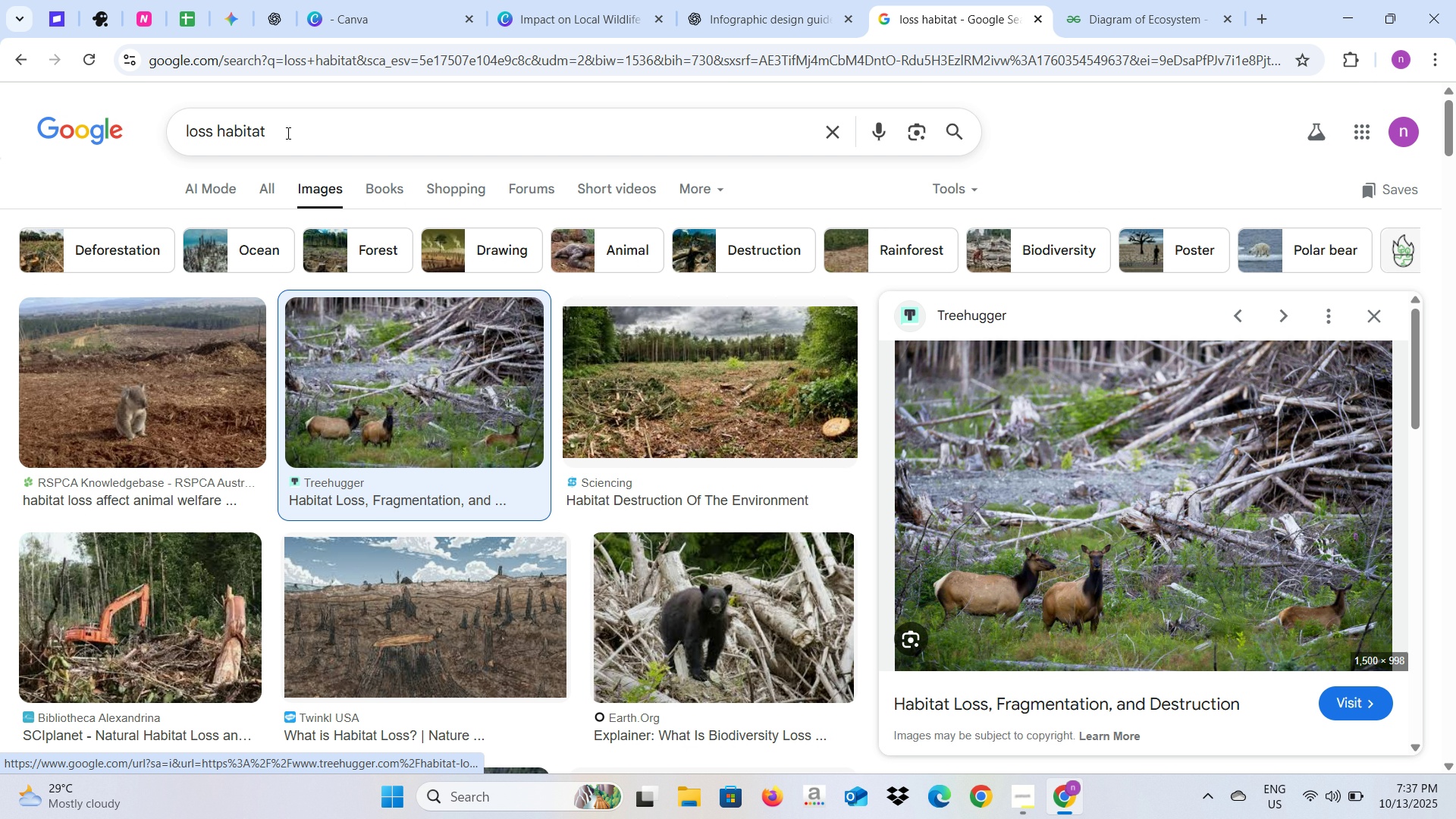 
left_click_drag(start_coordinate=[287, 133], to_coordinate=[152, 137])
 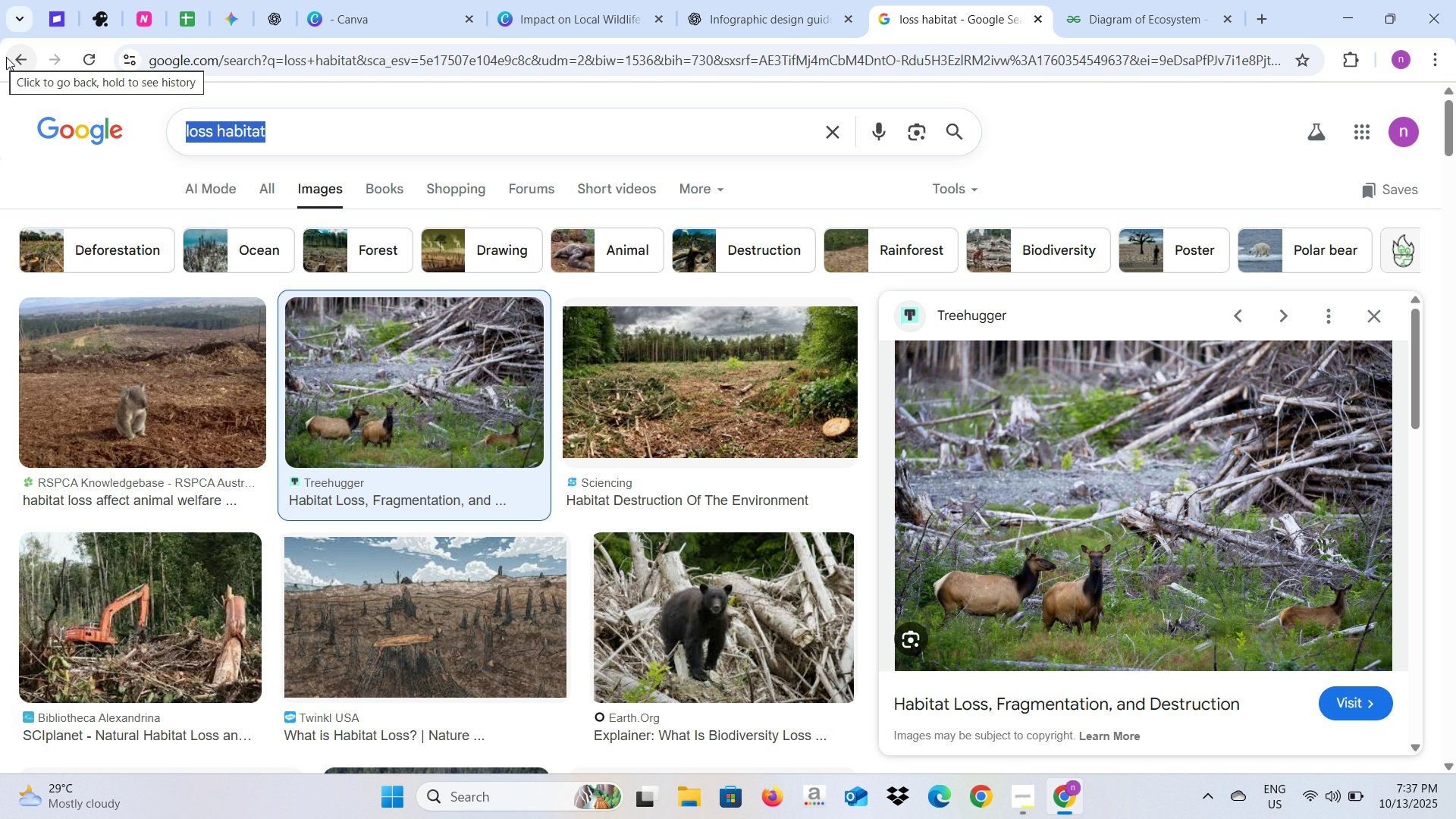 
type(migration shift)
 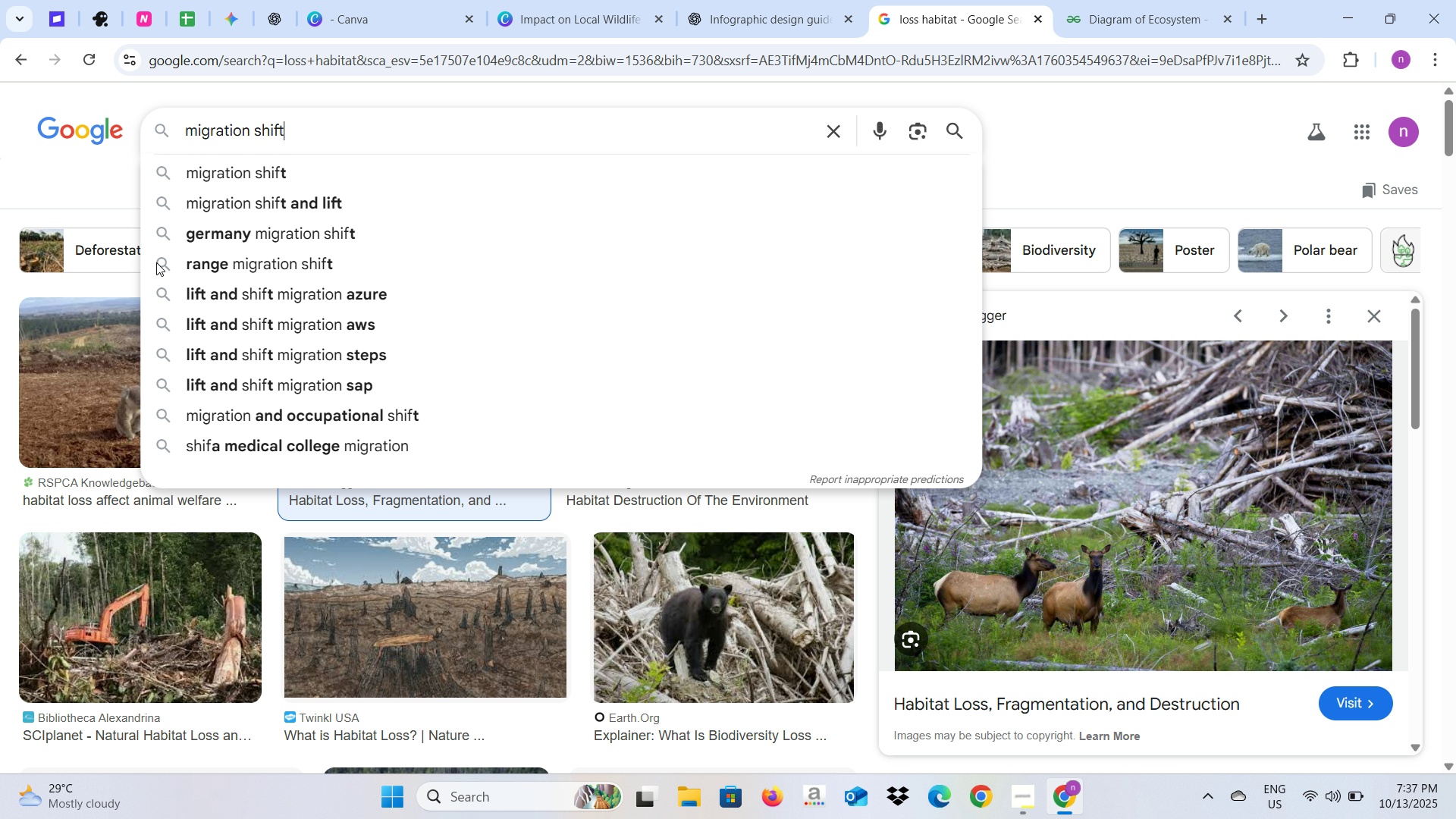 
key(Enter)
 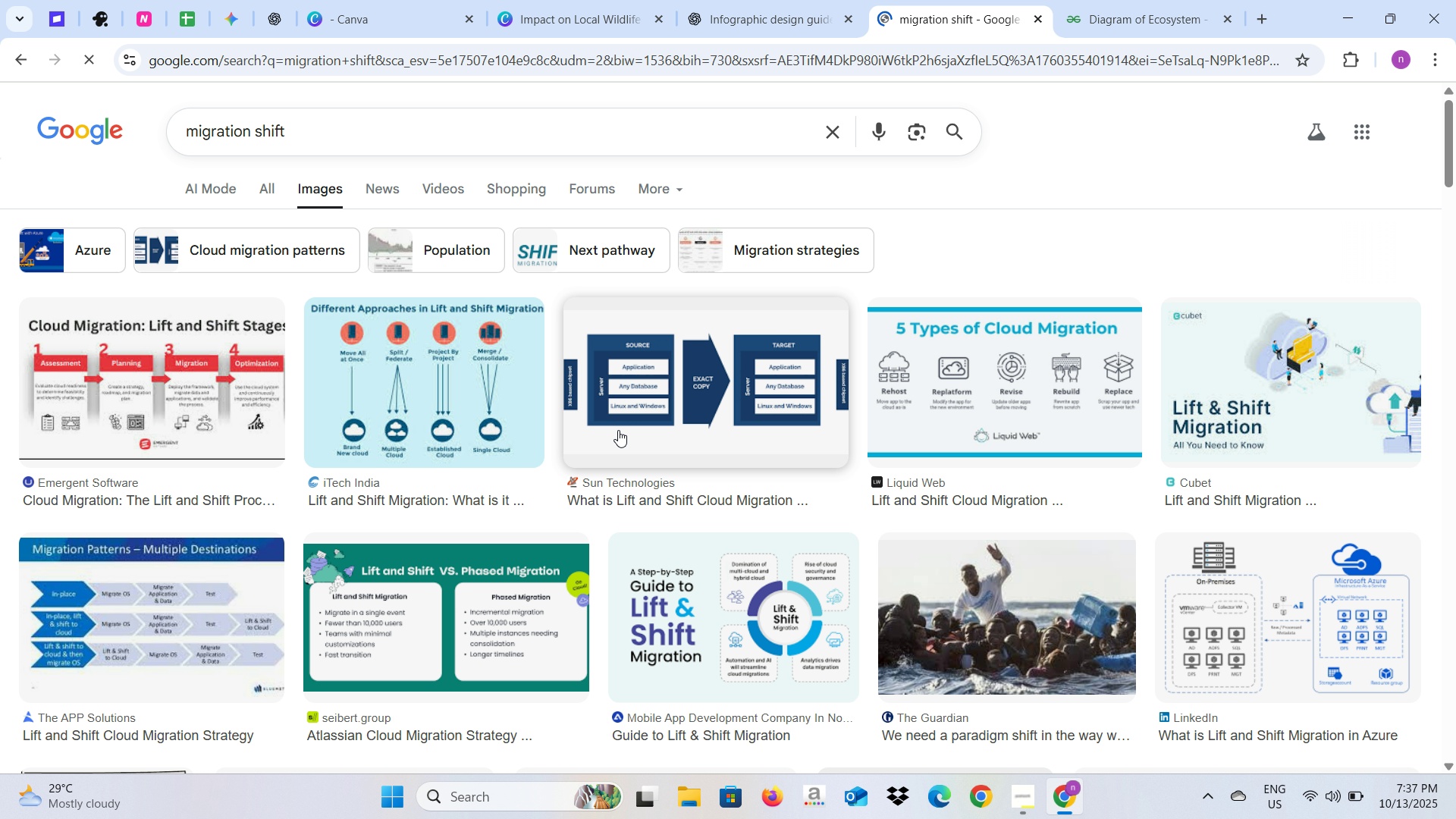 
scroll: coordinate [732, 452], scroll_direction: down, amount: 5.0
 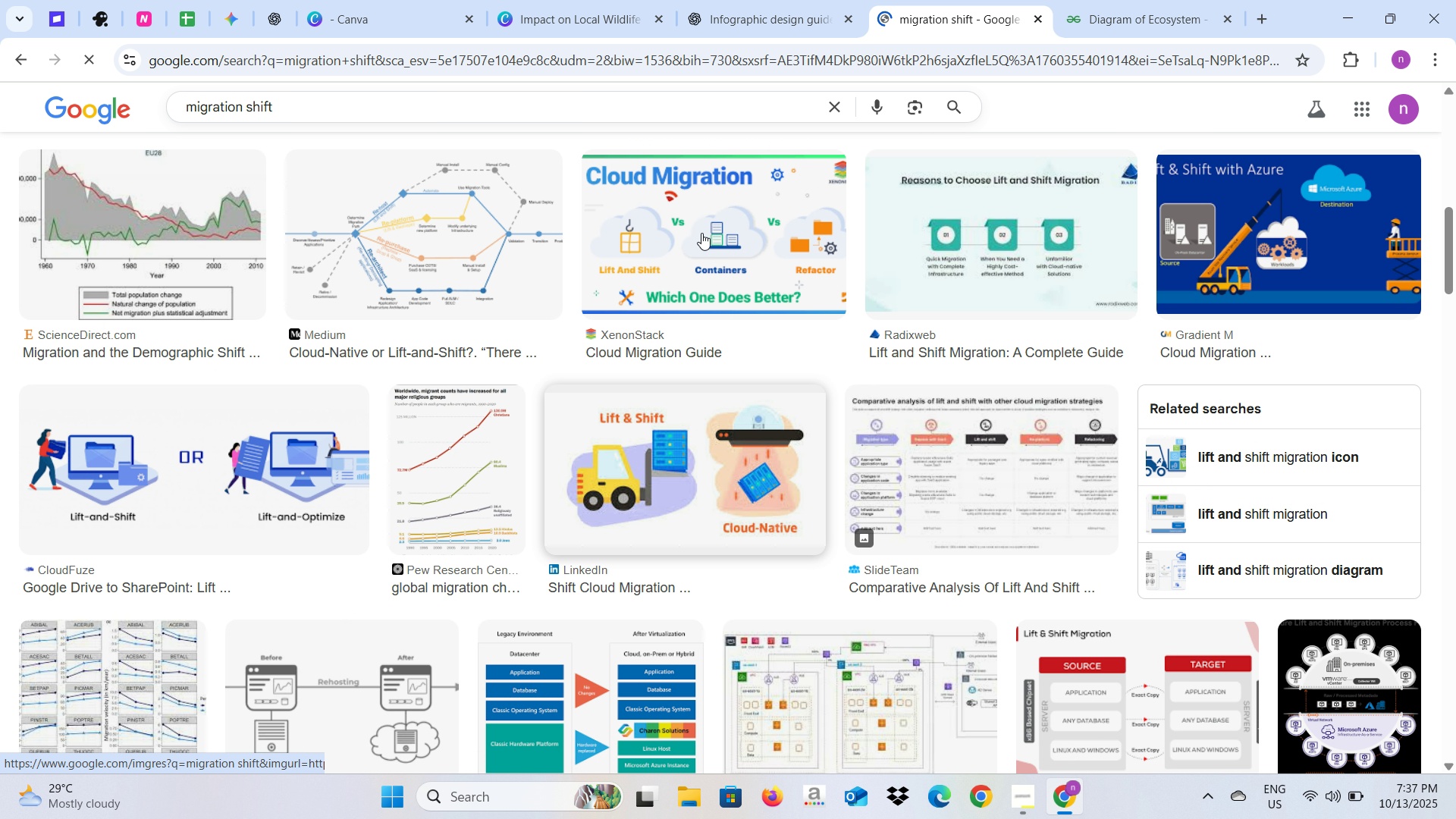 
left_click([705, 0])
 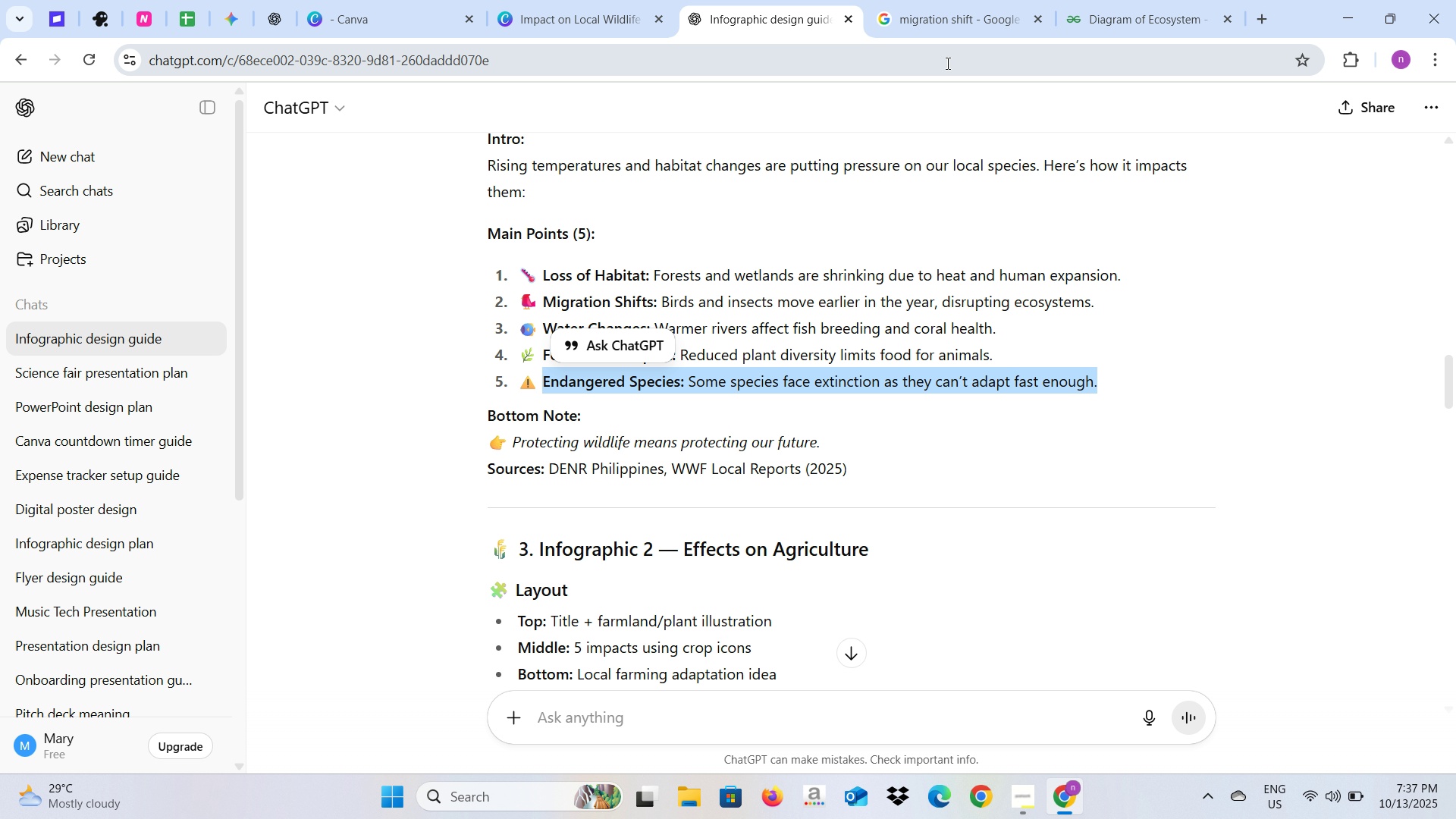 
left_click([977, 0])
 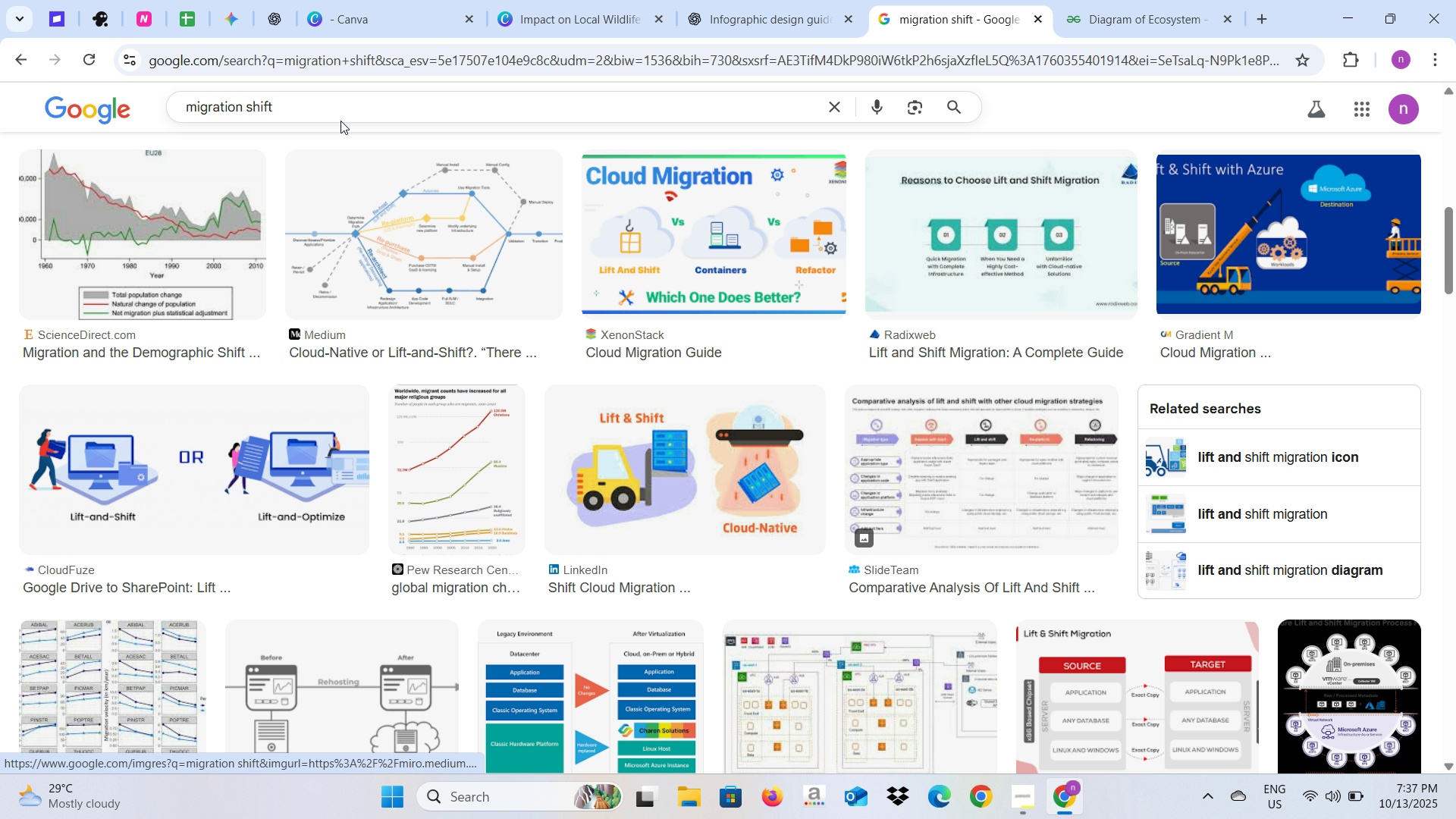 
left_click([346, 110])
 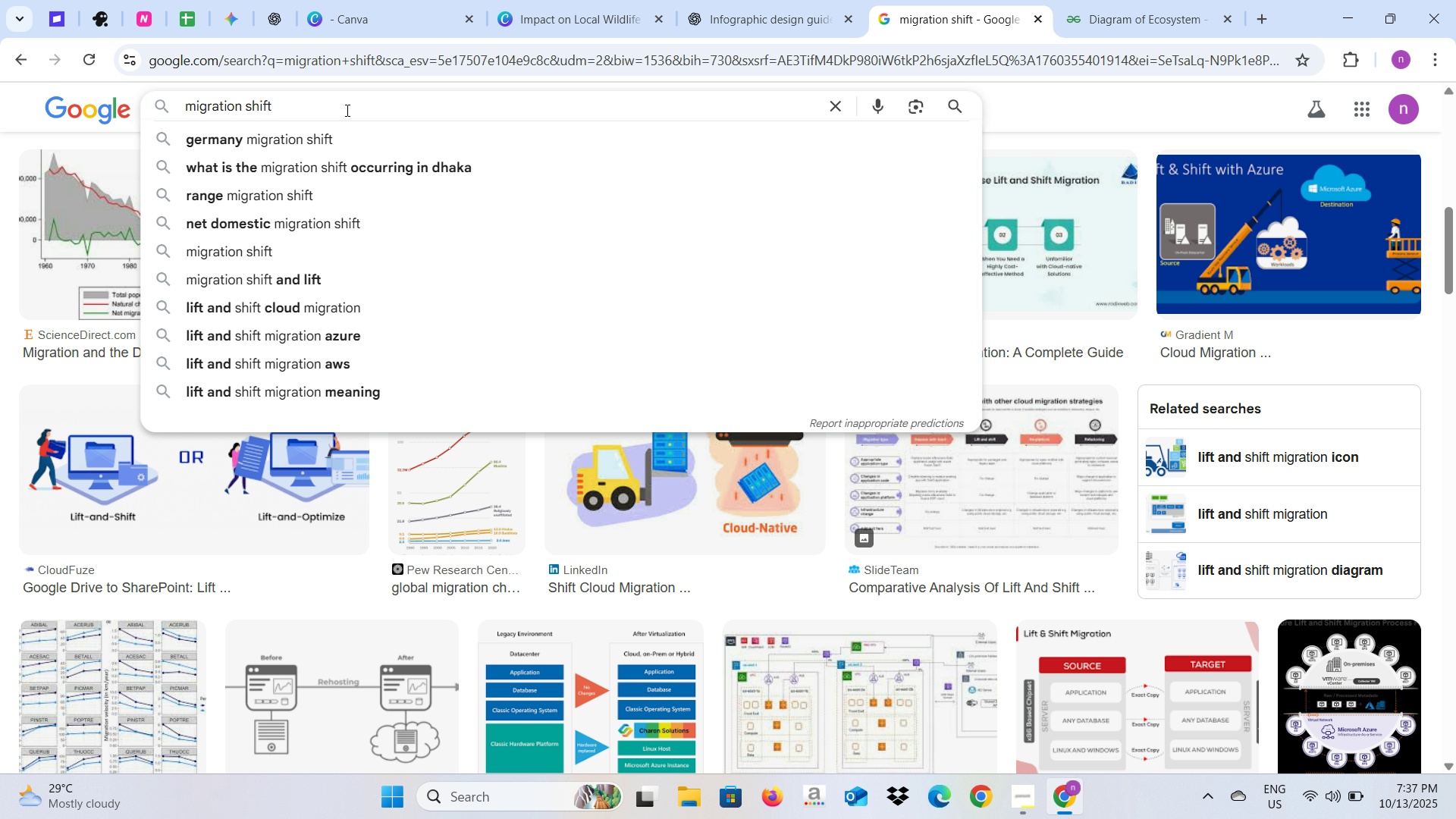 
type( of bird and insect)
 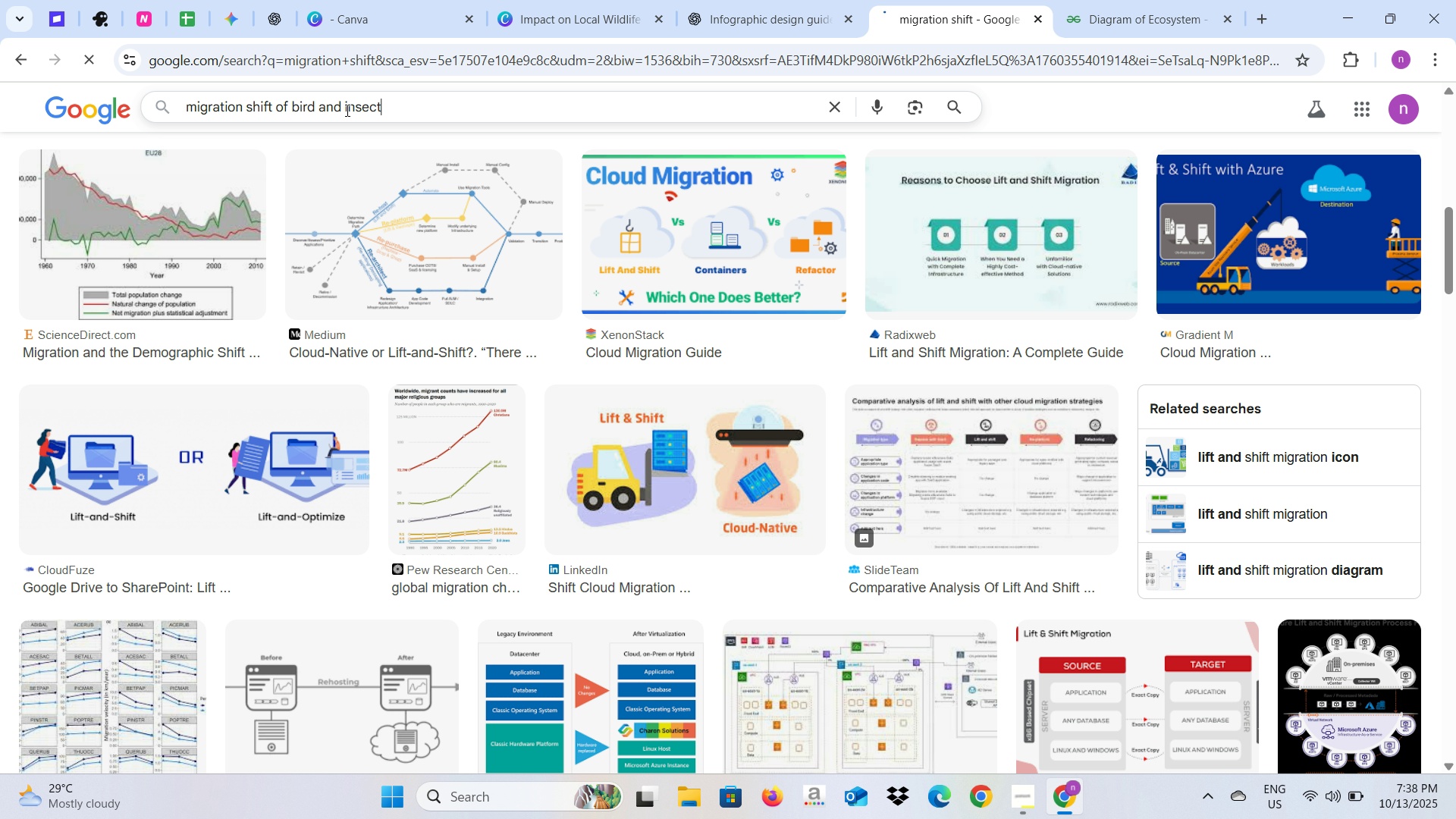 
key(Enter)
 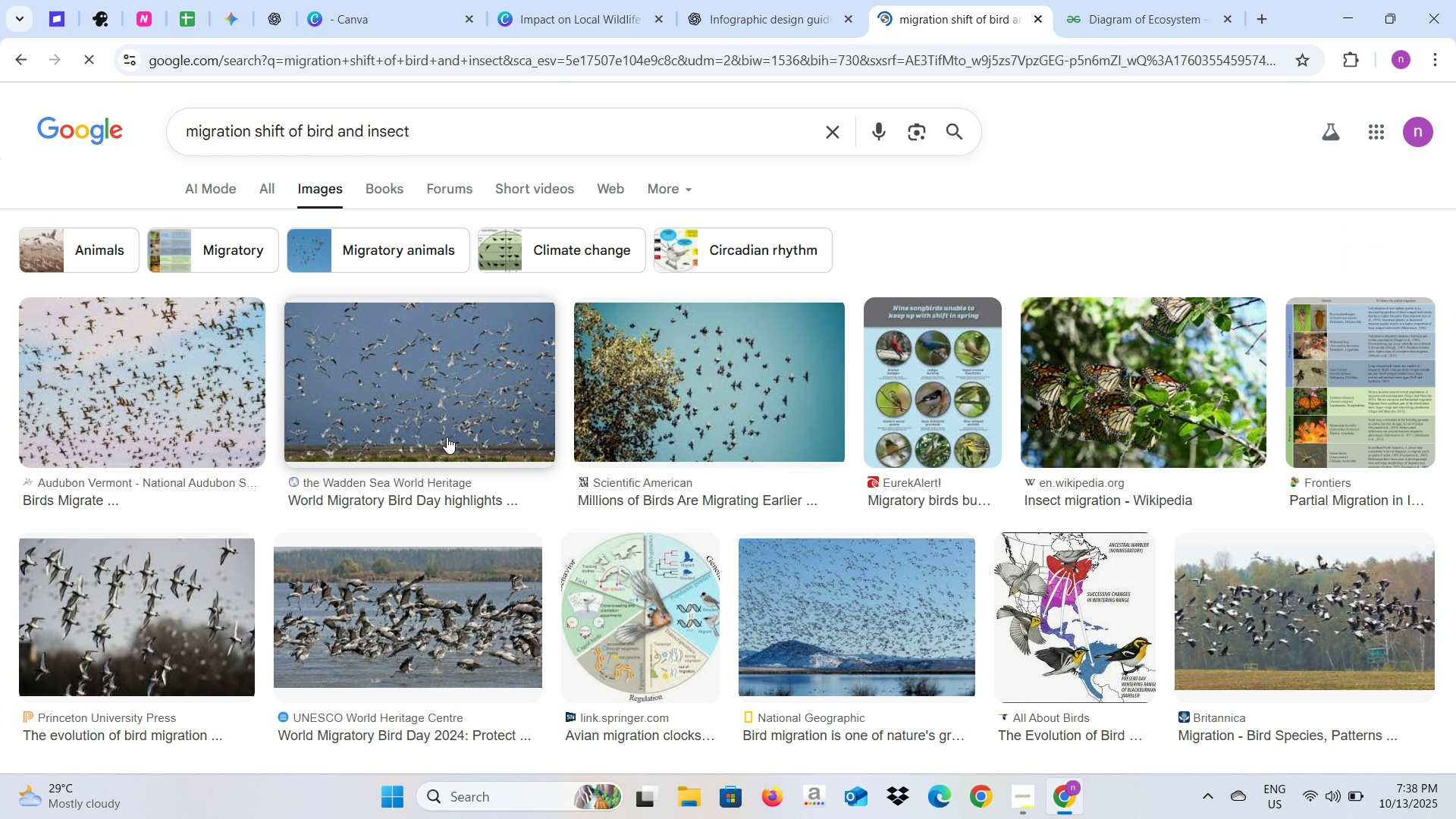 
wait(8.47)
 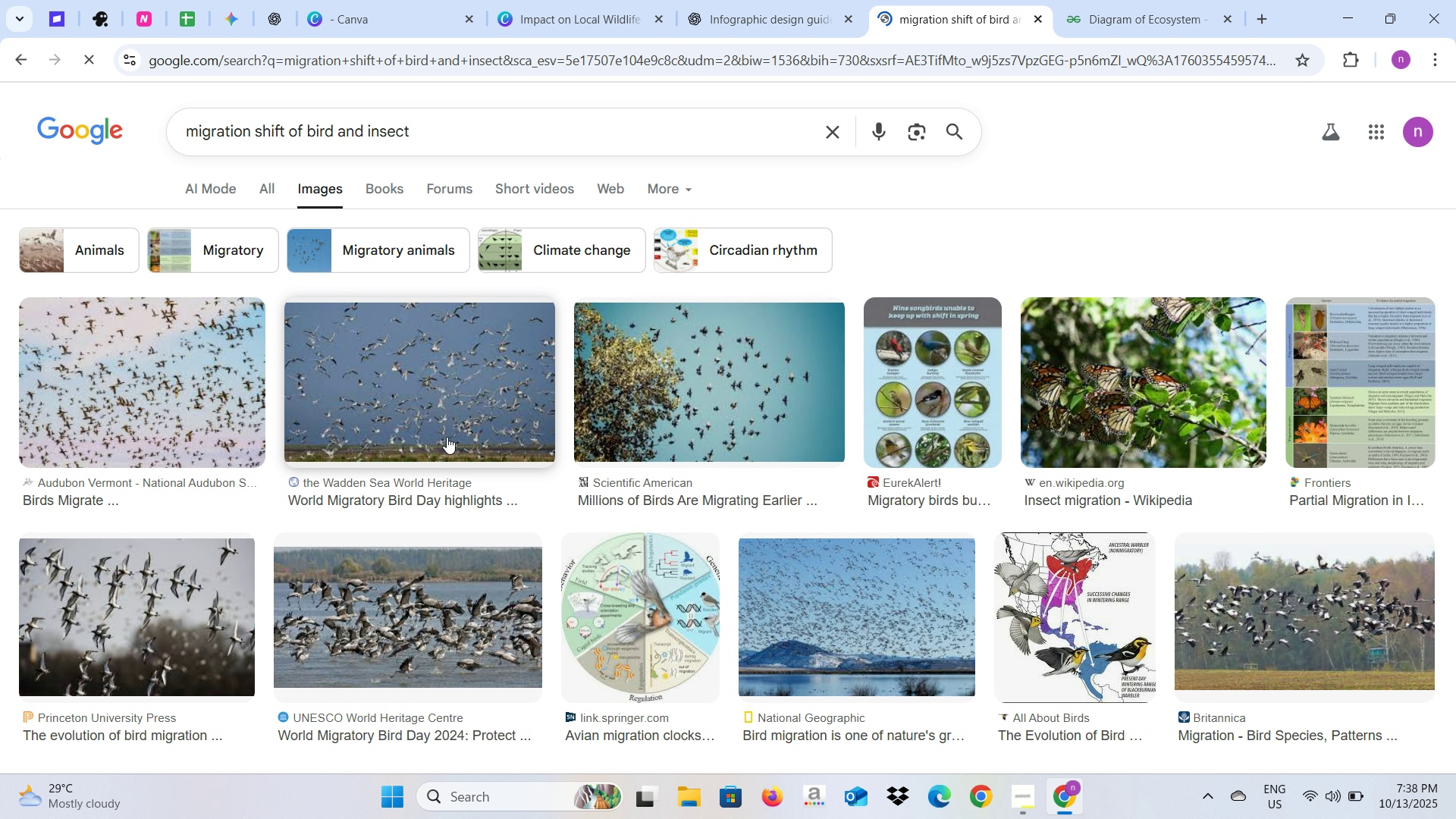 
left_click([1224, 610])
 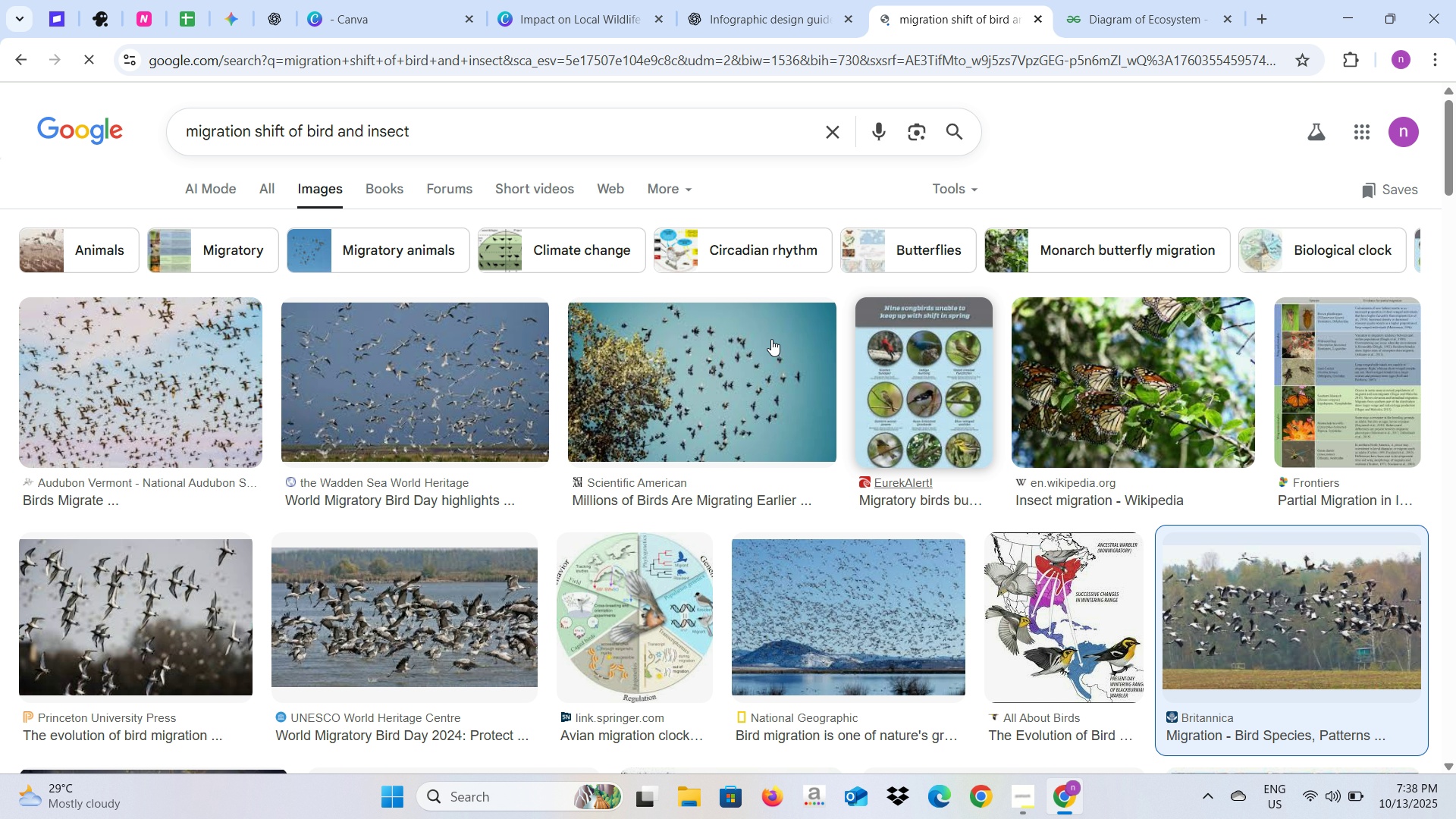 
scroll: coordinate [490, 360], scroll_direction: up, amount: 6.0
 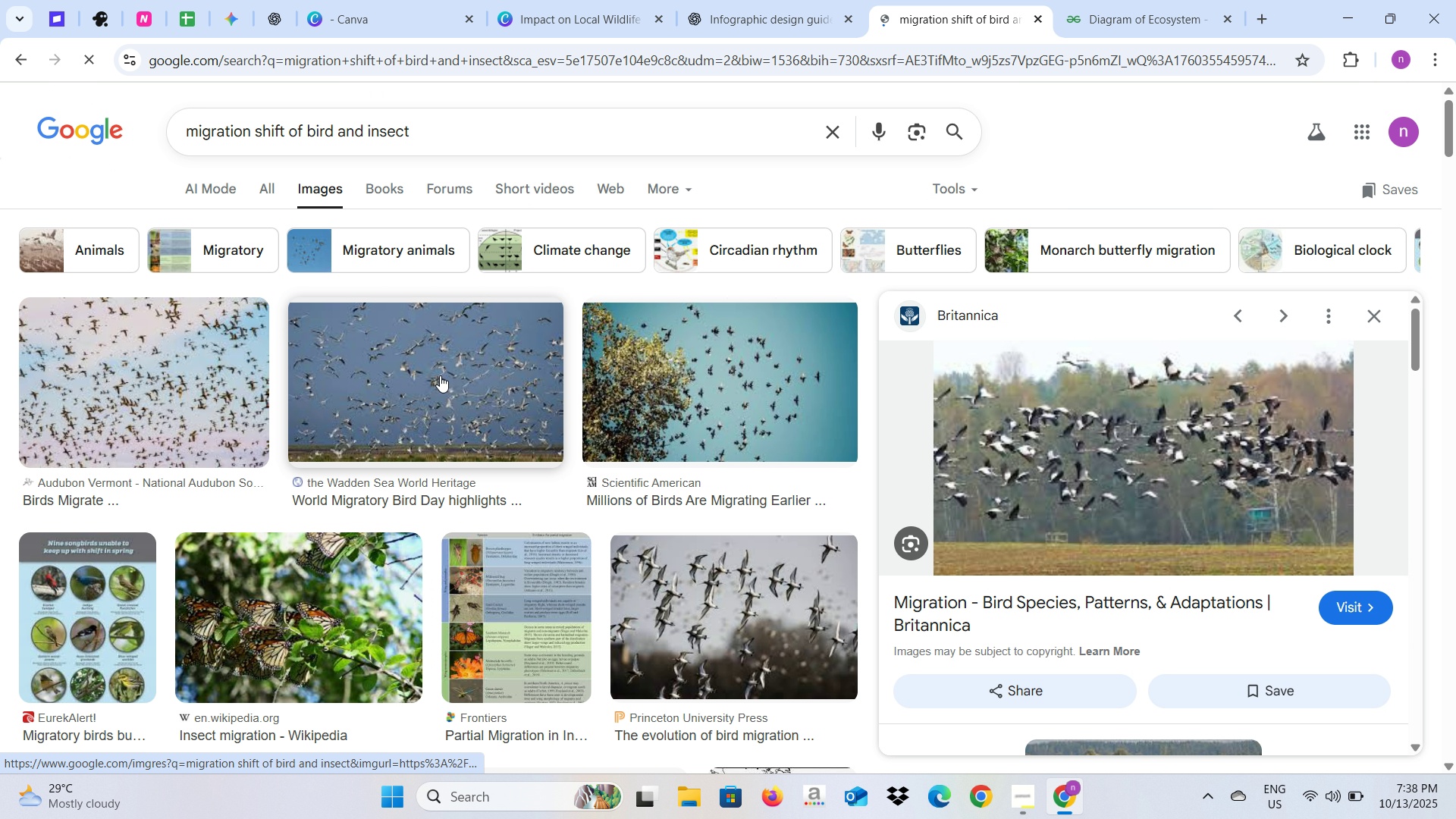 
left_click([440, 375])
 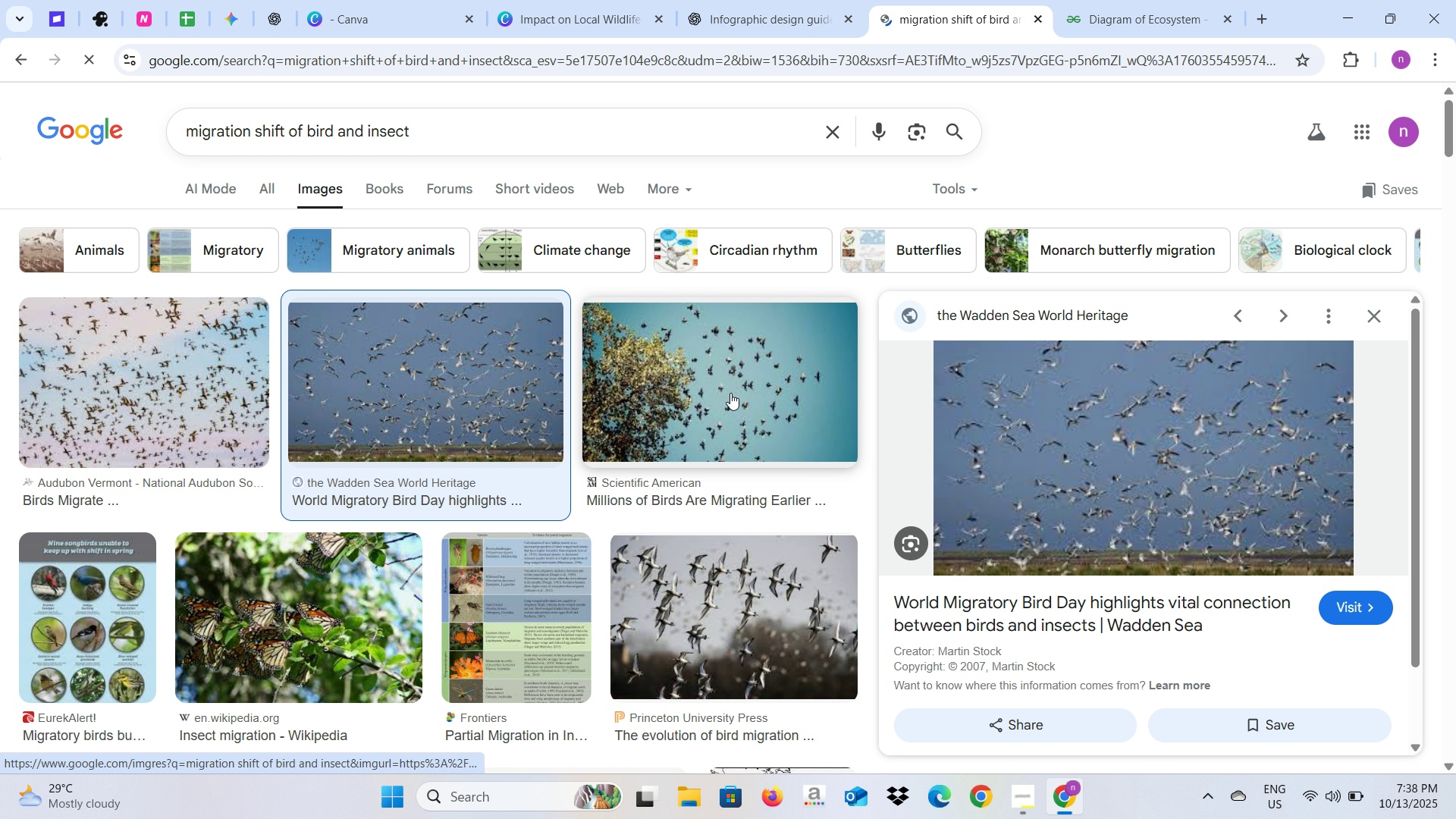 
left_click([752, 392])
 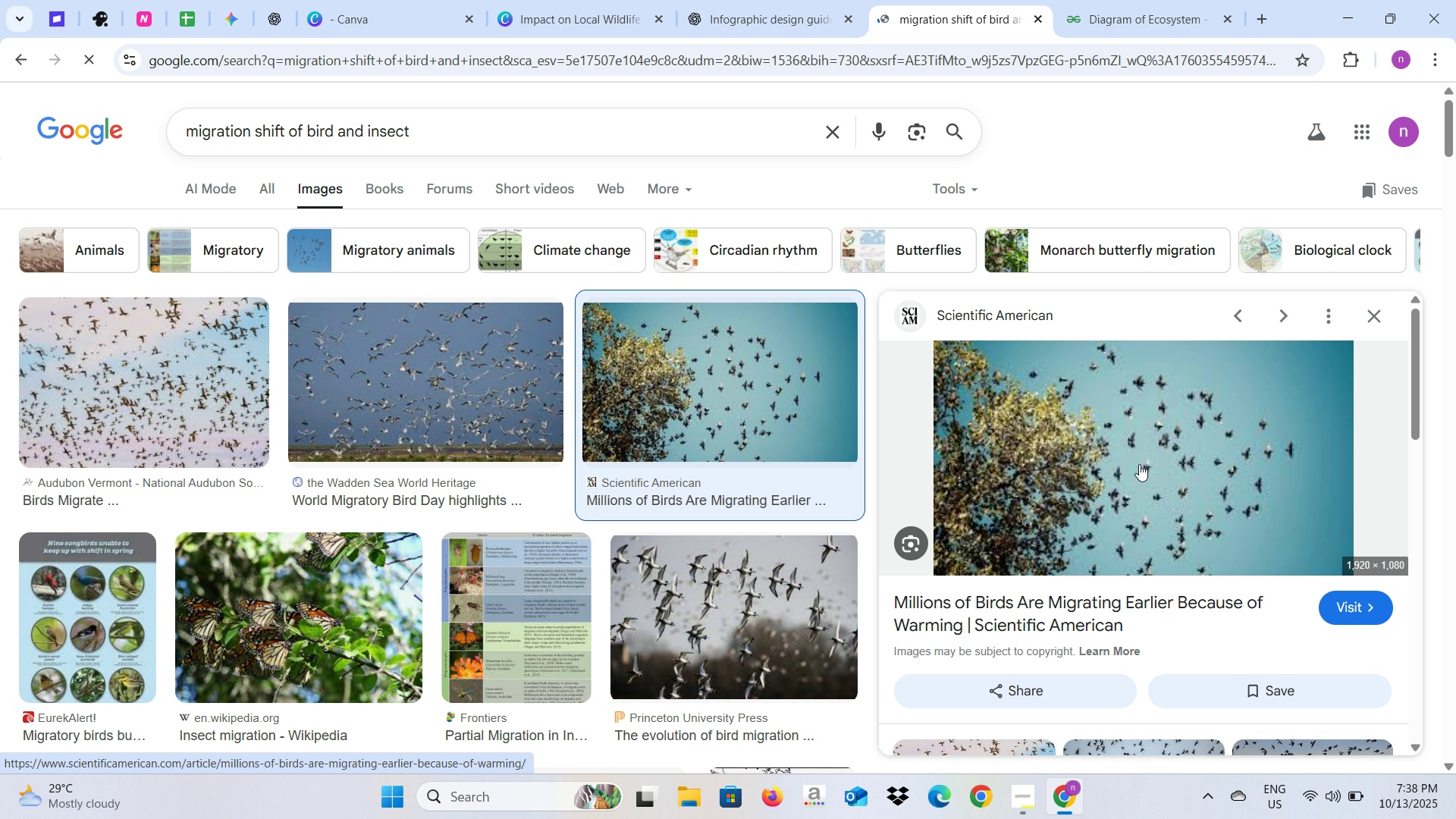 
wait(6.37)
 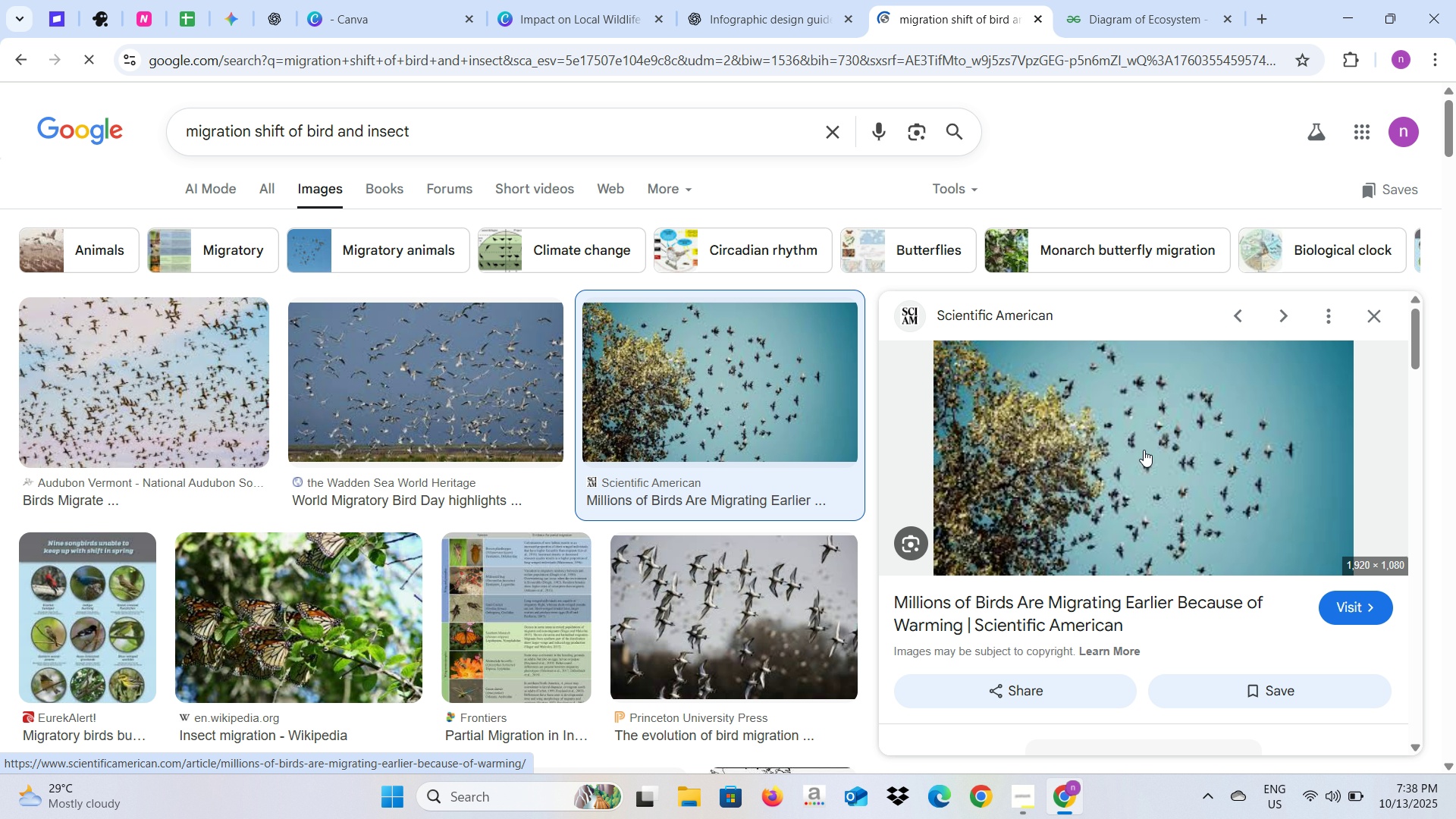 
right_click([1139, 465])
 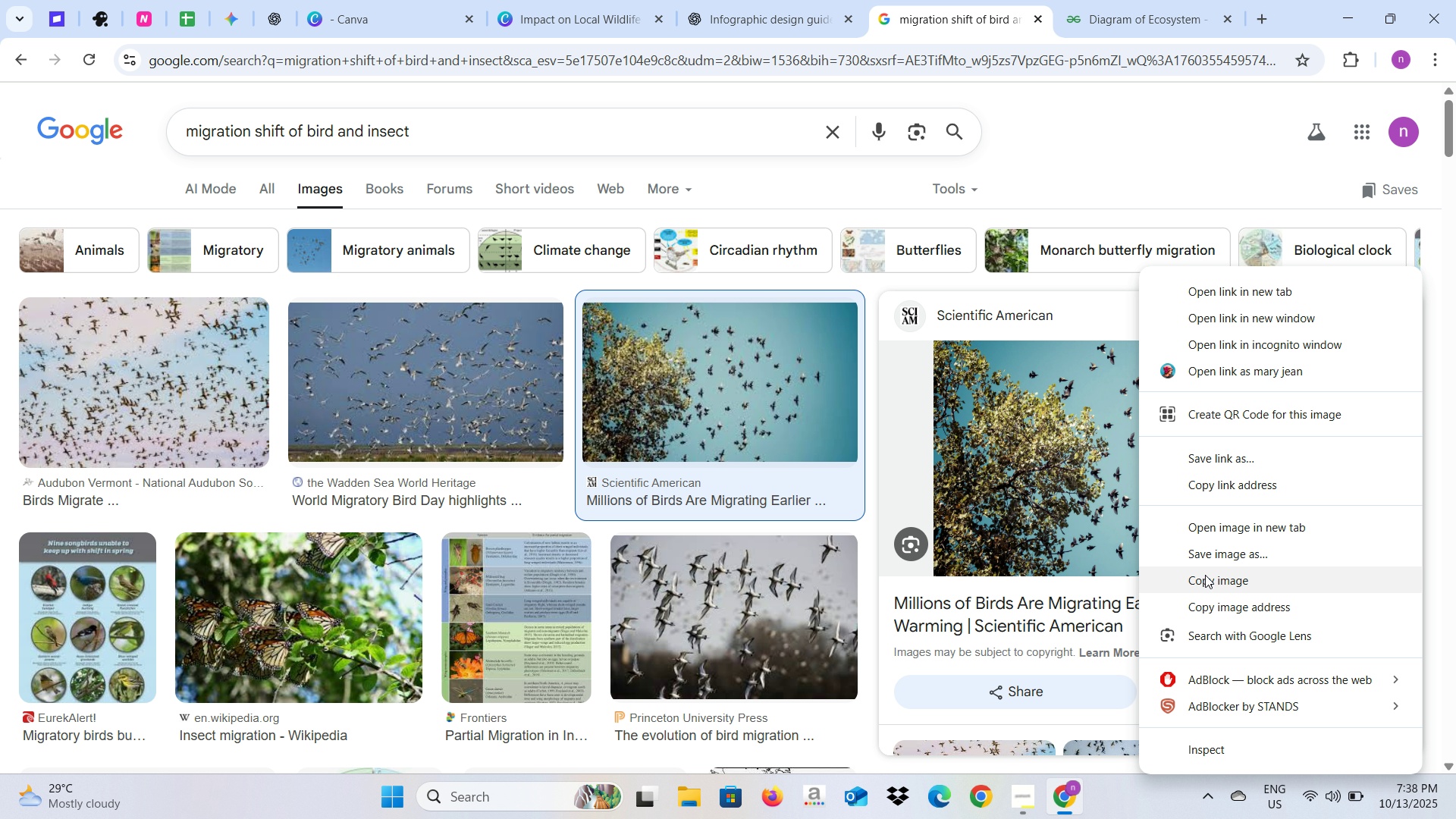 
left_click([1206, 576])
 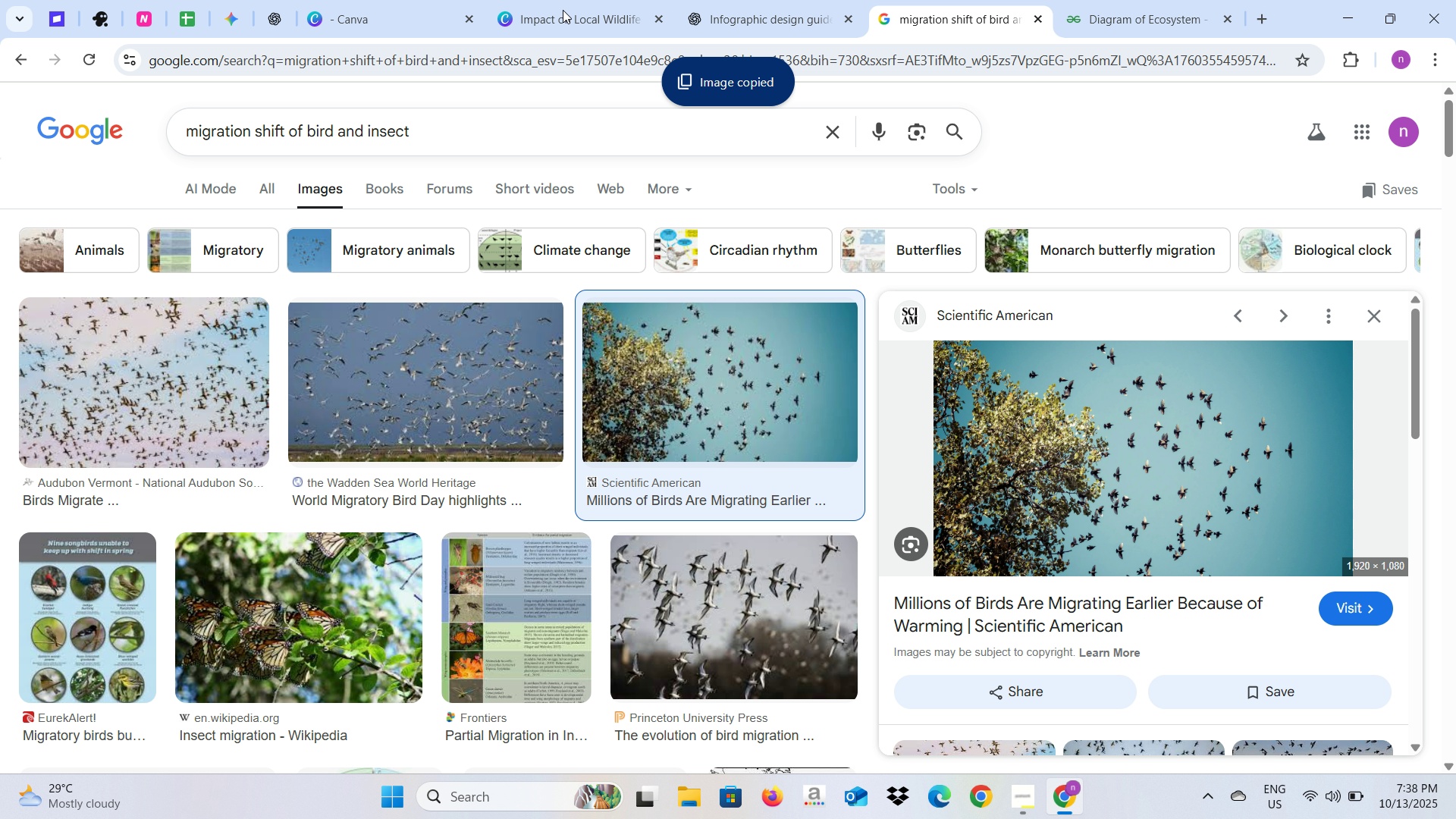 
left_click([535, 0])
 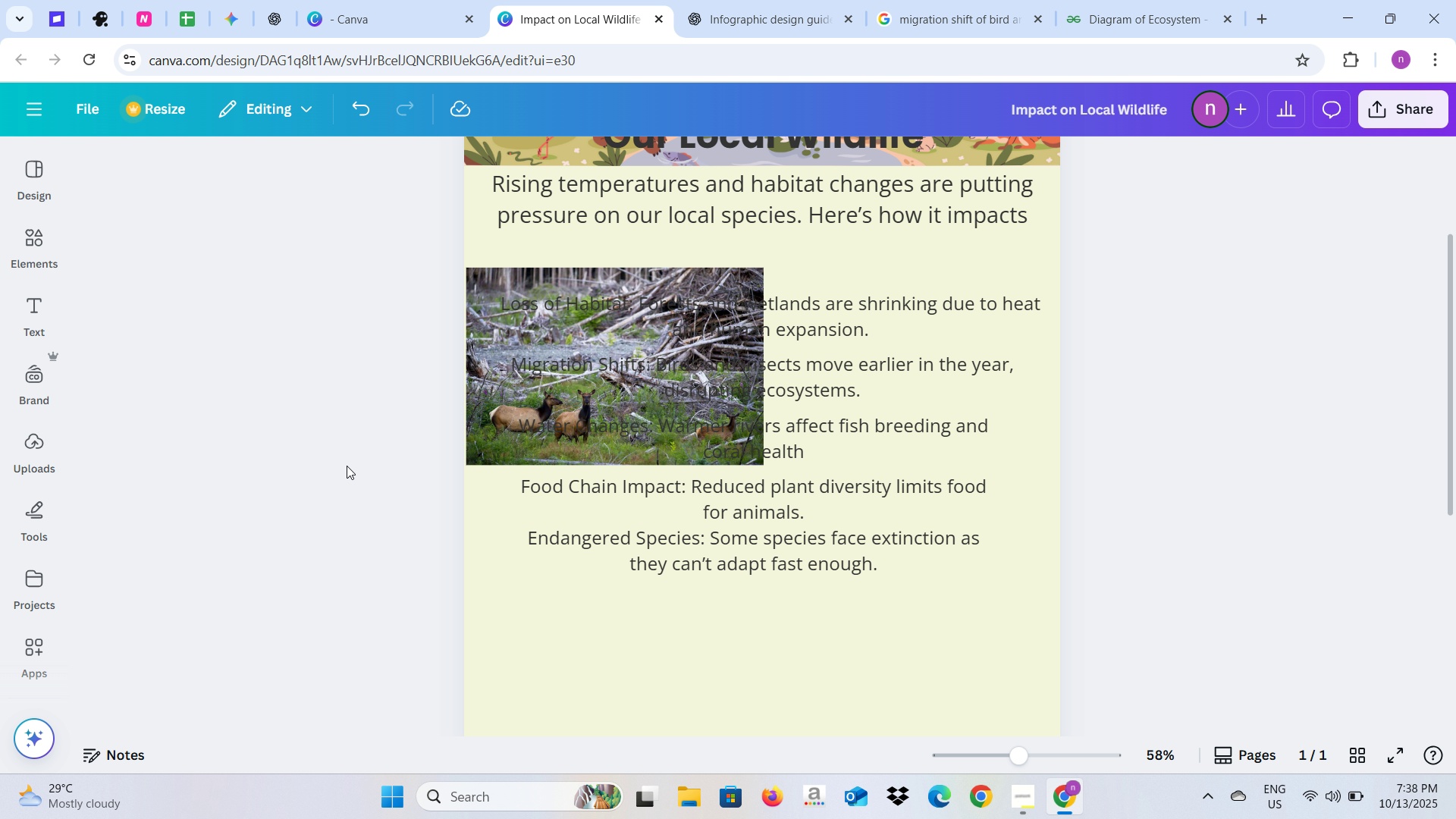 
left_click([347, 466])
 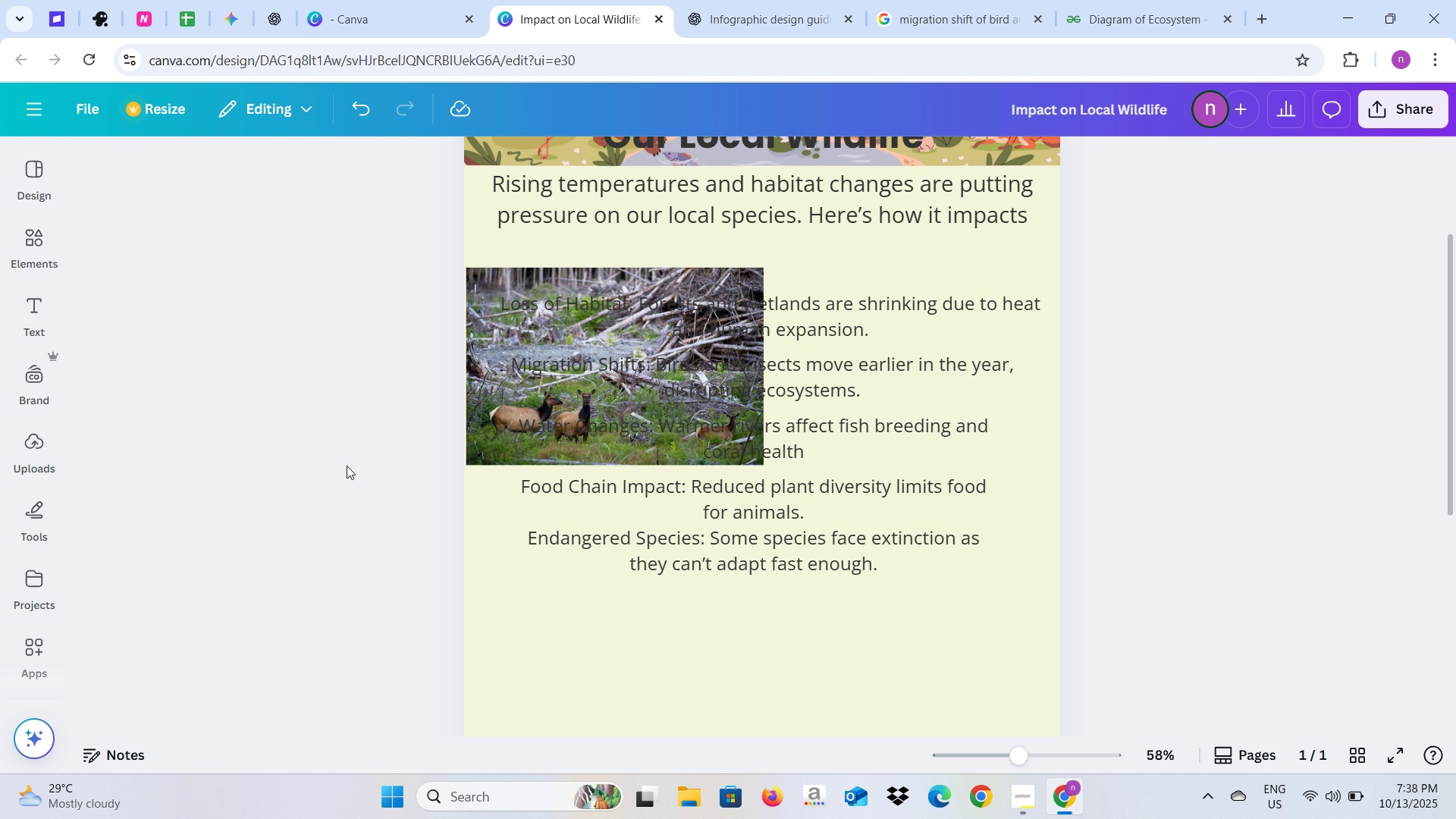 
key(Control+V)
 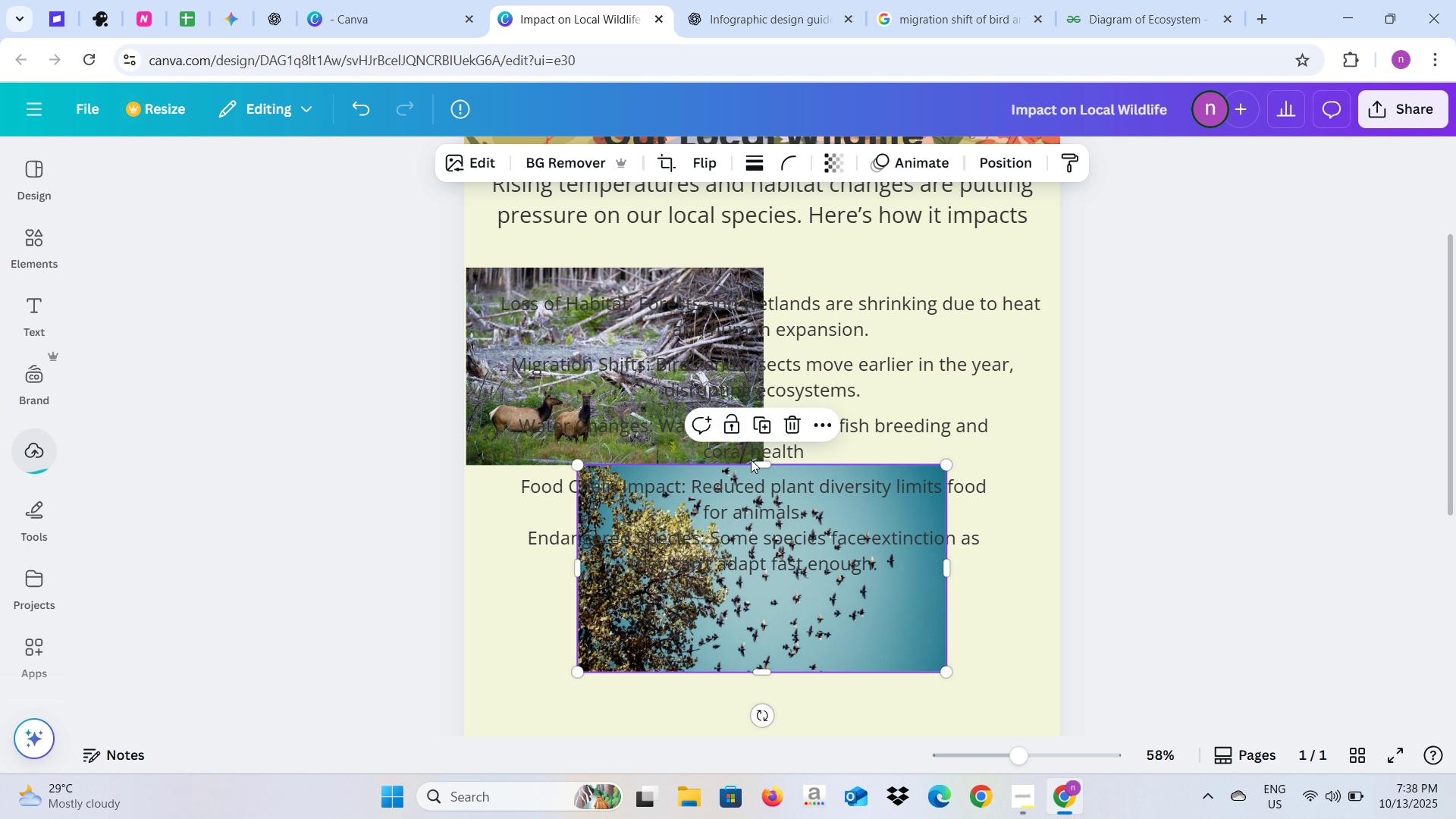 
wait(5.13)
 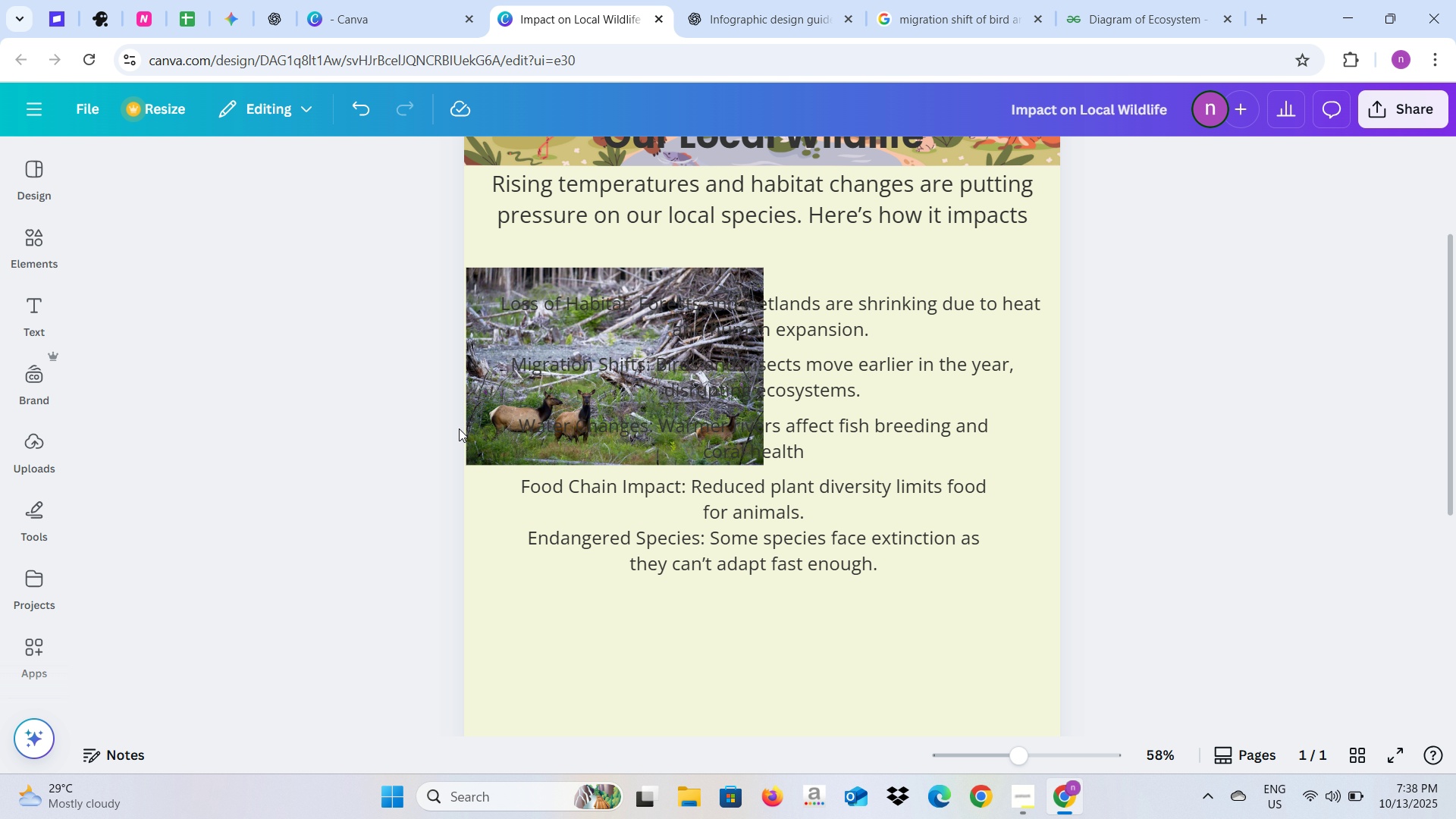 
left_click_drag(start_coordinate=[886, 623], to_coordinate=[1001, 423])
 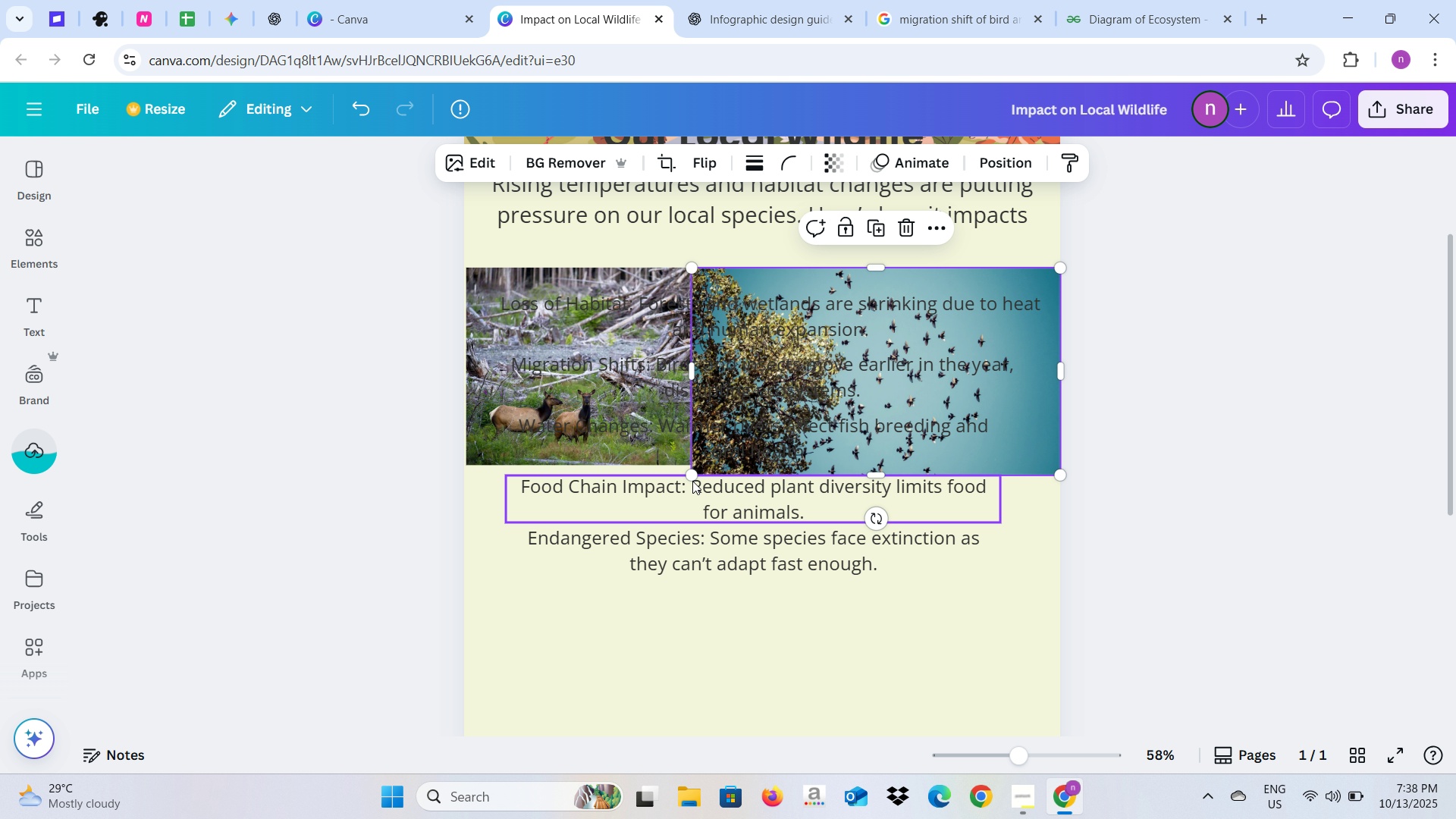 
left_click_drag(start_coordinate=[694, 472], to_coordinate=[776, 454])
 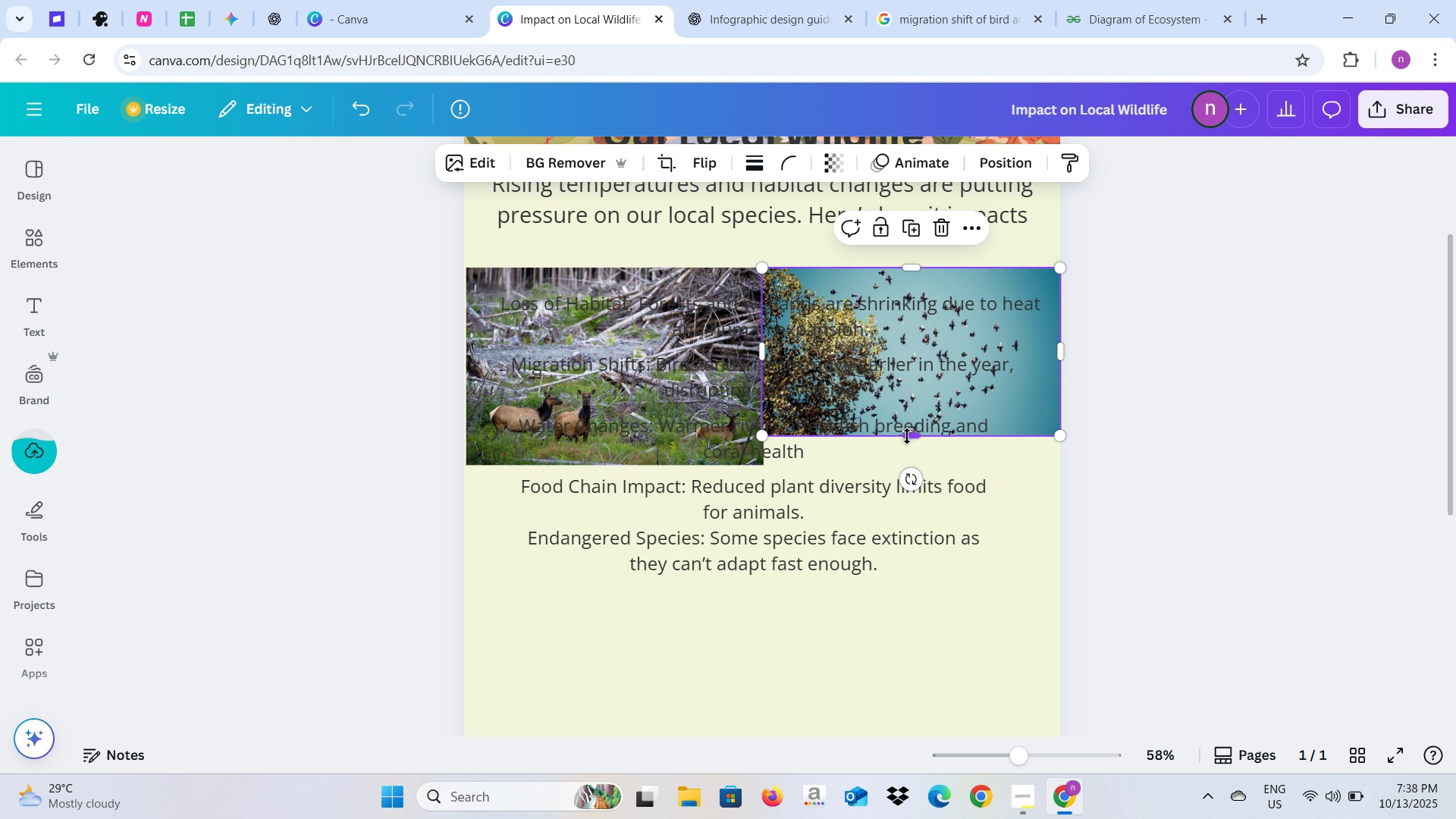 
left_click_drag(start_coordinate=[907, 436], to_coordinate=[908, 466])
 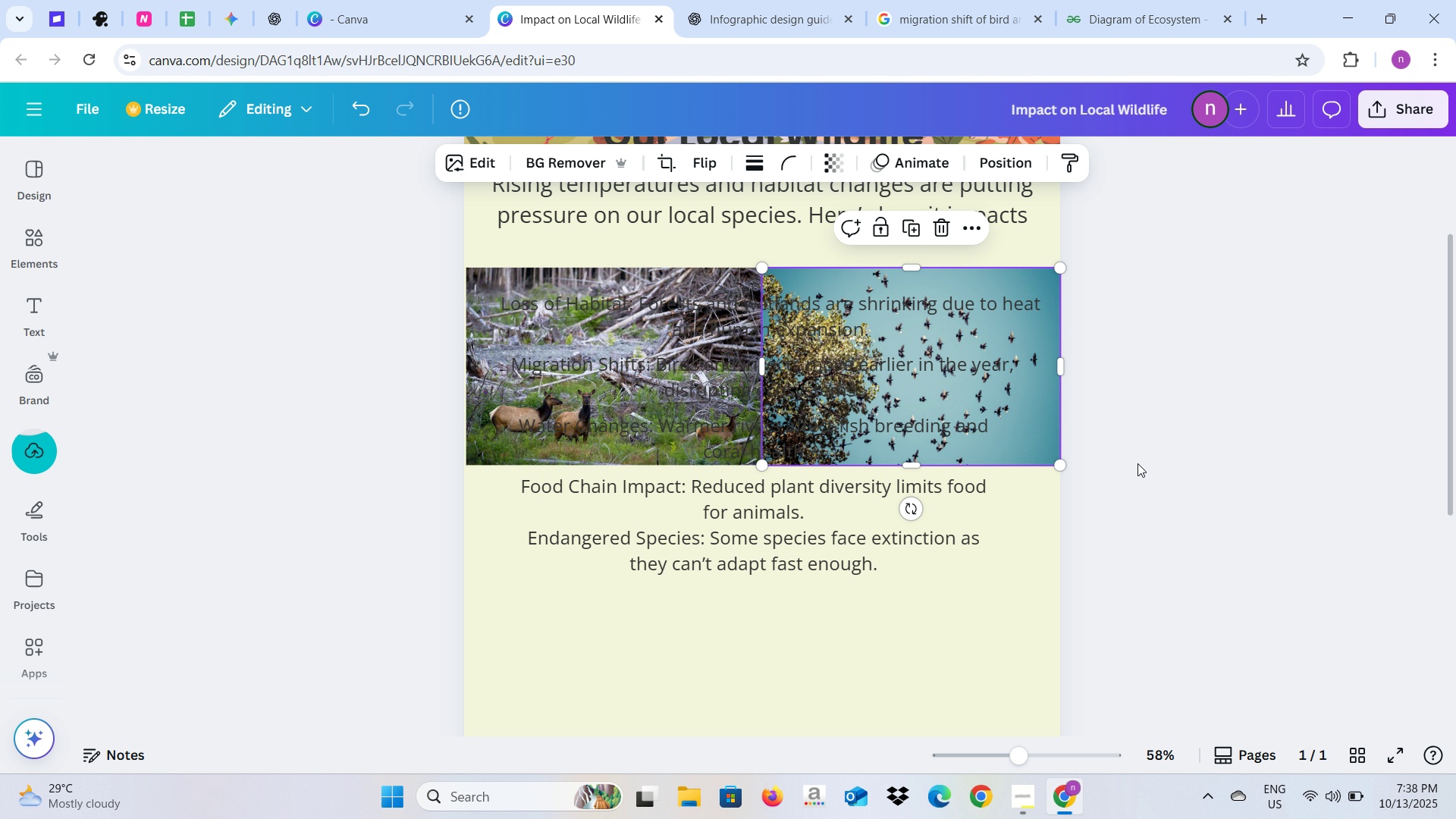 
left_click([1138, 463])
 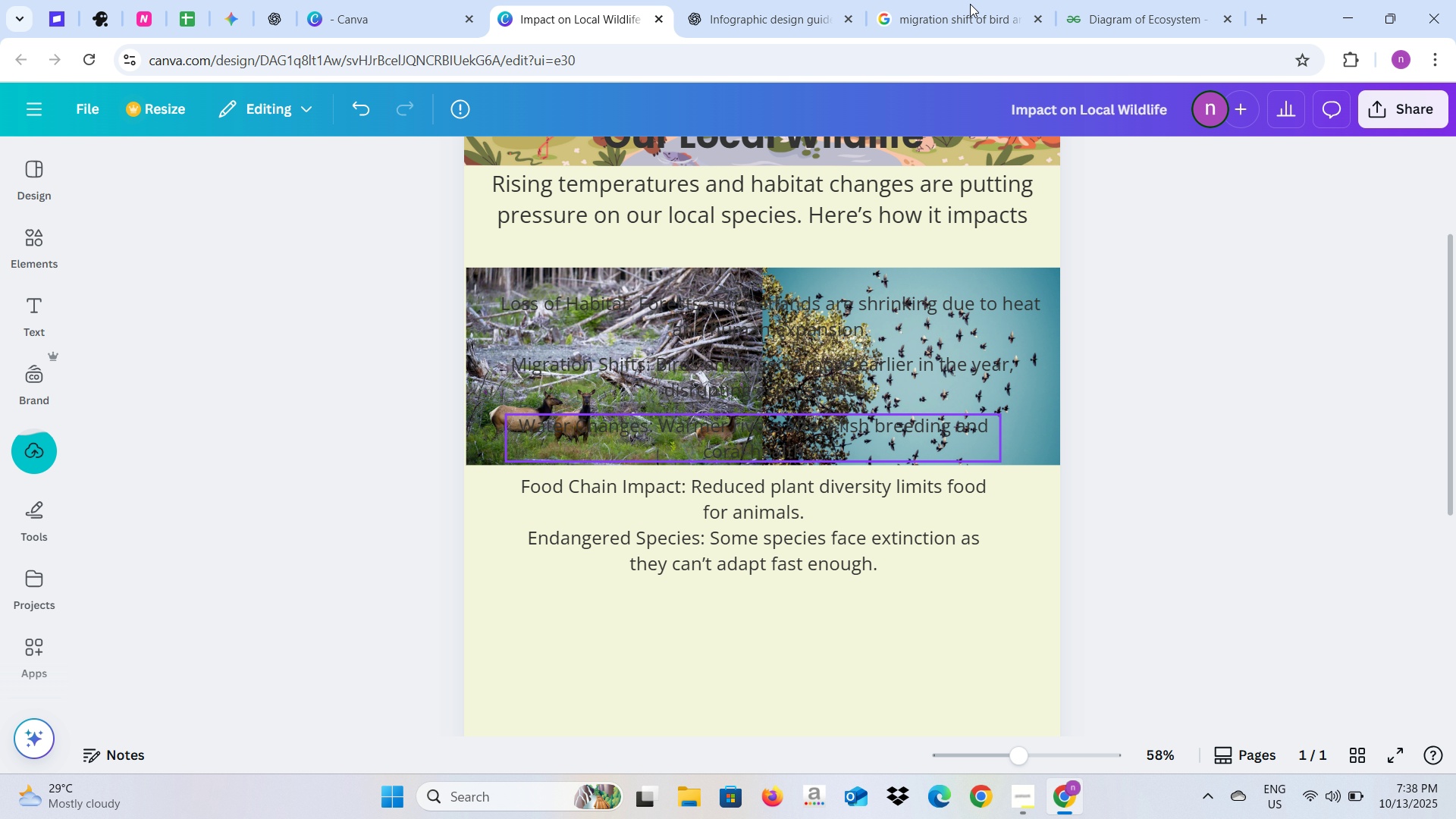 
left_click([956, 0])
 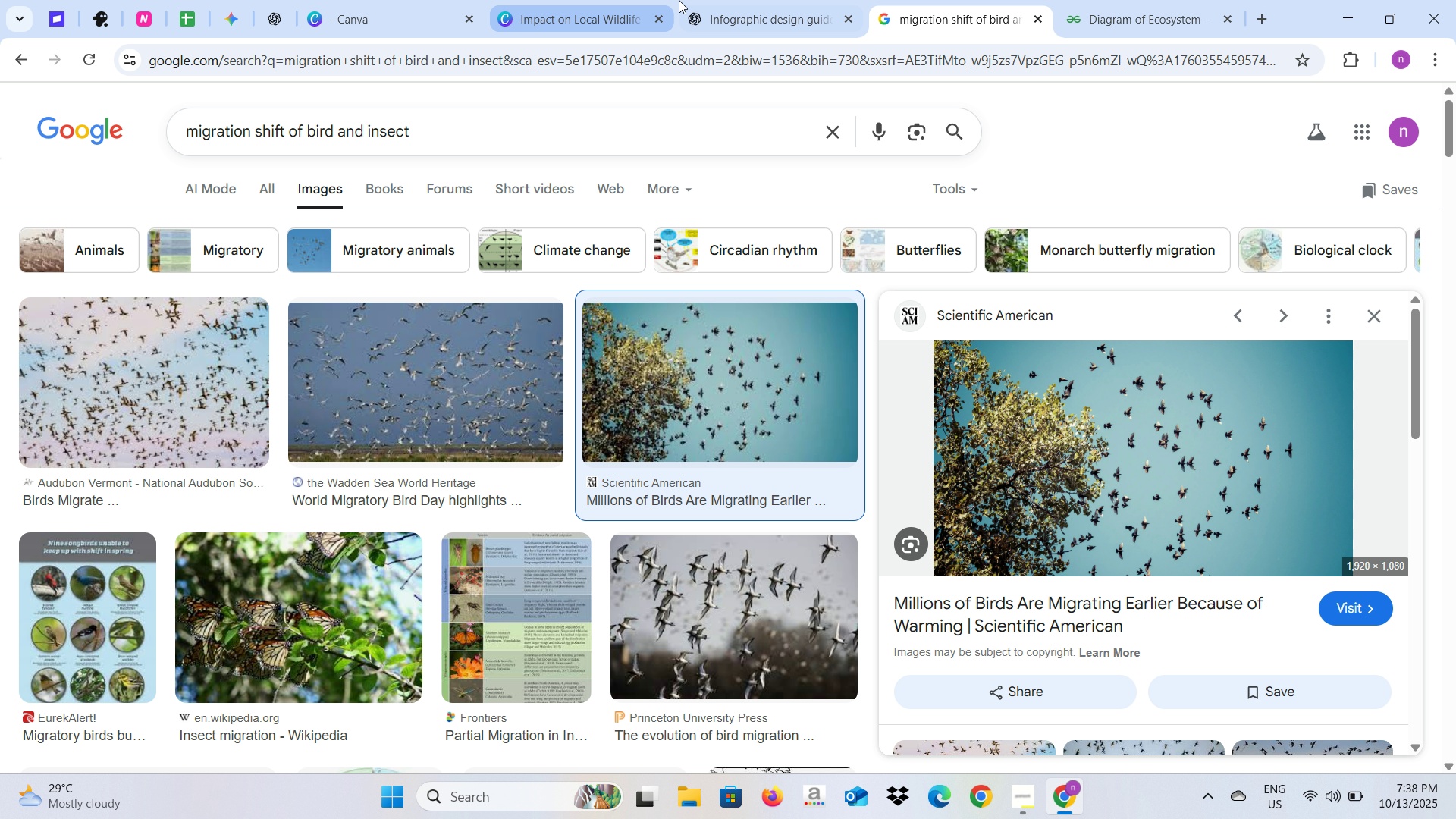 
left_click([691, 0])
 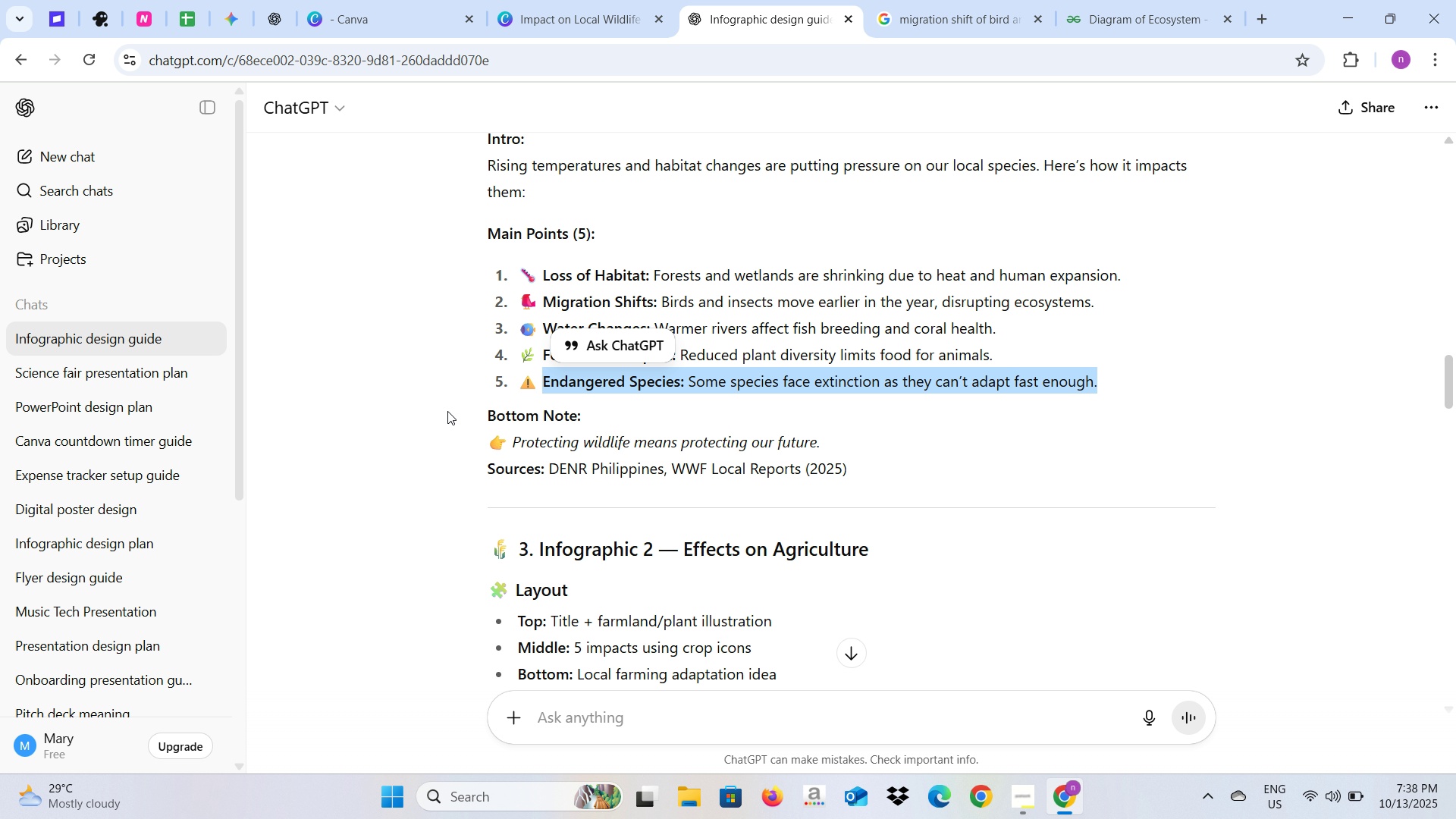 
left_click([437, 416])
 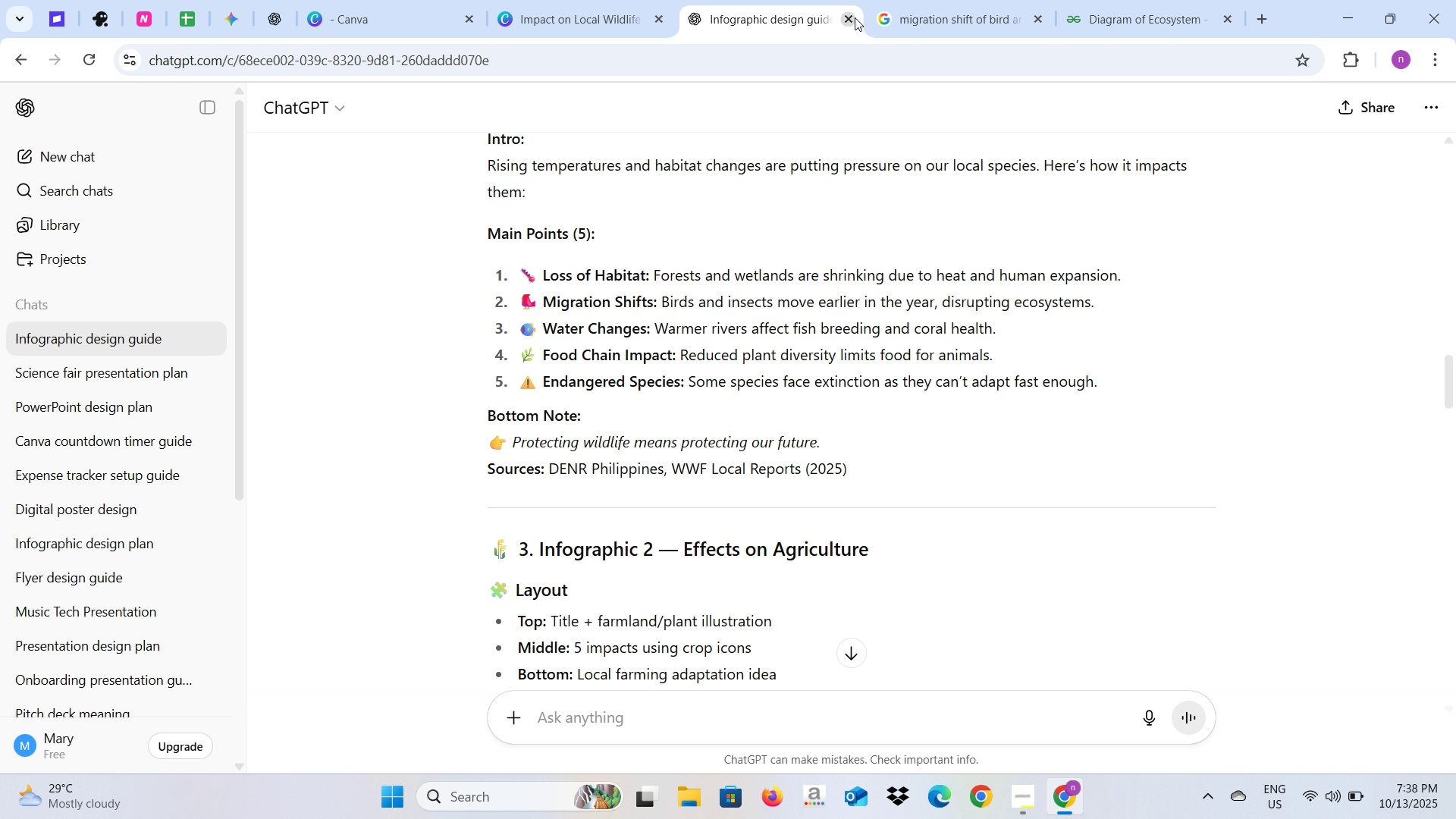 
left_click([883, 14])
 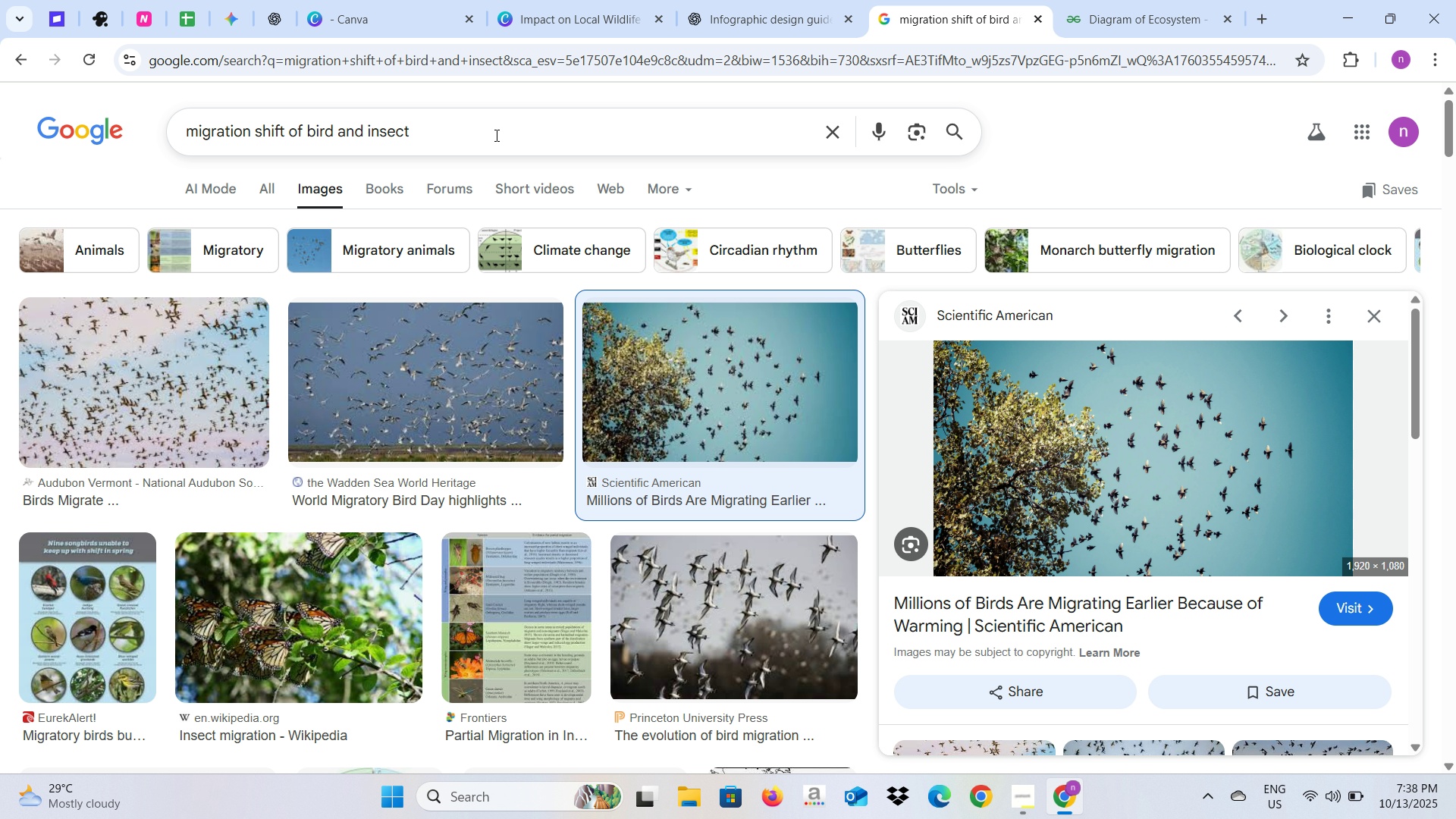 
left_click_drag(start_coordinate=[495, 135], to_coordinate=[162, 155])
 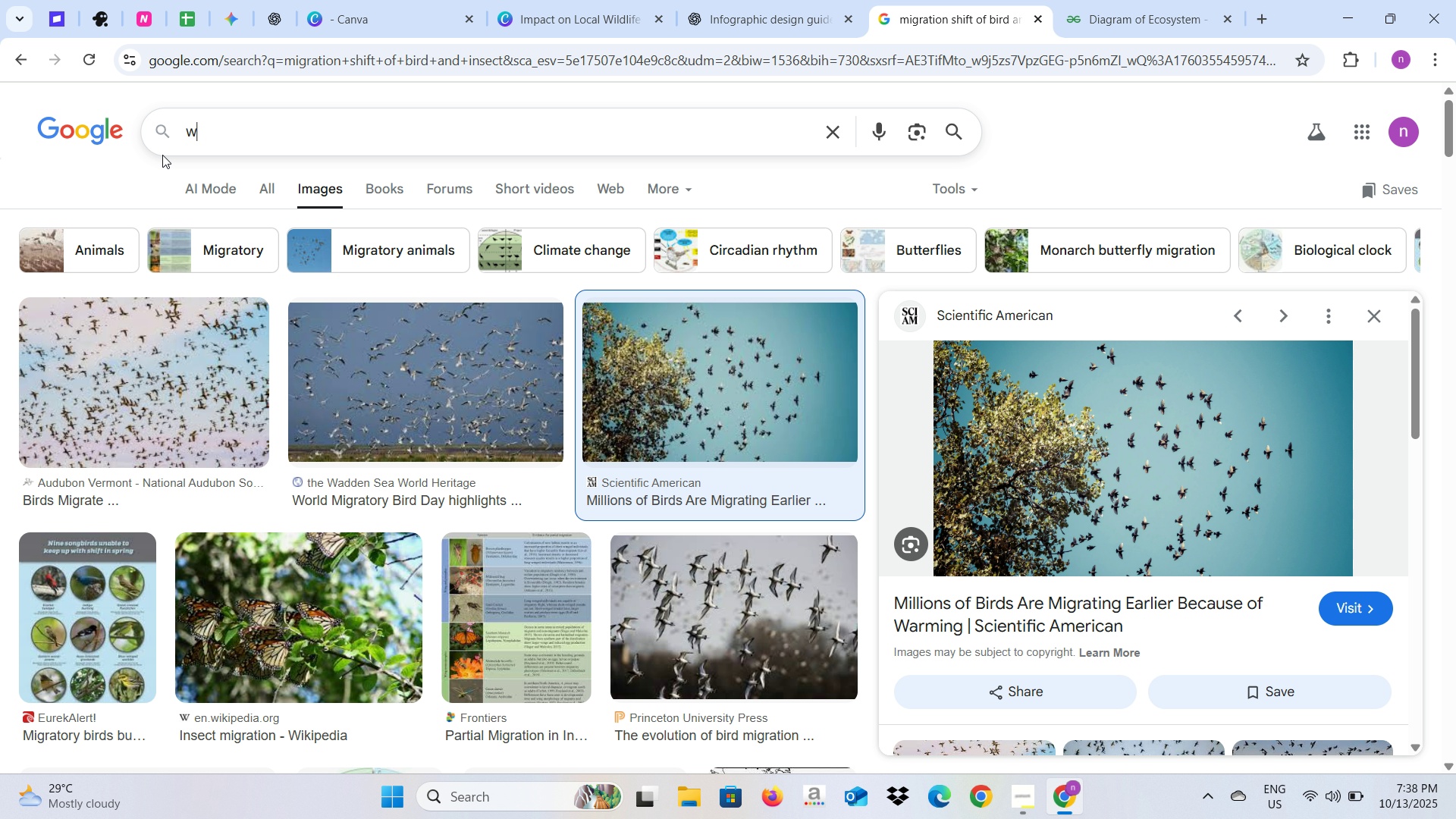 
type(watrer changes)
 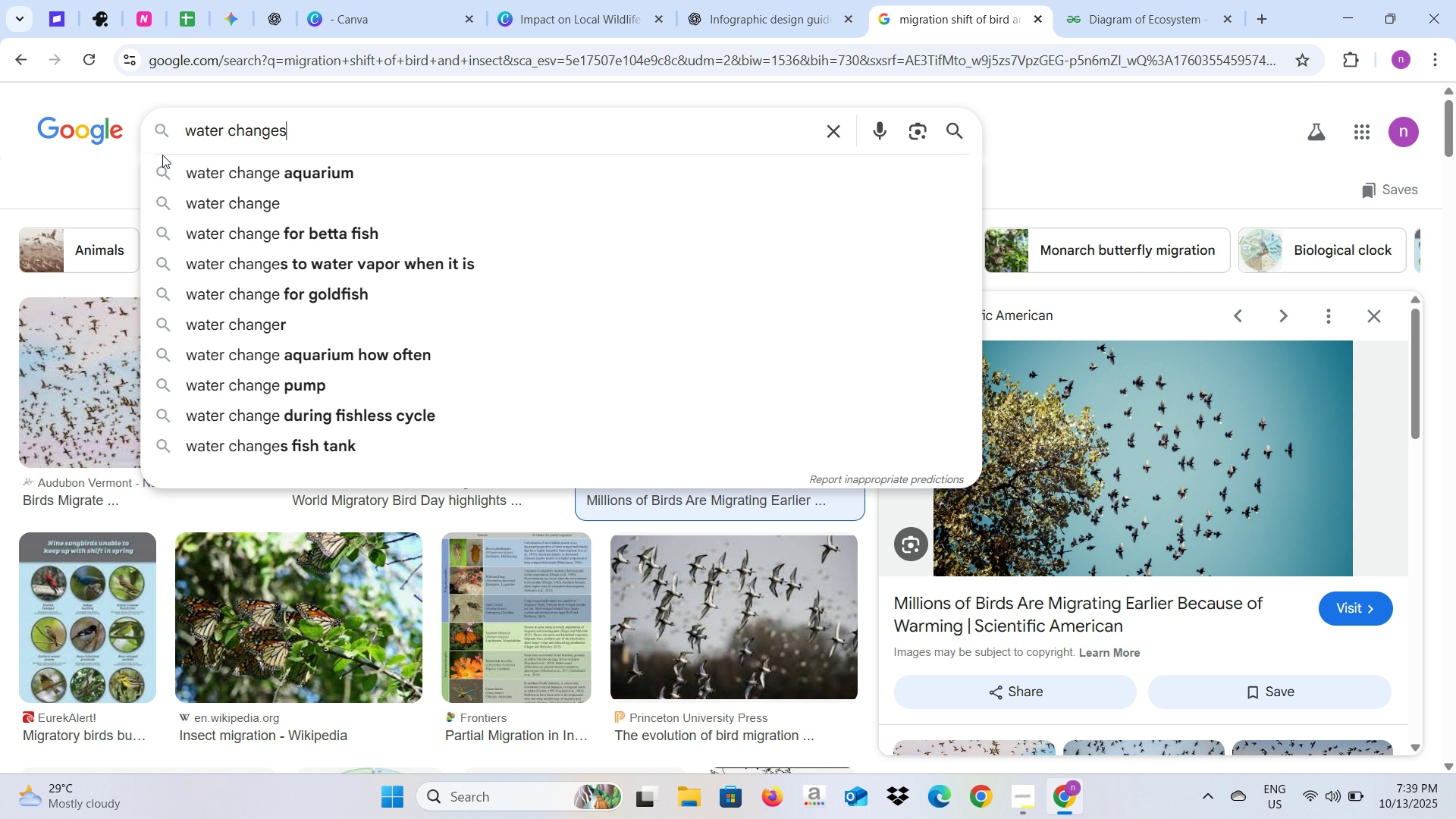 
key(Enter)
 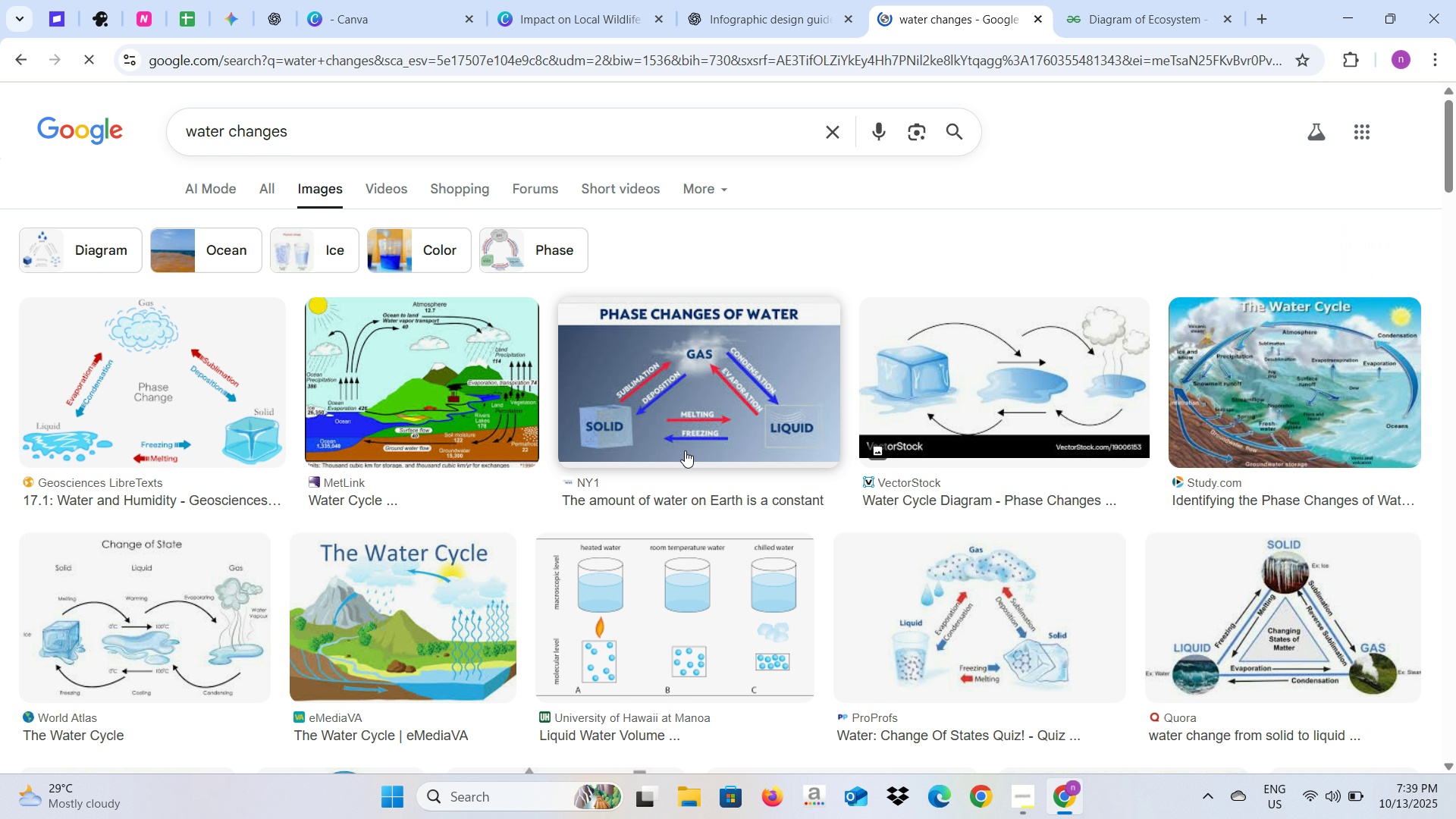 
wait(6.15)
 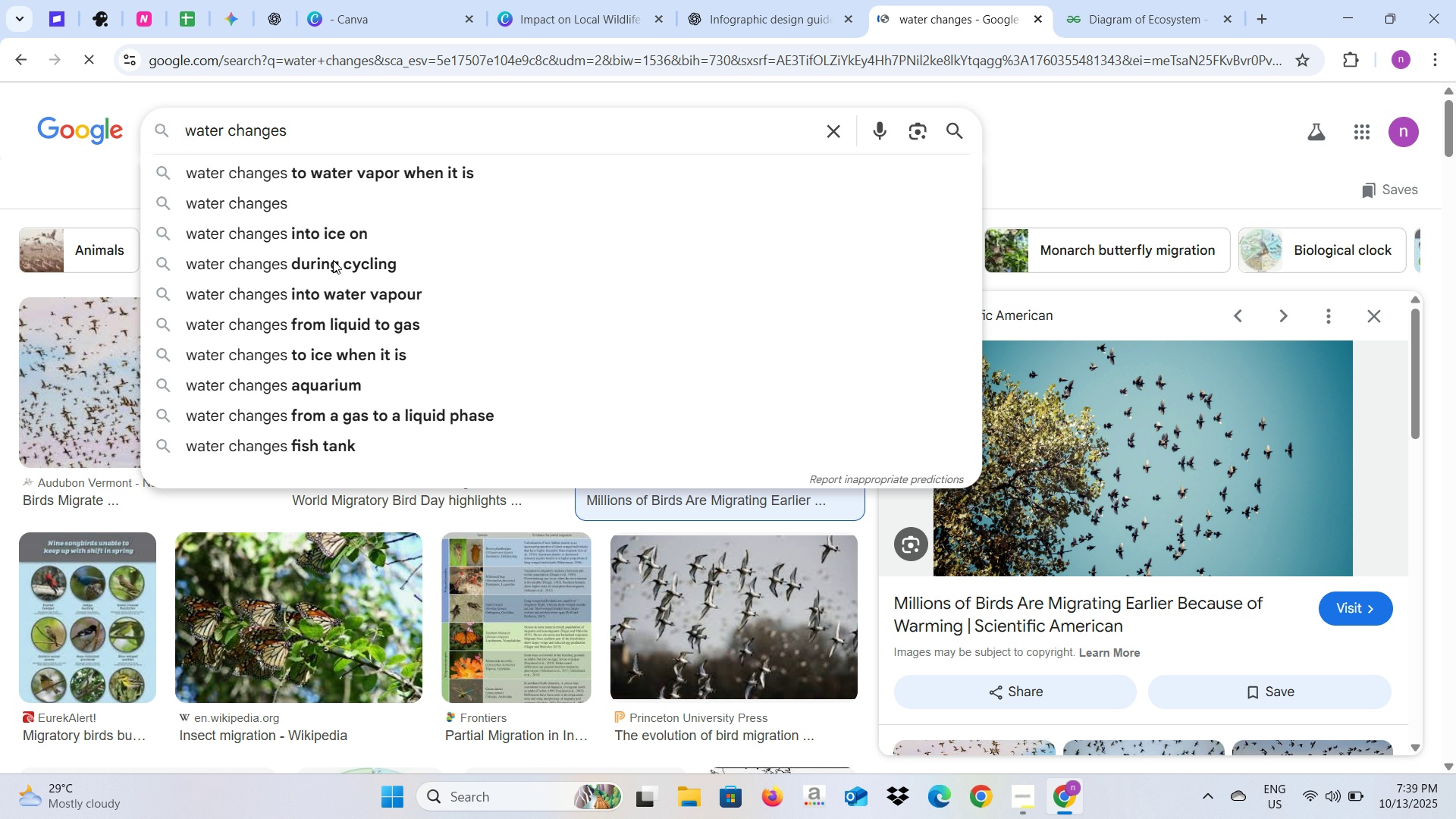 
scroll: coordinate [685, 450], scroll_direction: down, amount: 3.0
 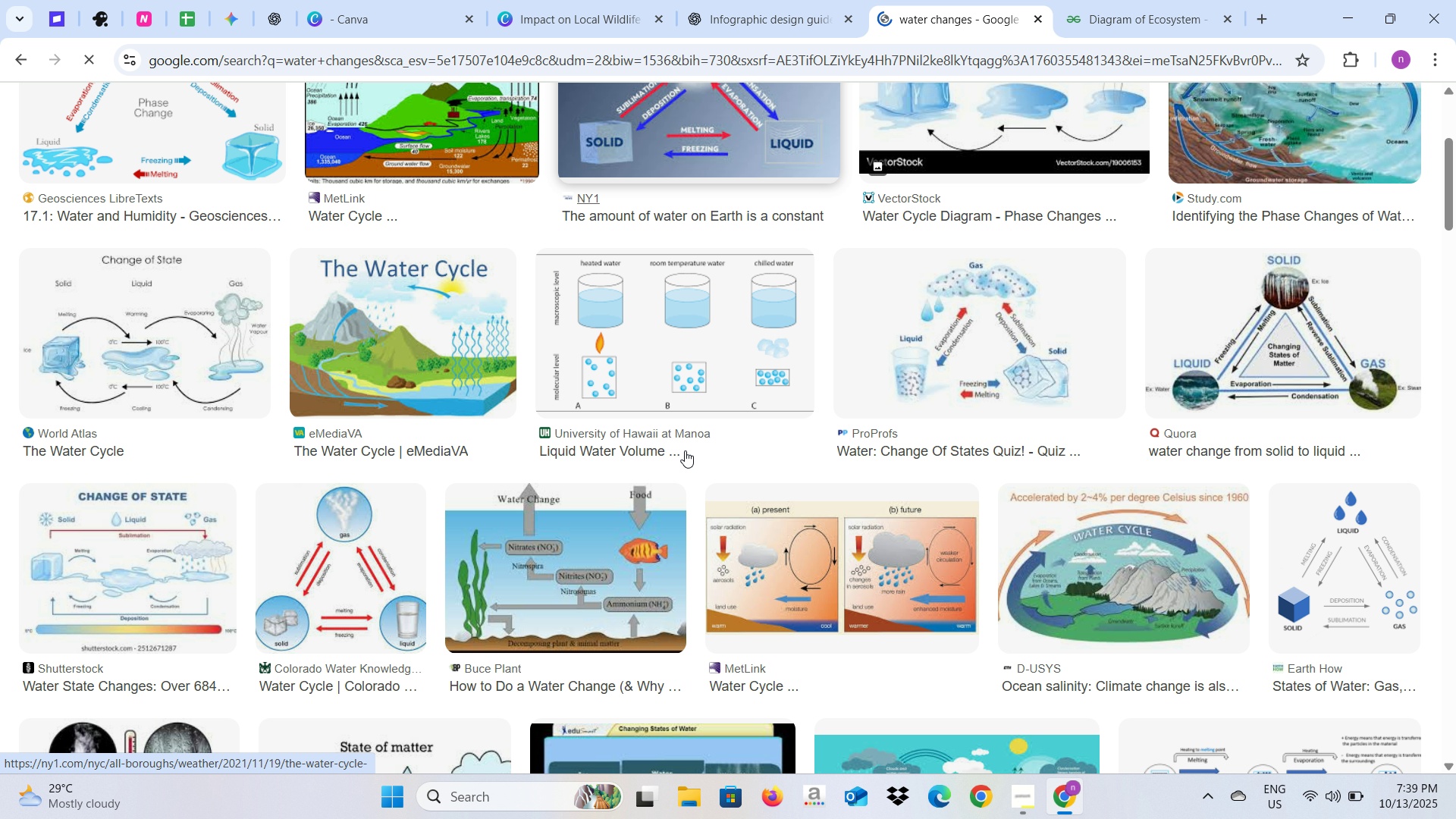 
scroll: coordinate [685, 450], scroll_direction: up, amount: 6.0
 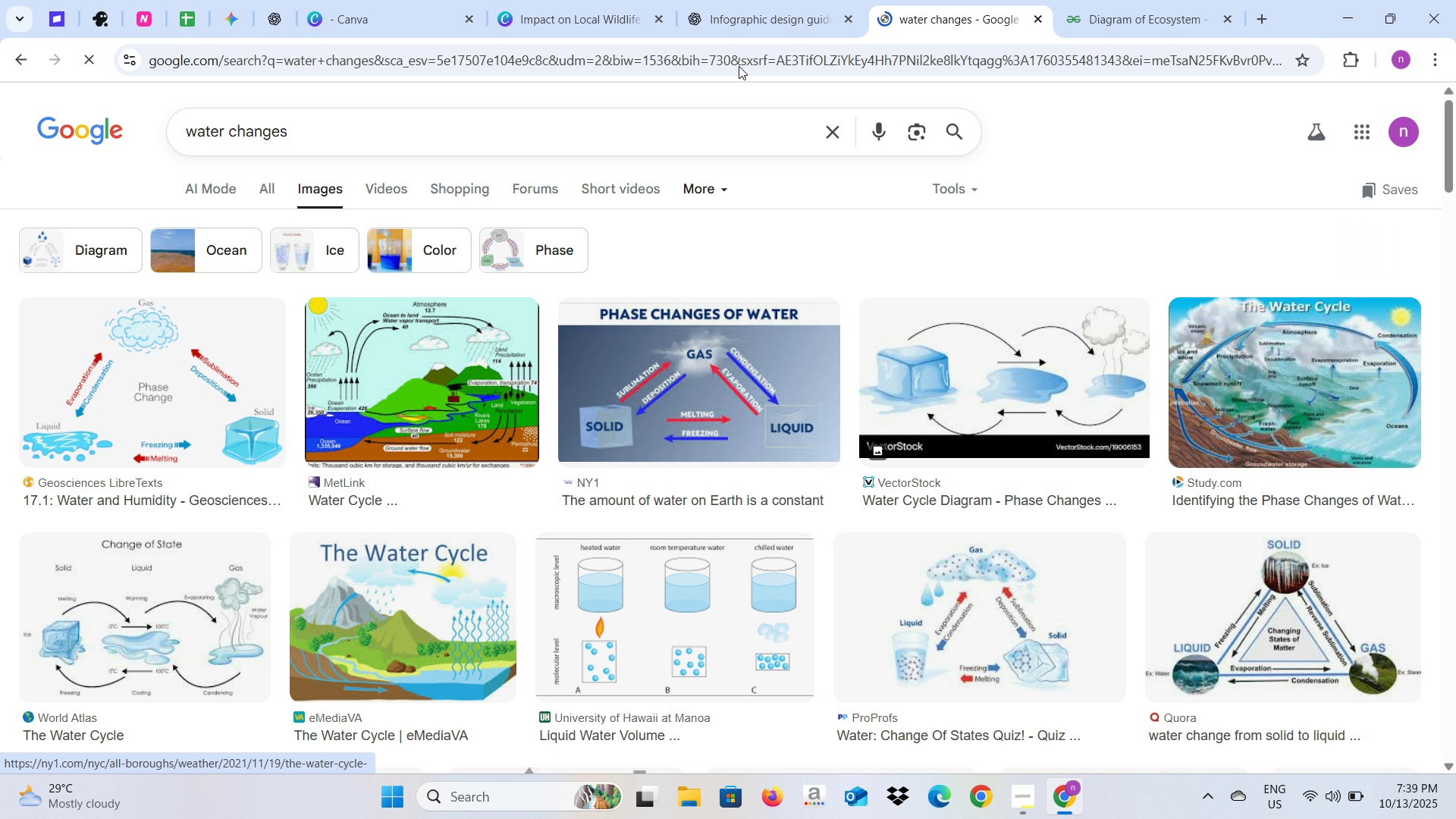 
left_click([761, 0])
 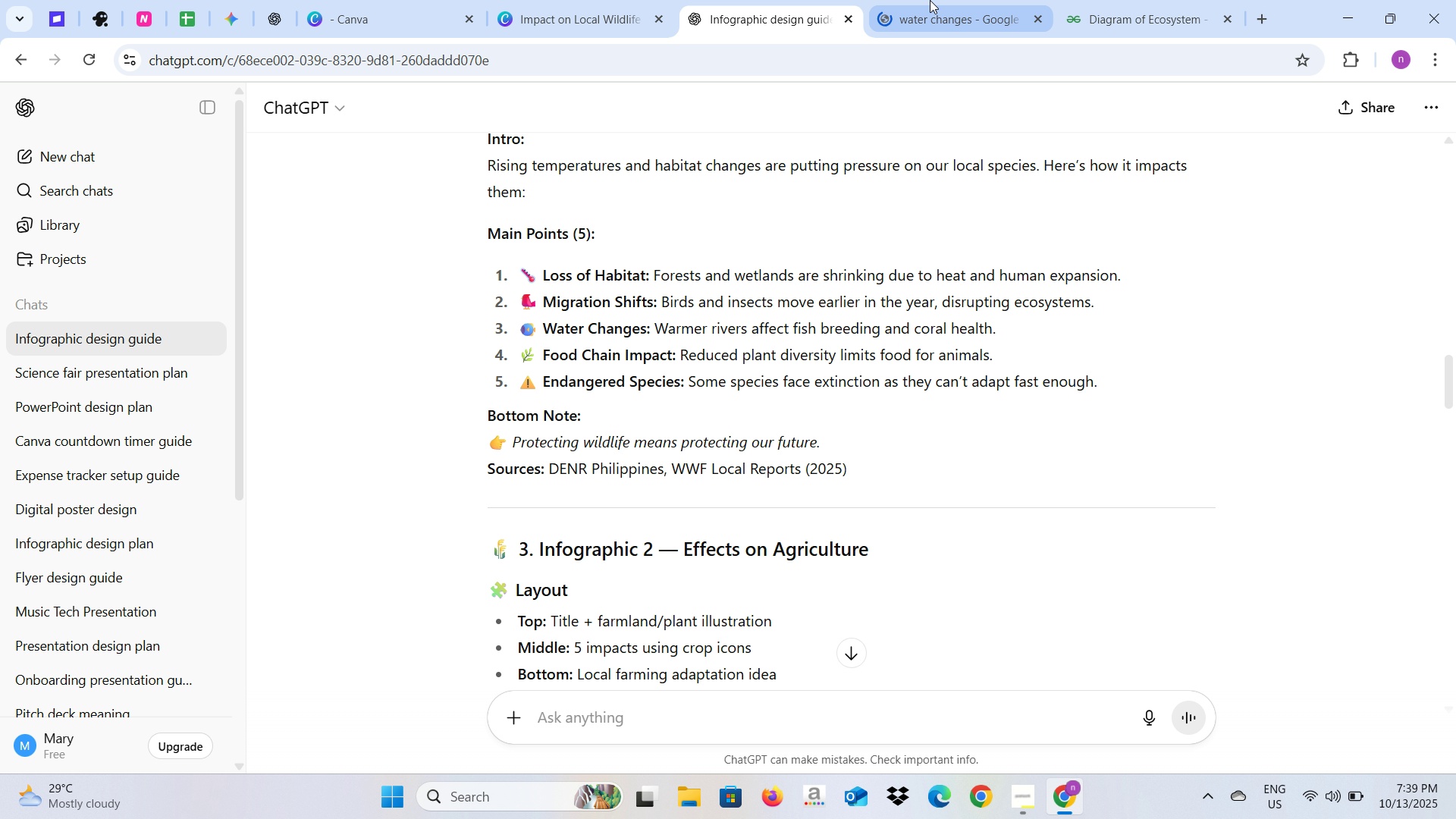 
left_click([930, 0])
 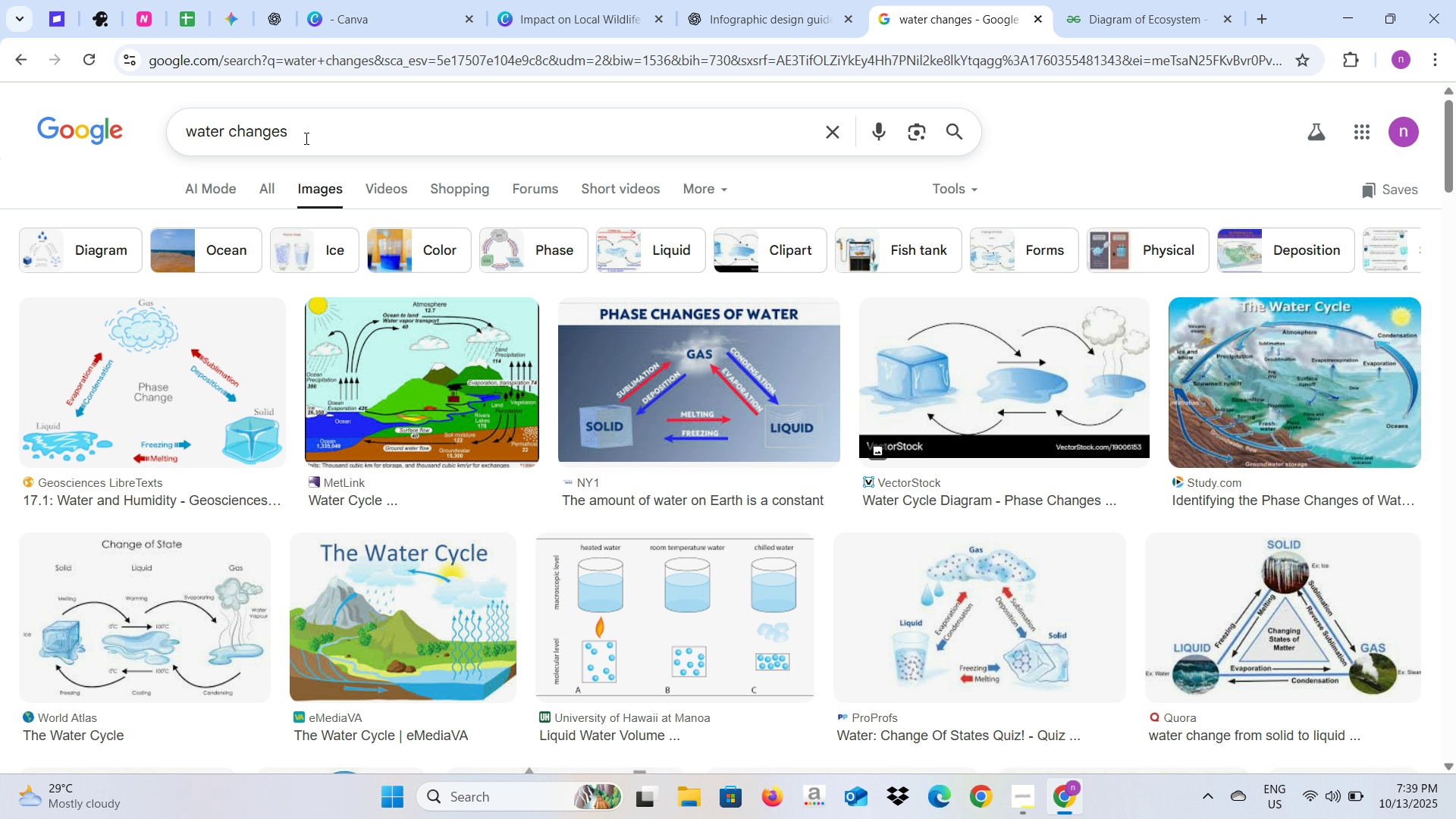 
left_click([305, 138])
 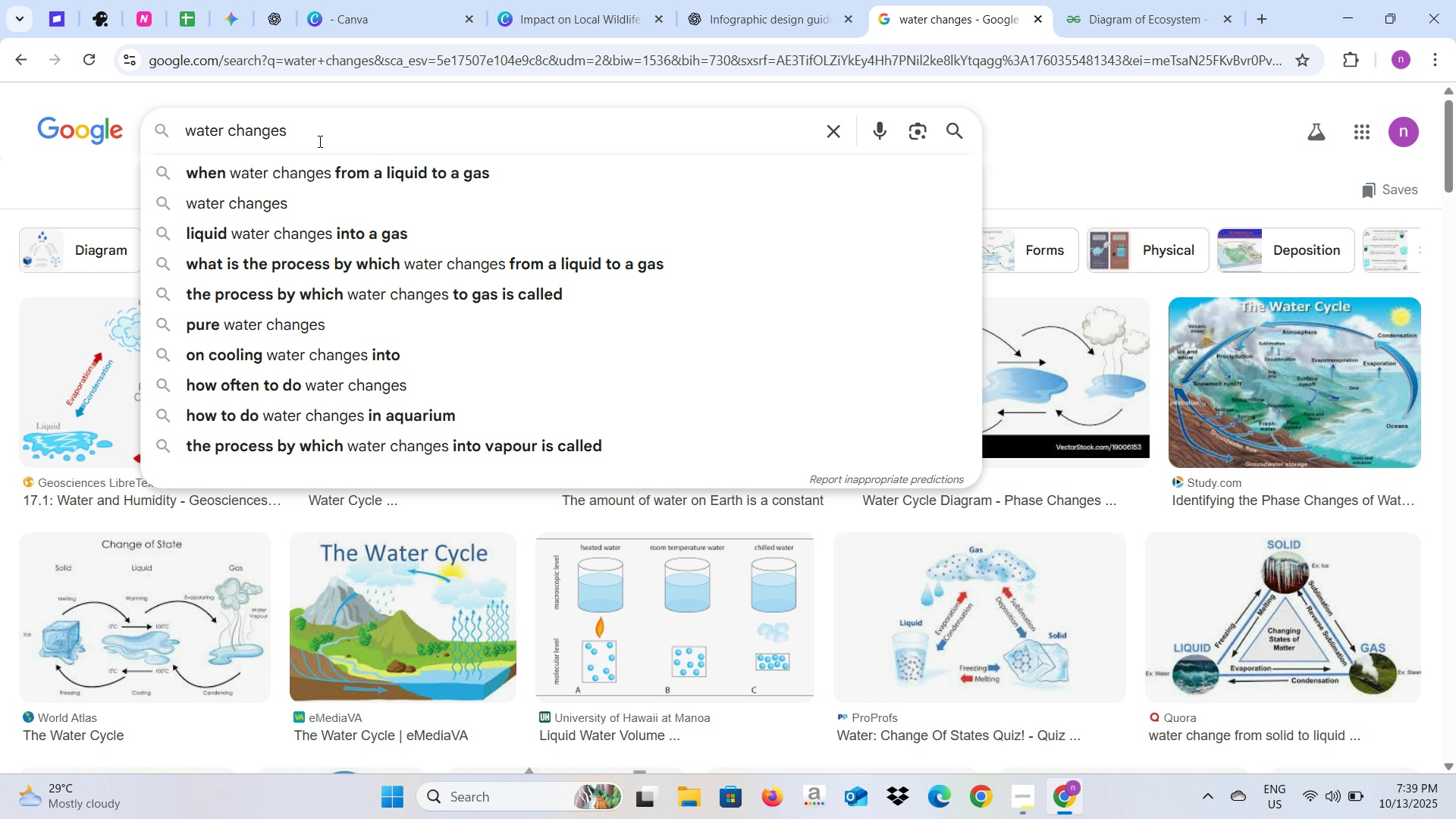 
type( warmer river)
 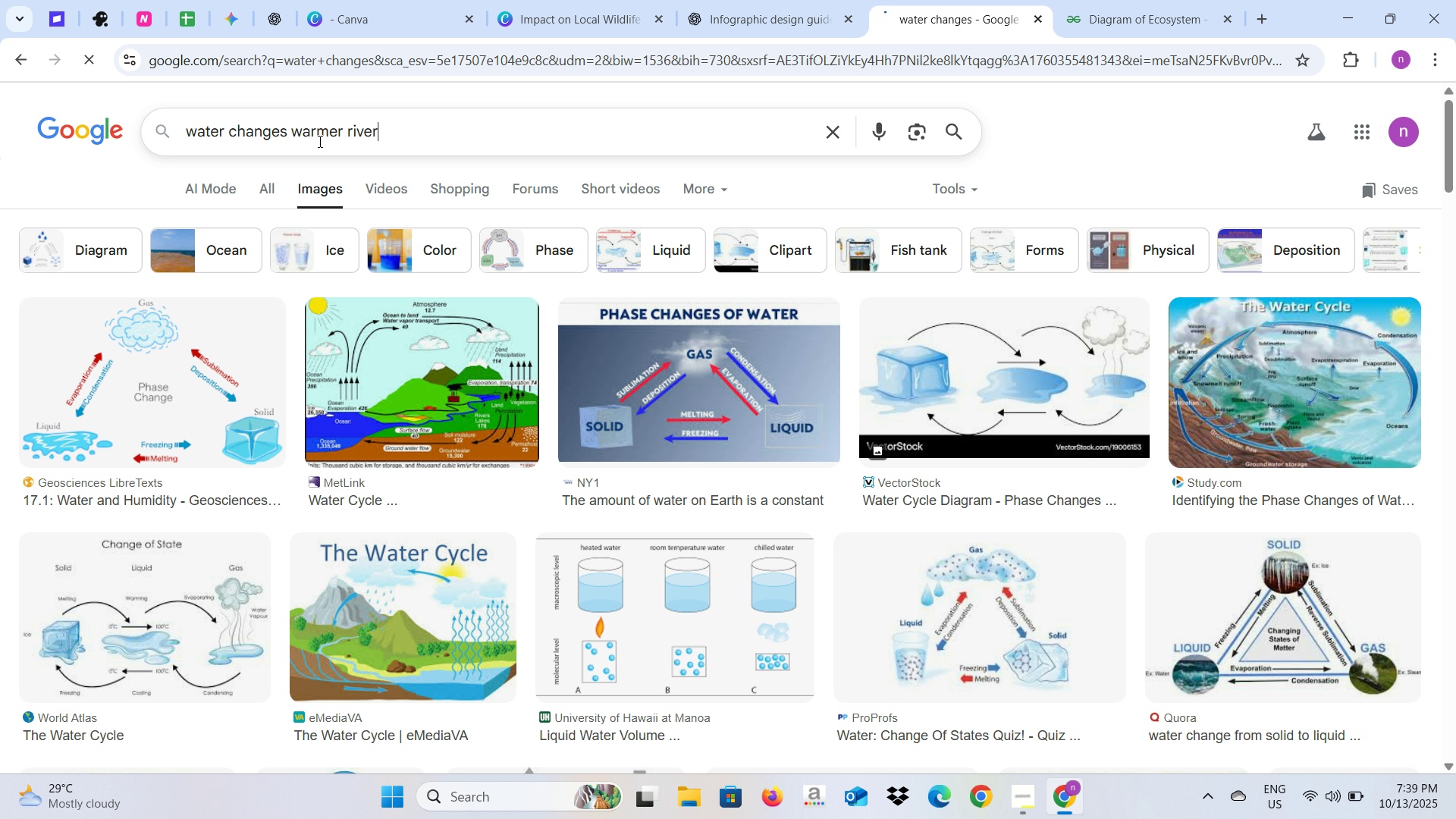 
key(Enter)
 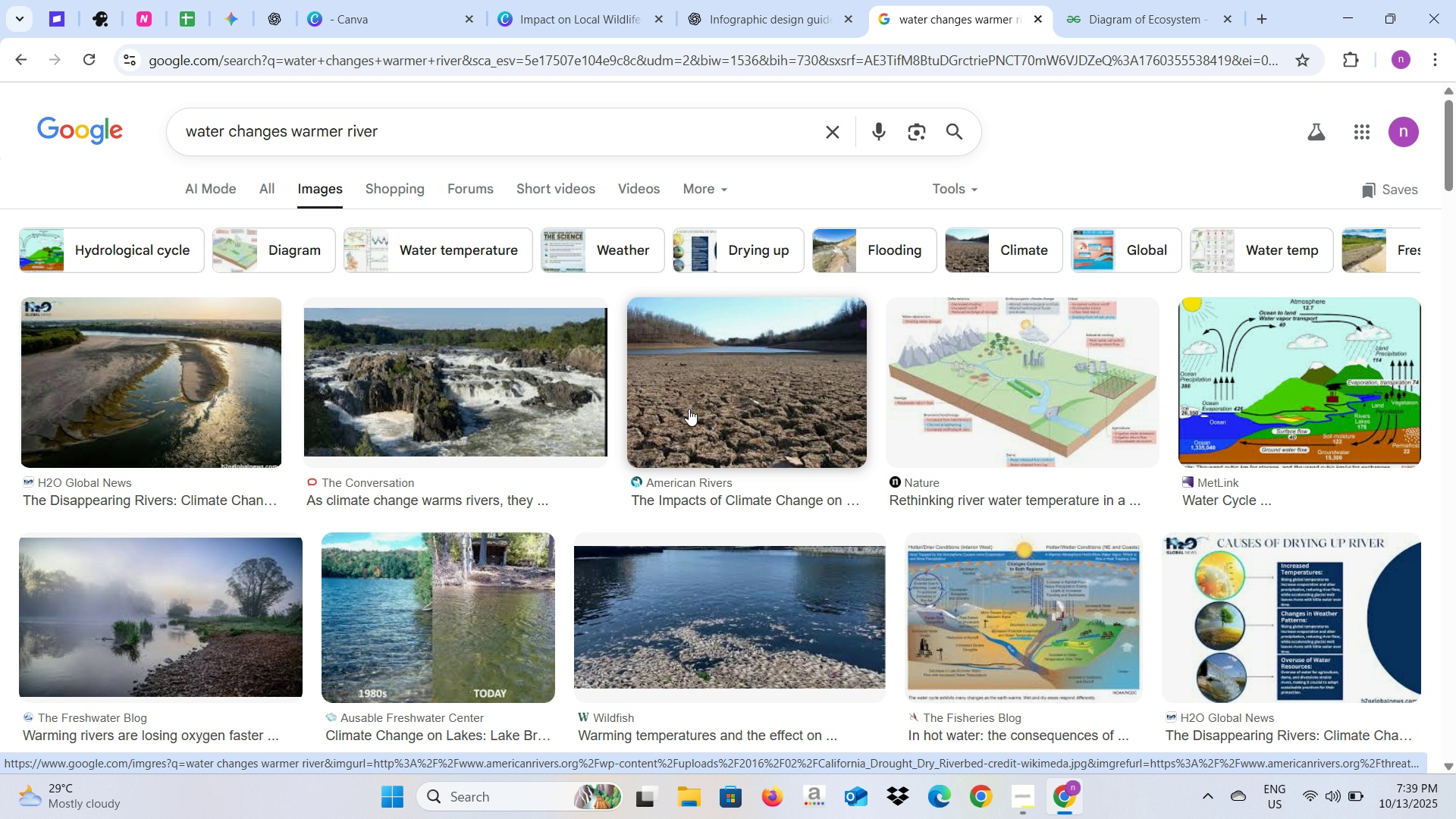 
wait(18.48)
 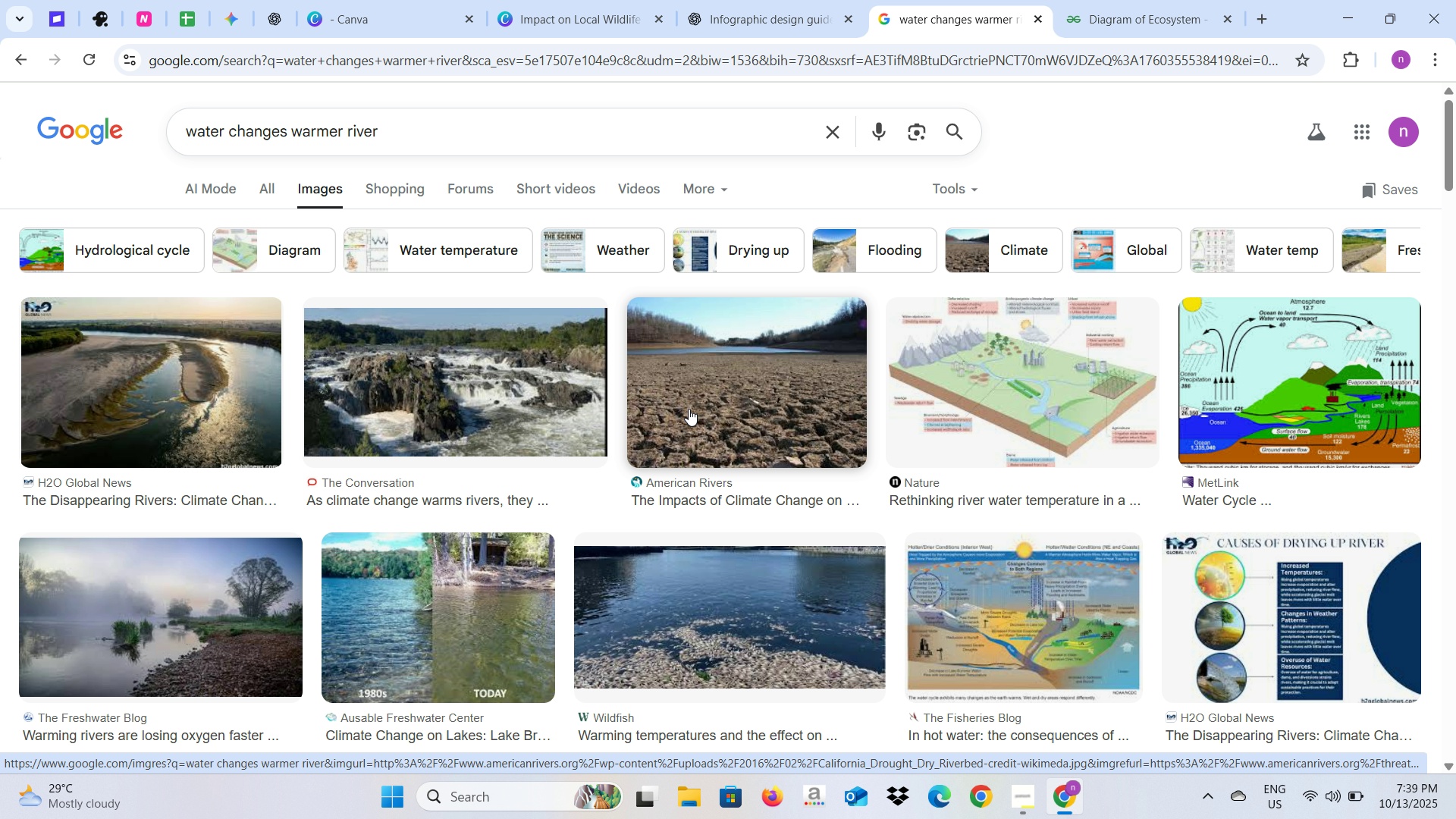 
right_click([720, 377])
 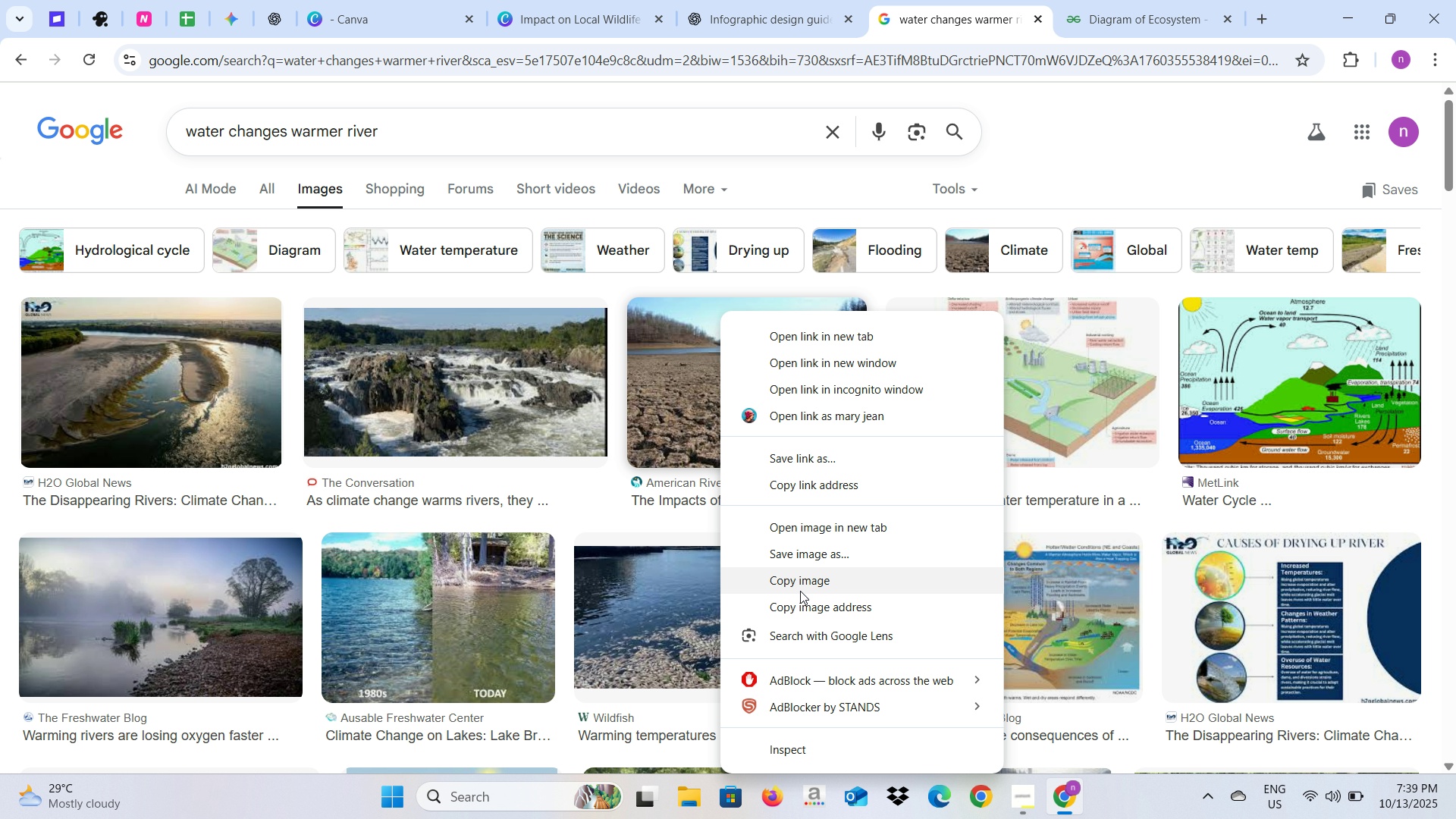 
left_click([801, 579])
 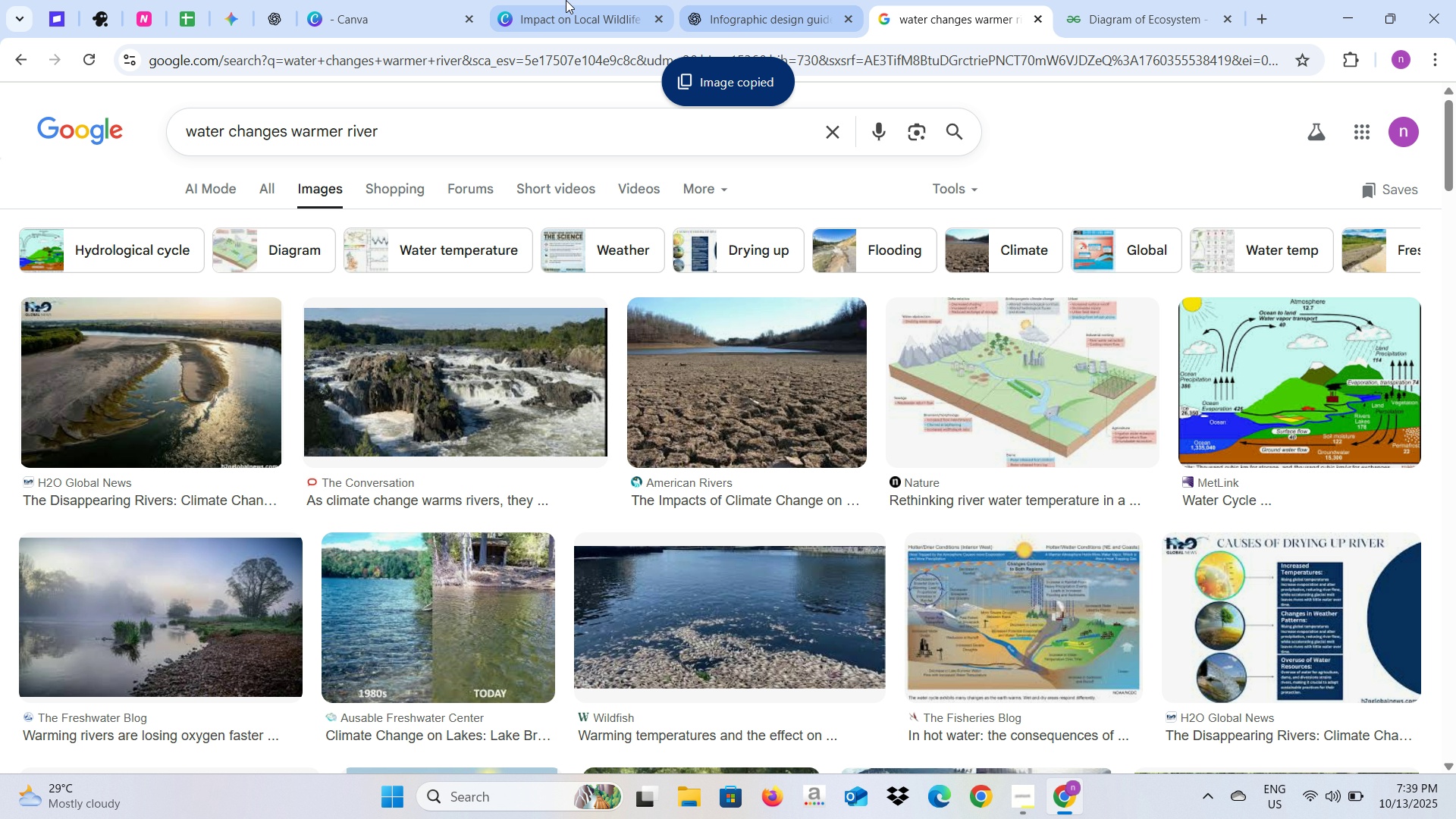 
left_click([566, 0])
 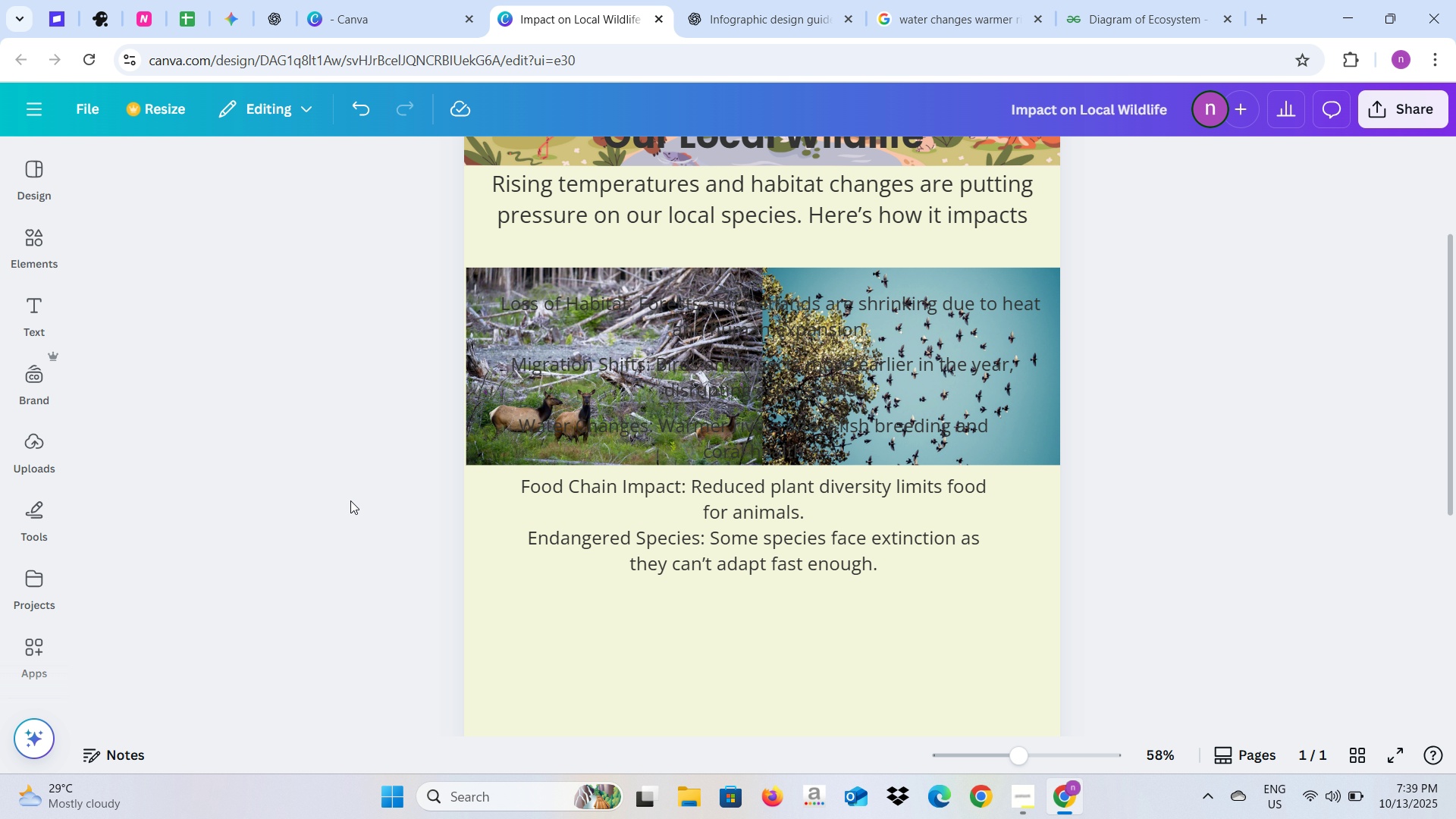 
left_click([350, 500])
 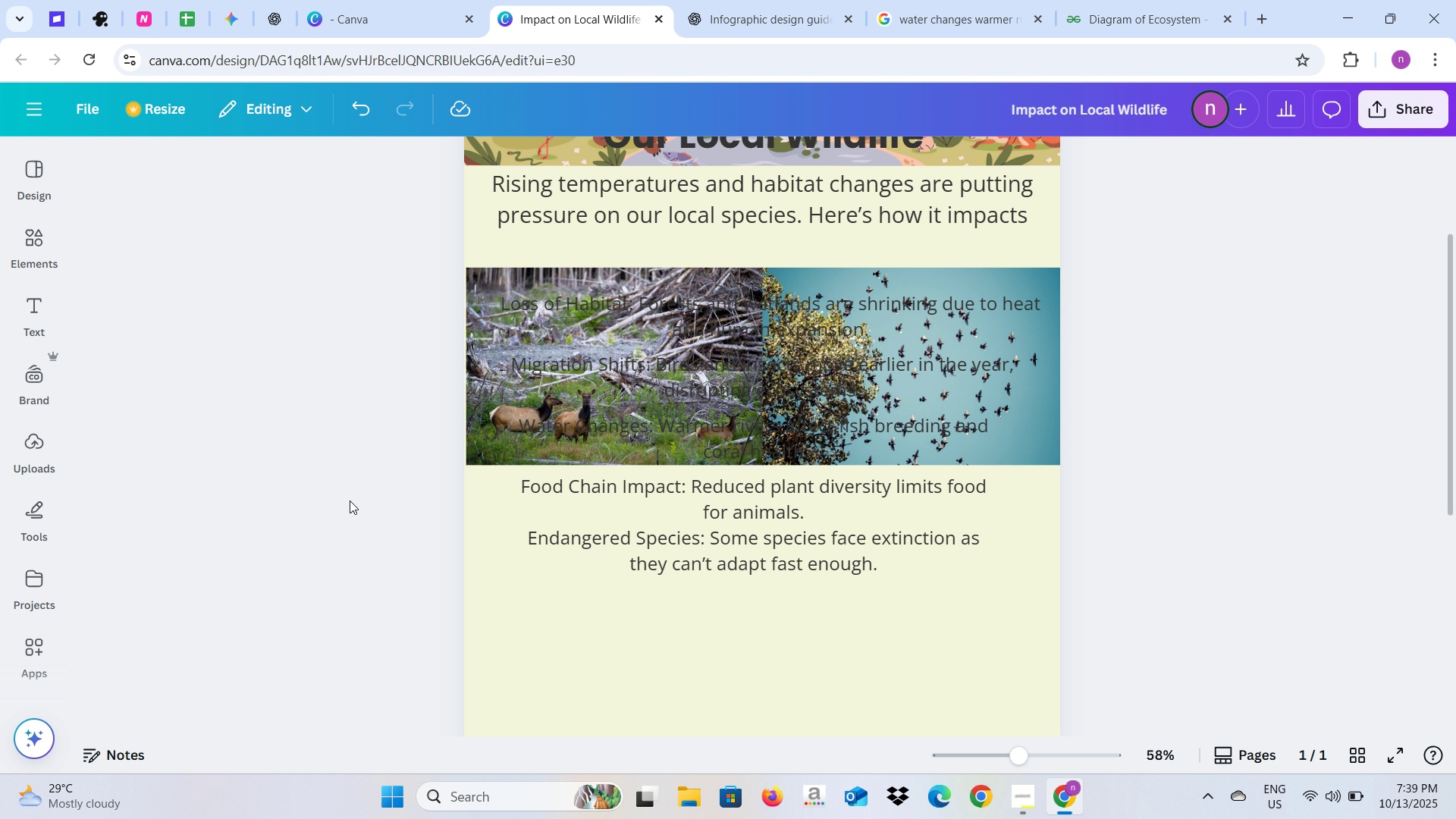 
key(Control+V)
 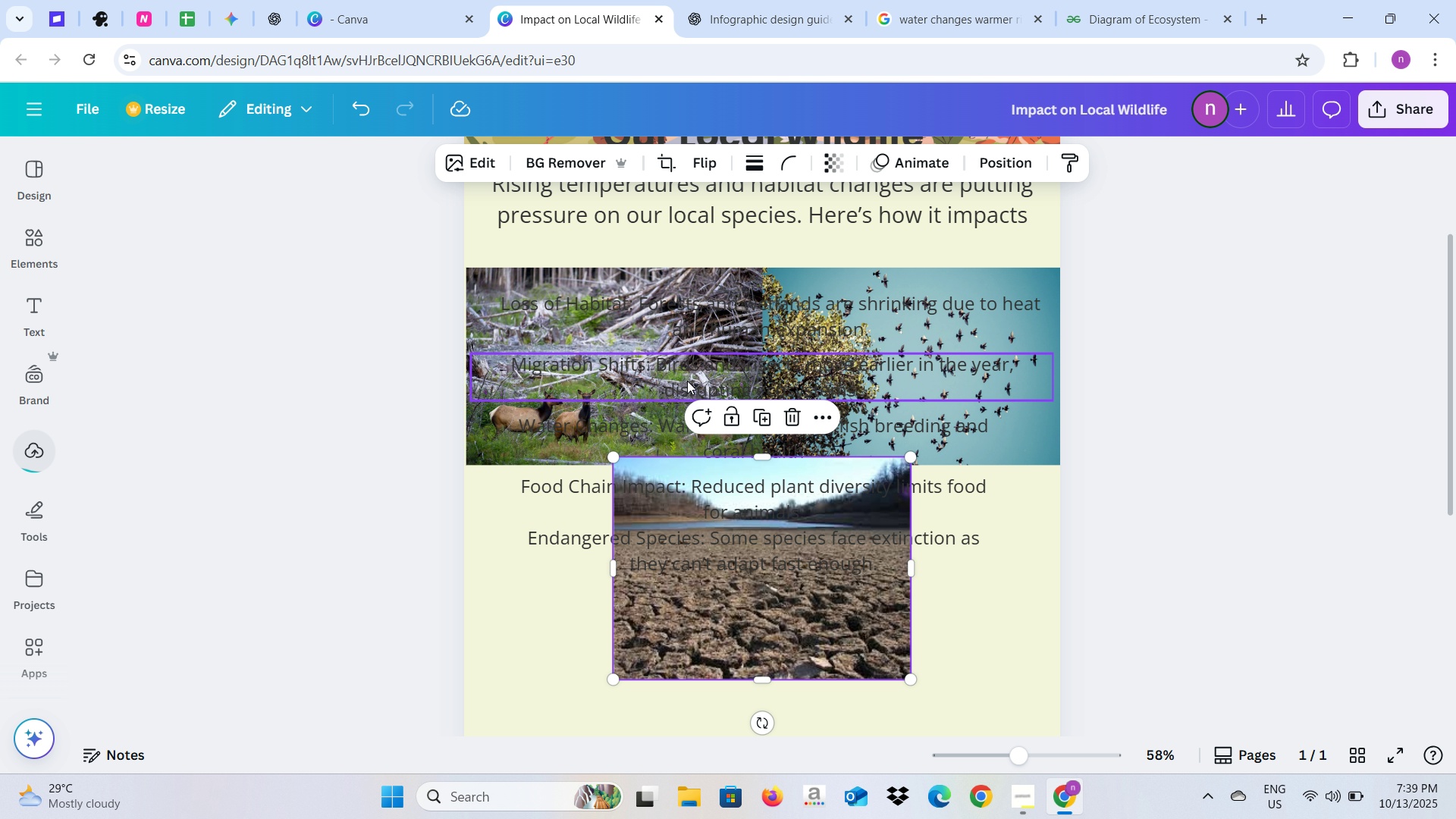 
left_click_drag(start_coordinate=[748, 636], to_coordinate=[606, 643])
 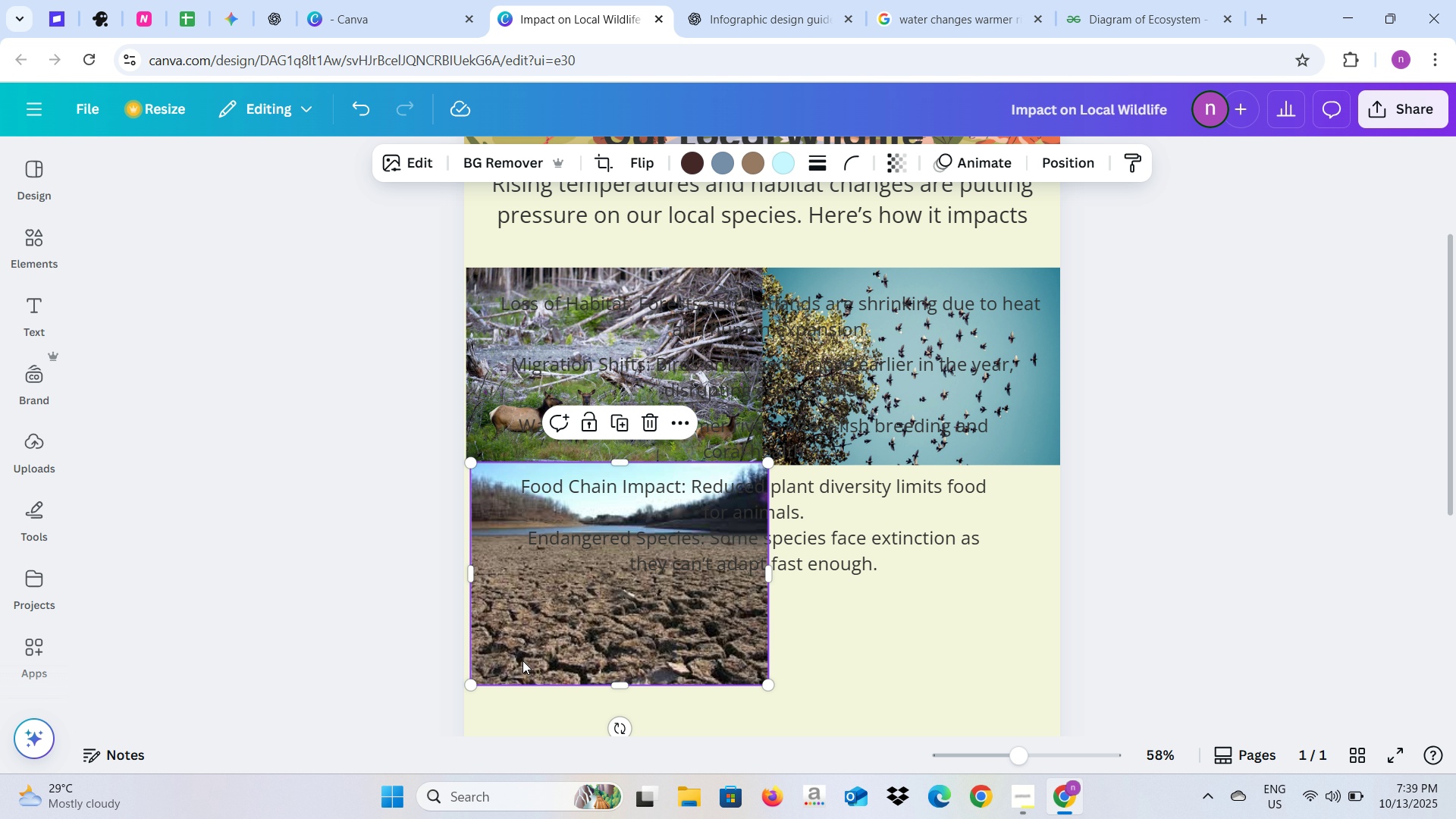 
left_click_drag(start_coordinate=[563, 642], to_coordinate=[558, 645])
 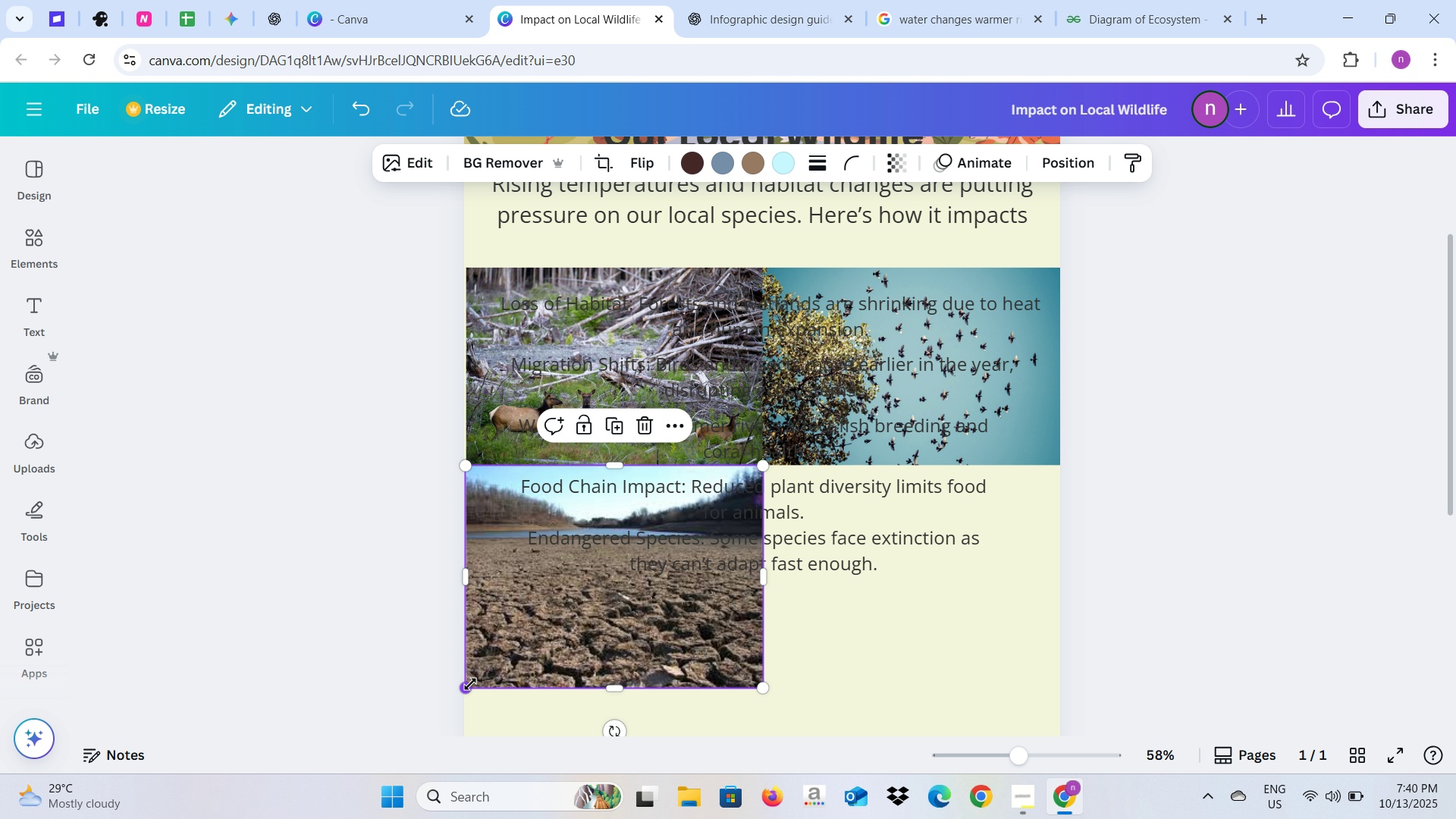 
left_click([406, 639])
 